 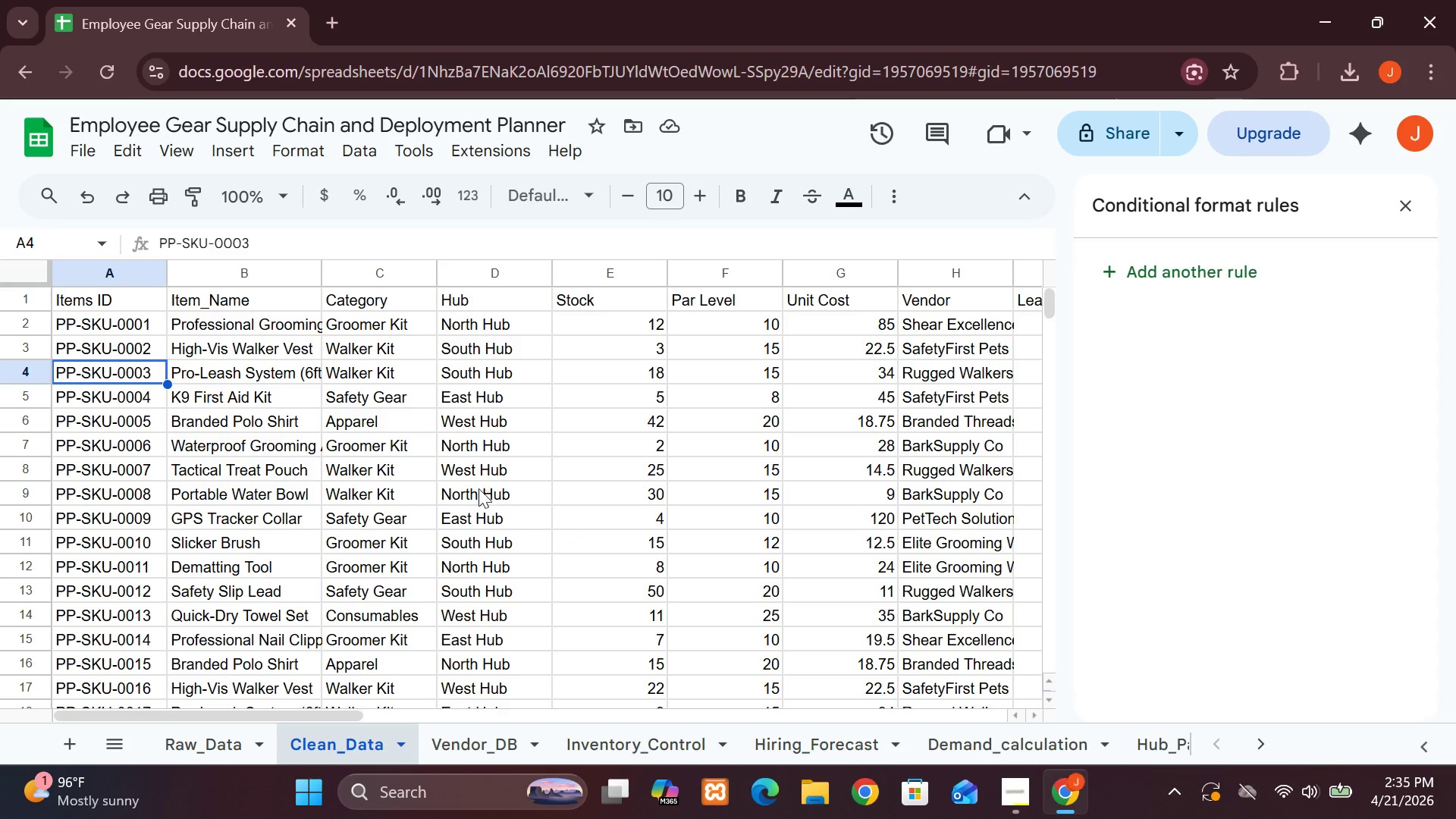 
left_click([911, 735])
 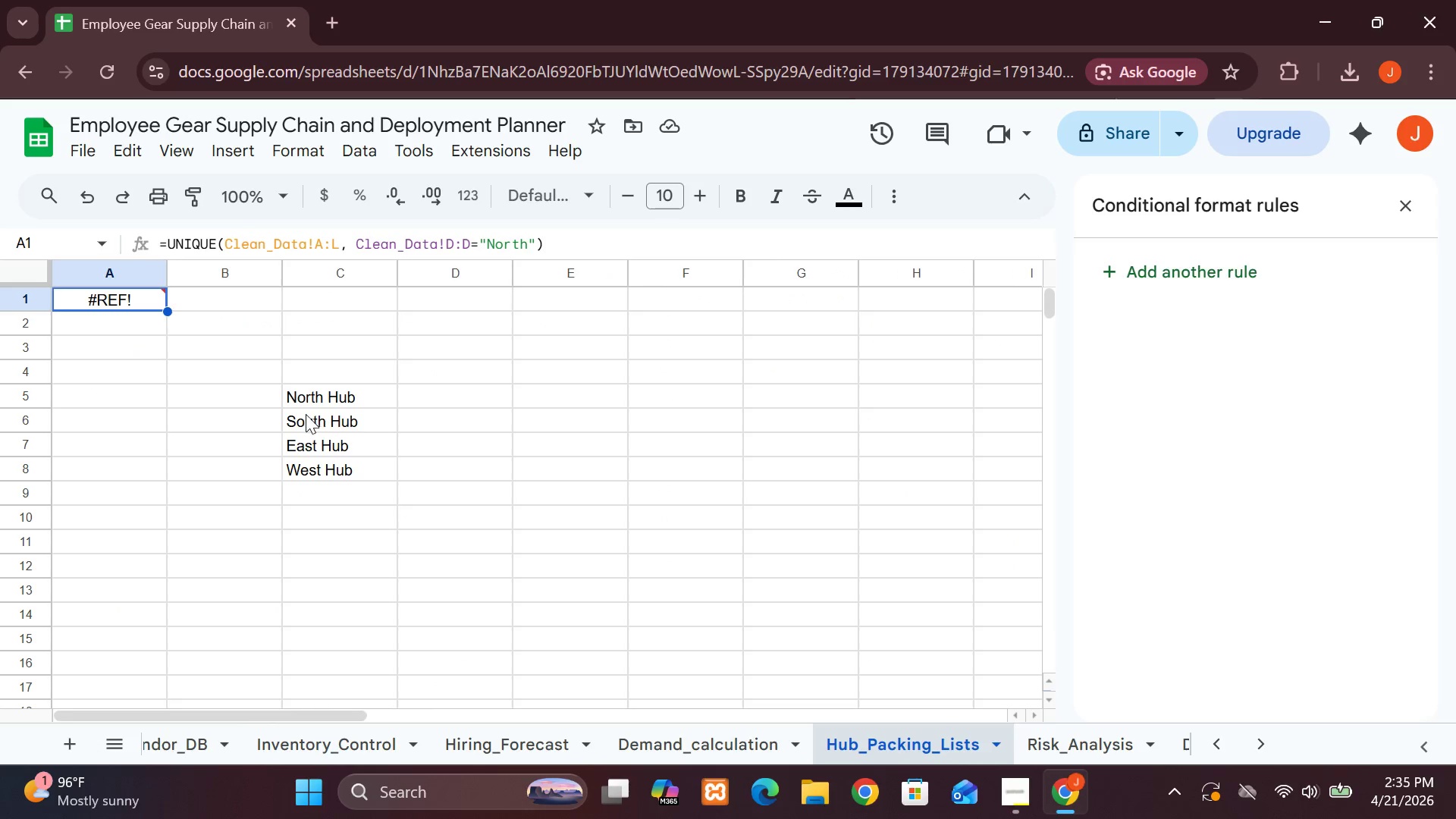 
double_click([314, 405])
 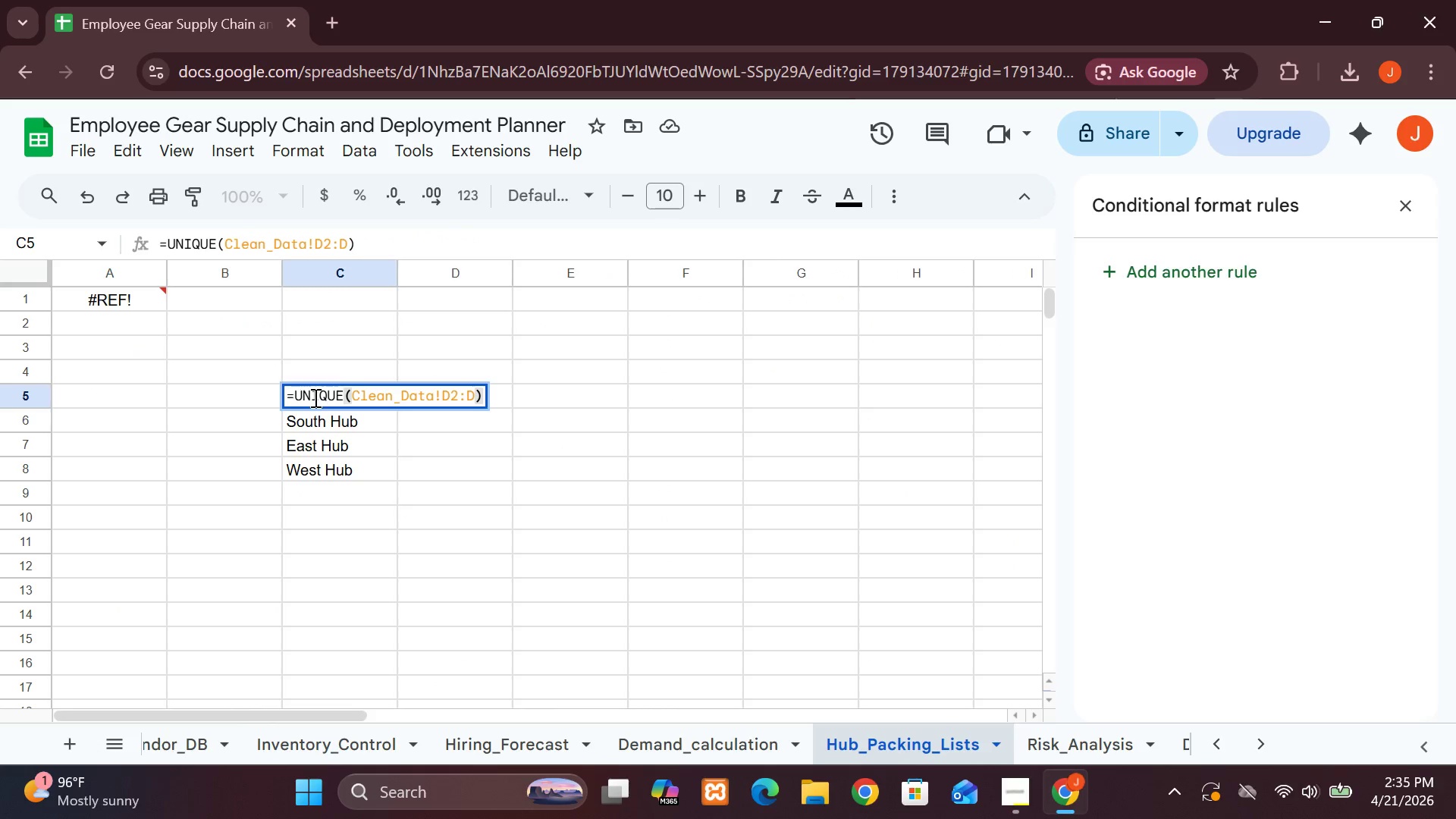 
wait(5.28)
 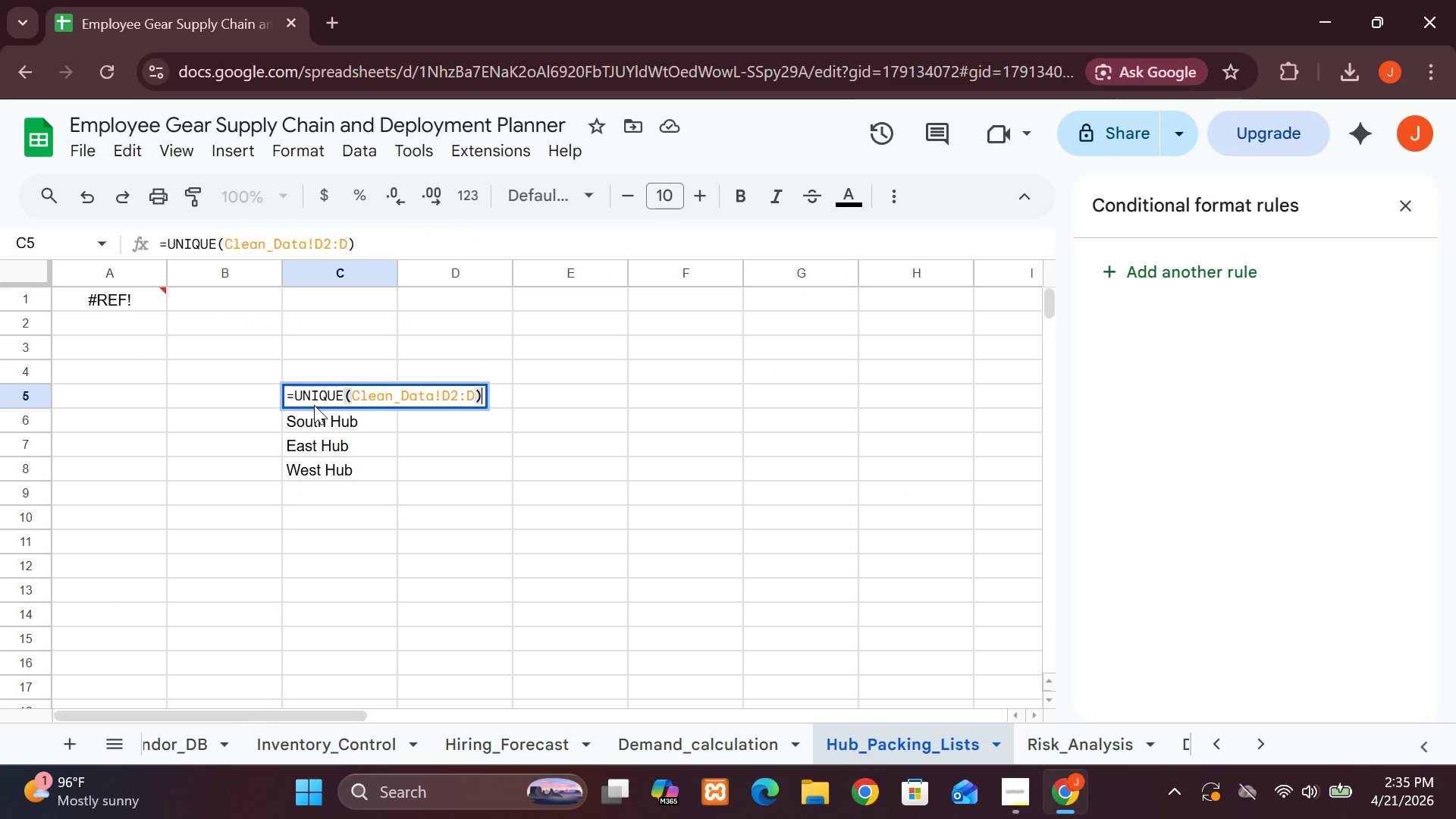 
double_click([127, 306])
 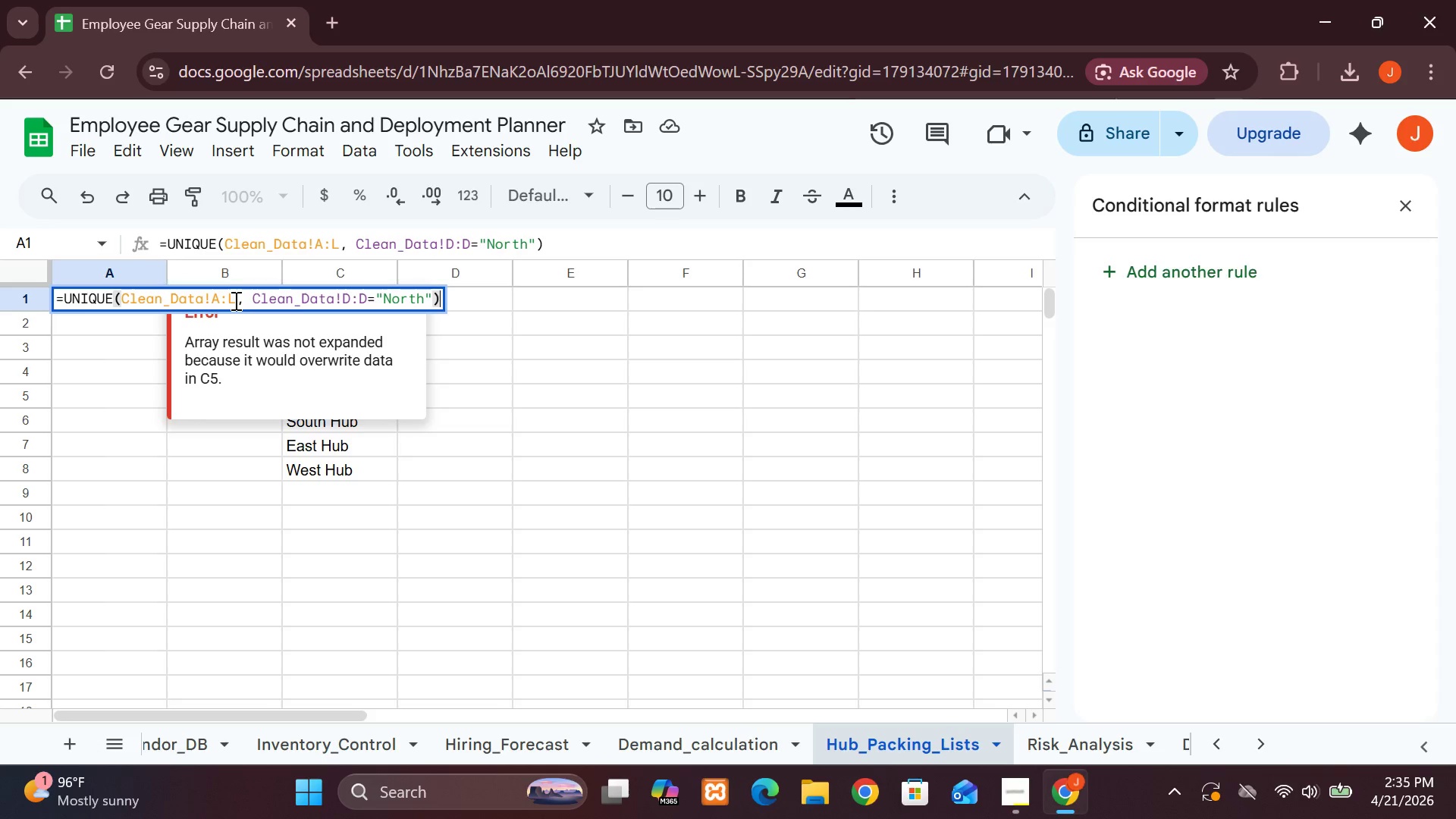 
wait(5.77)
 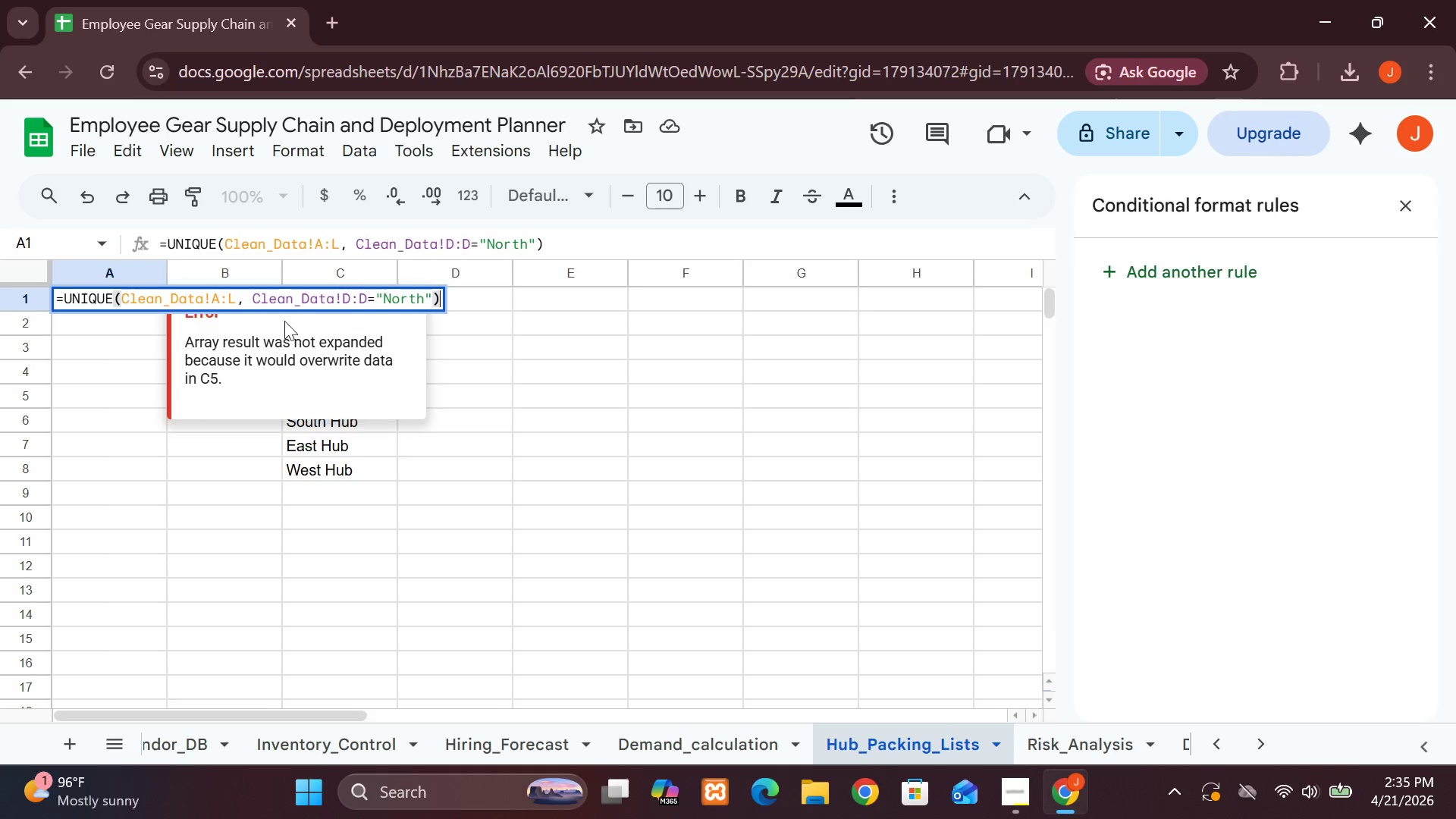 
left_click([219, 303])
 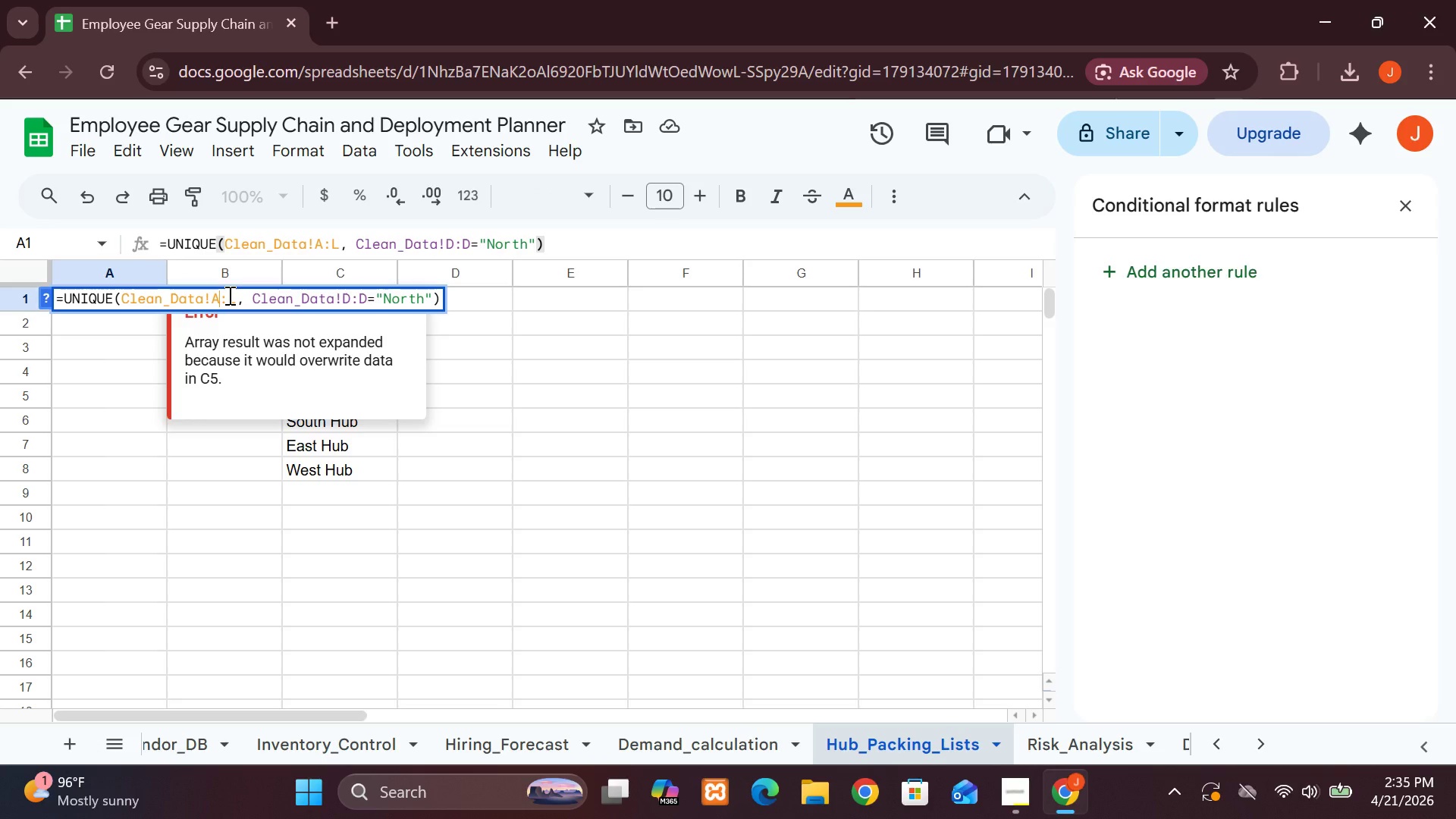 
key(2)
 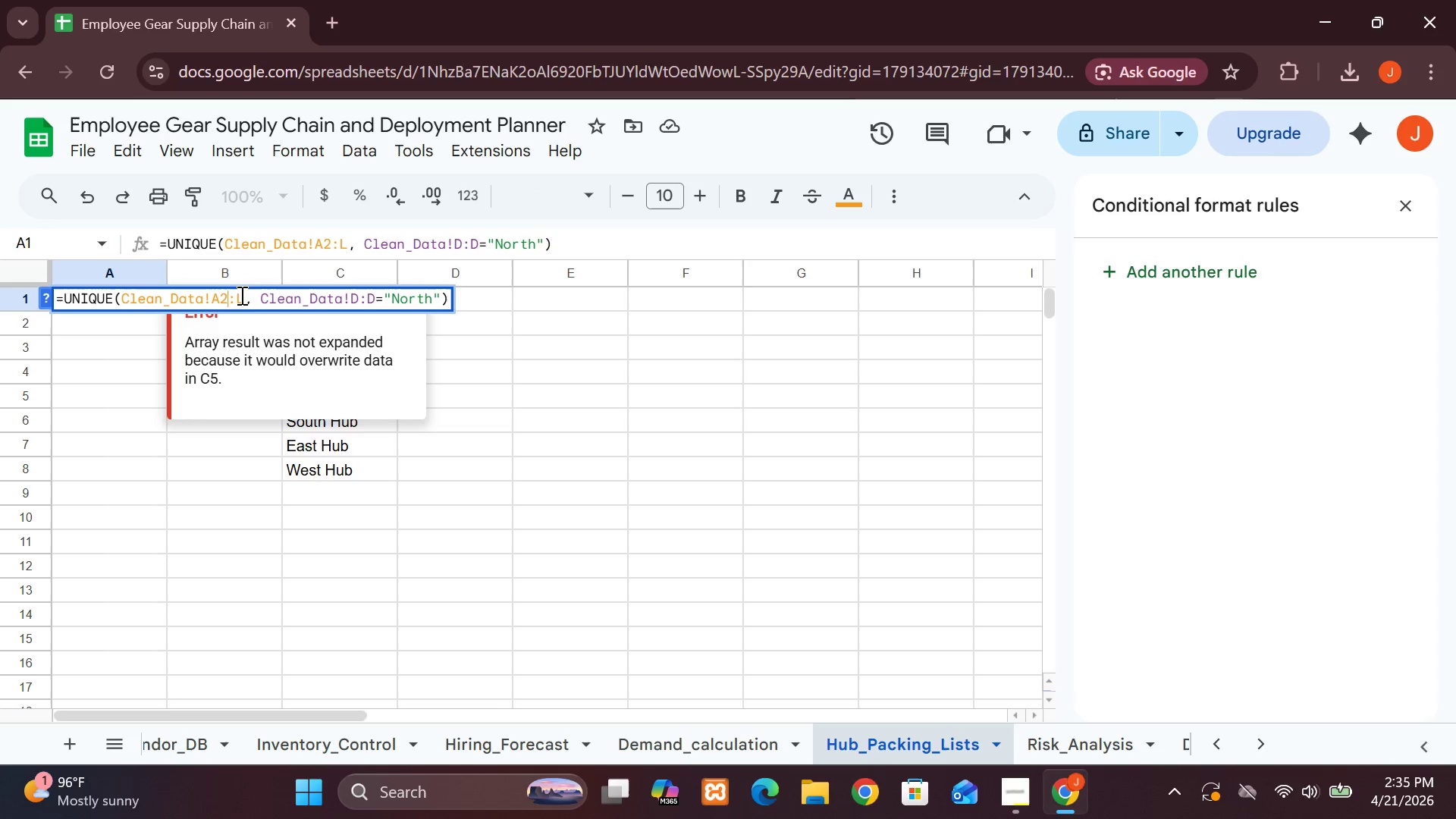 
left_click([249, 295])
 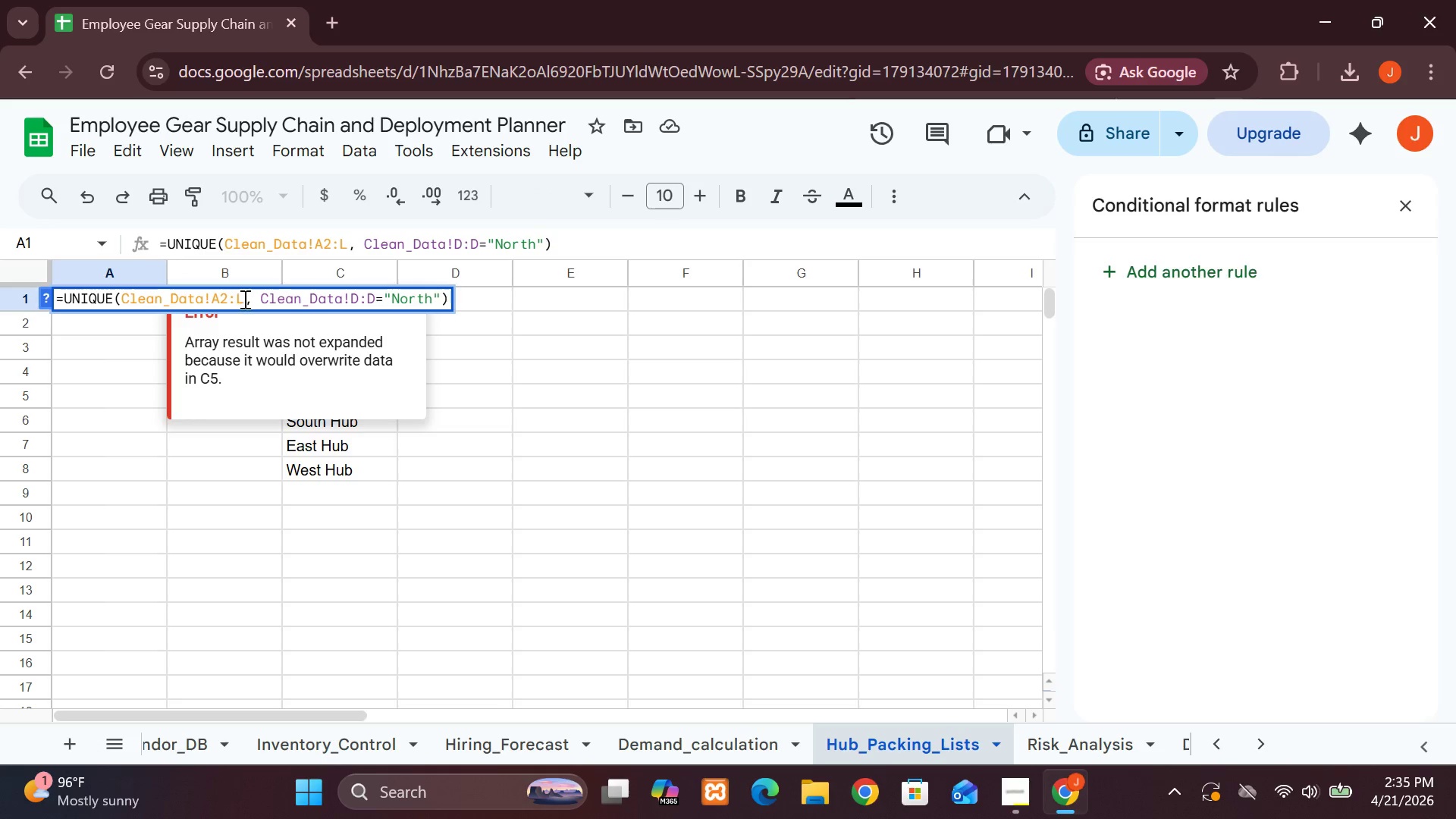 
left_click([243, 299])
 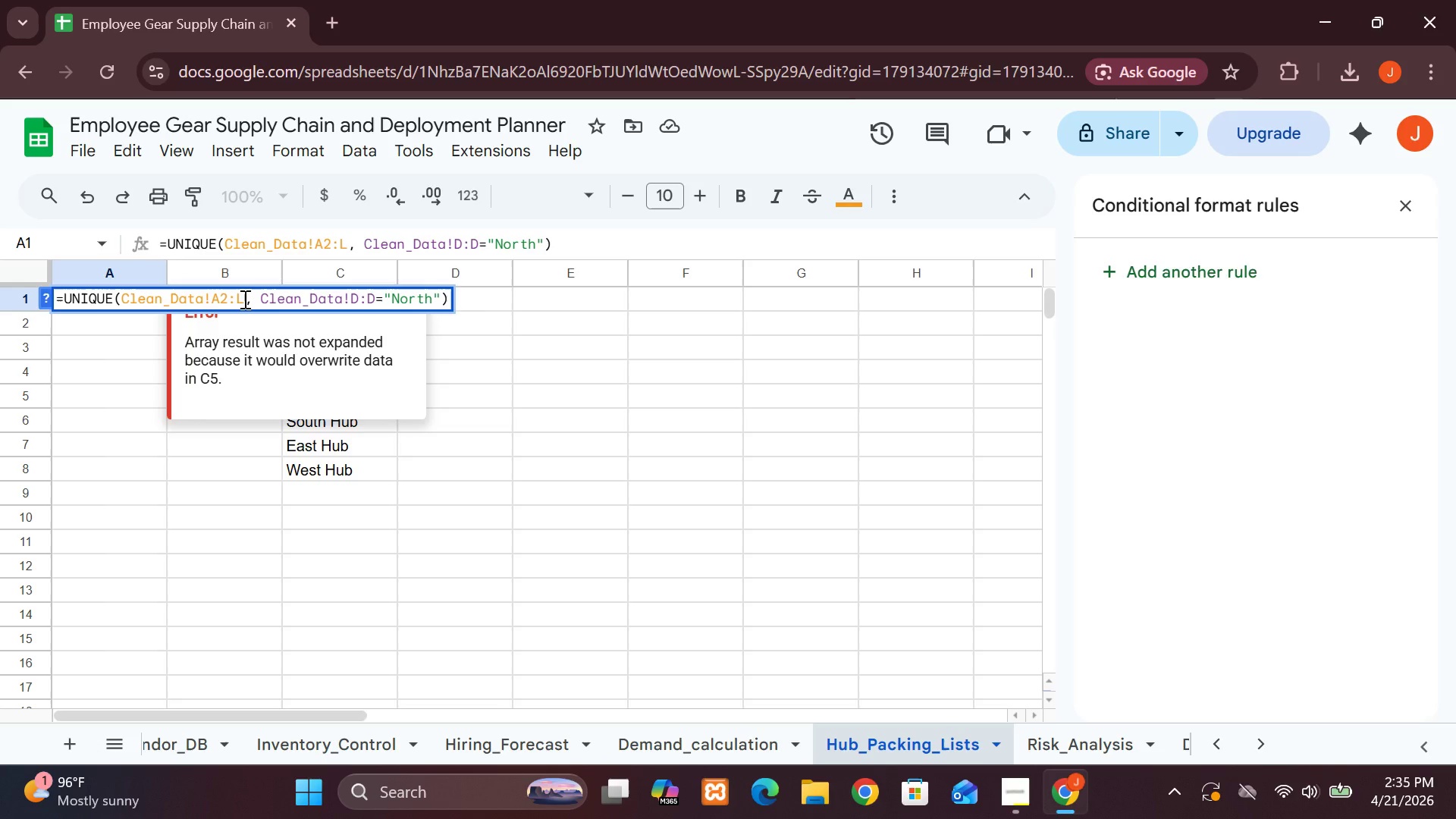 
left_click([243, 299])
 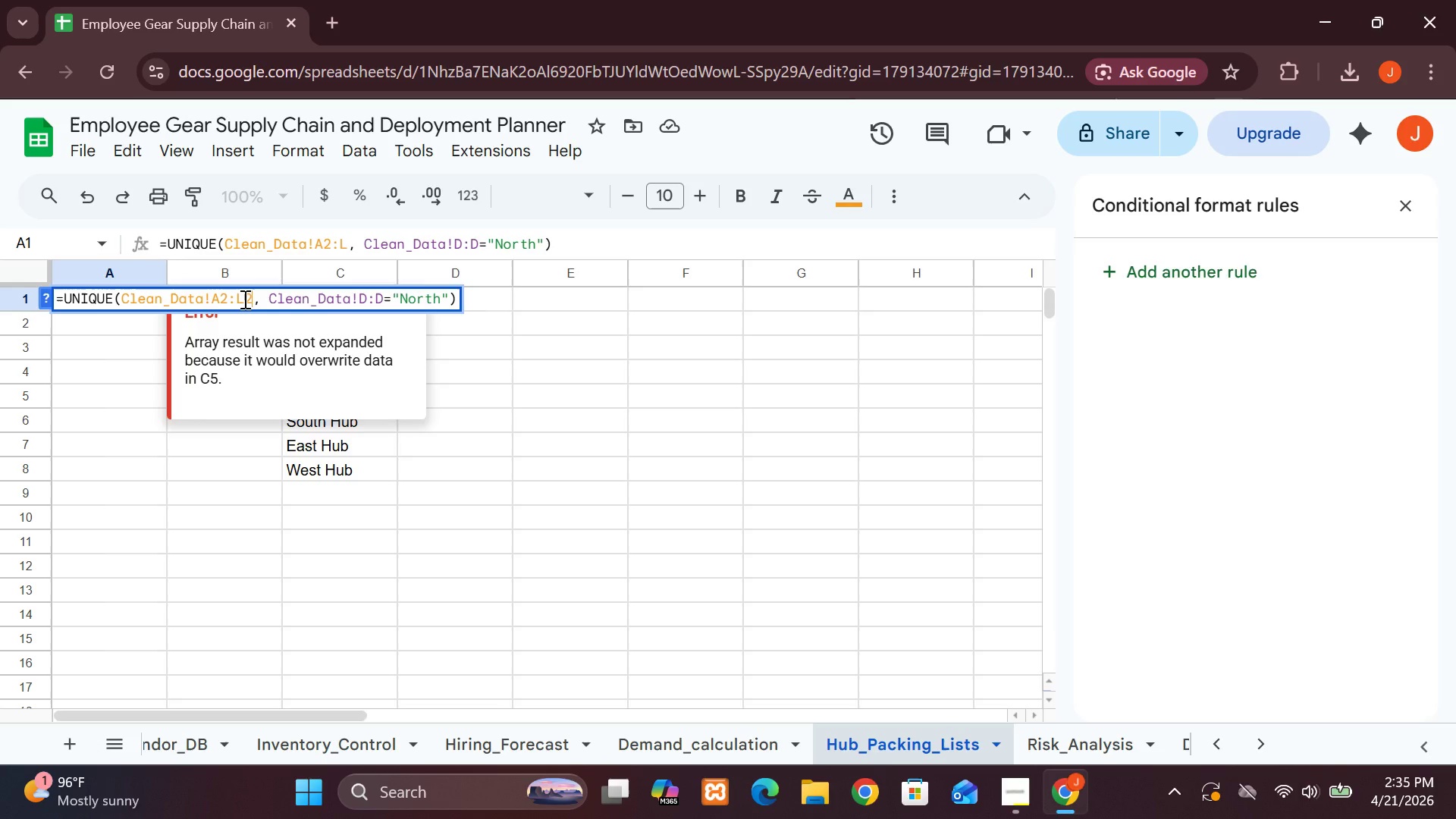 
key(2)
 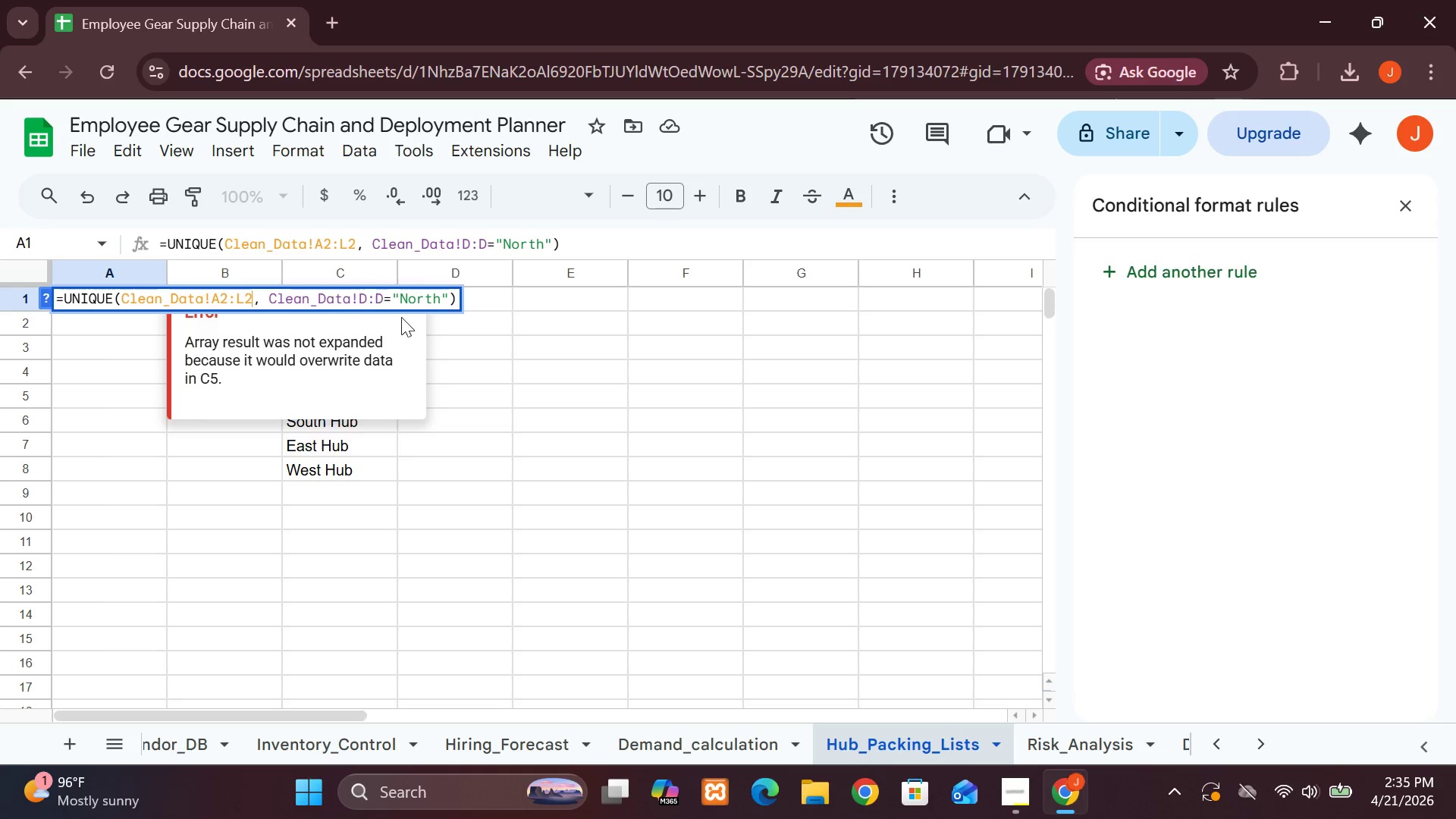 
key(Enter)
 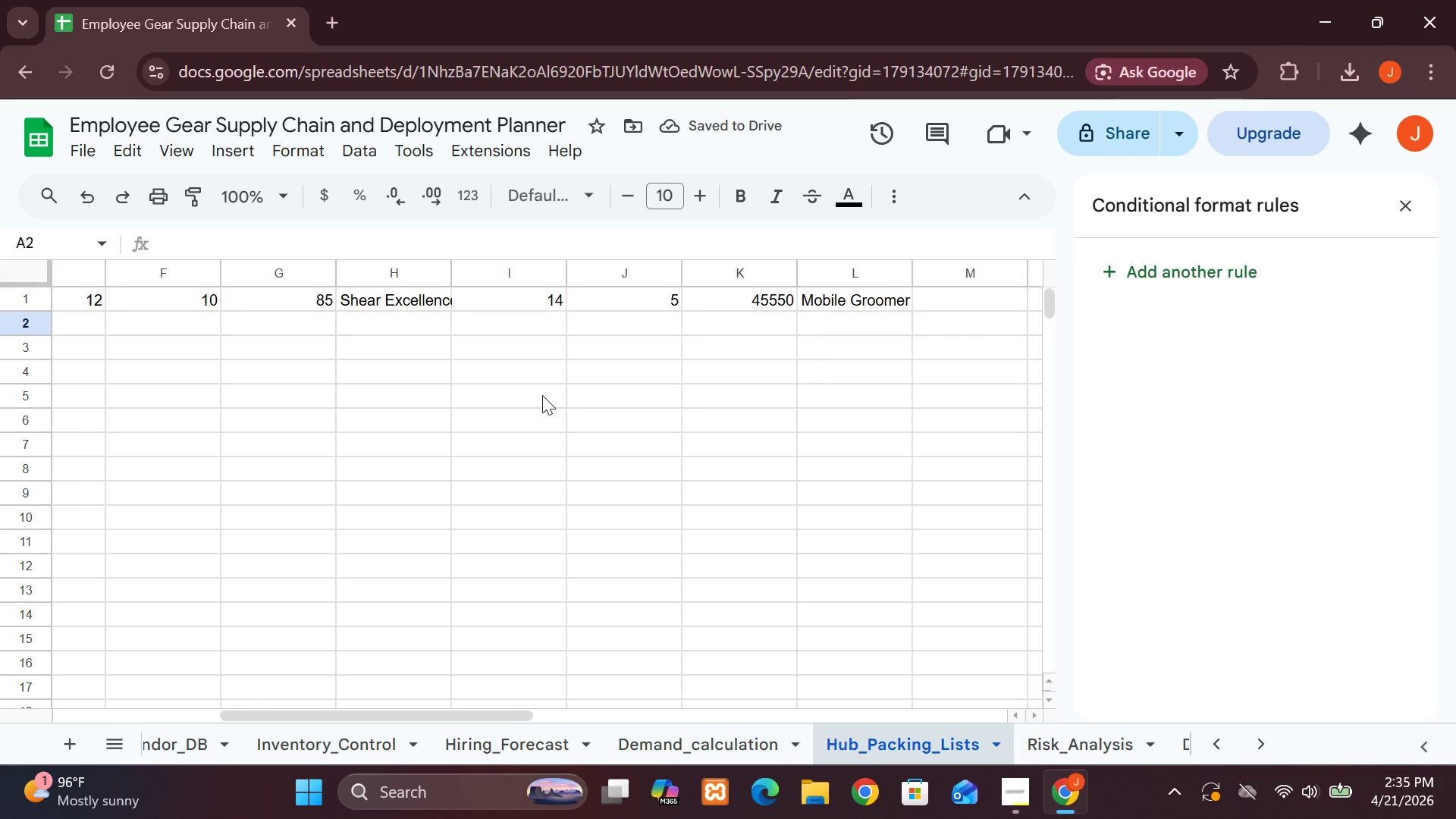 
wait(9.69)
 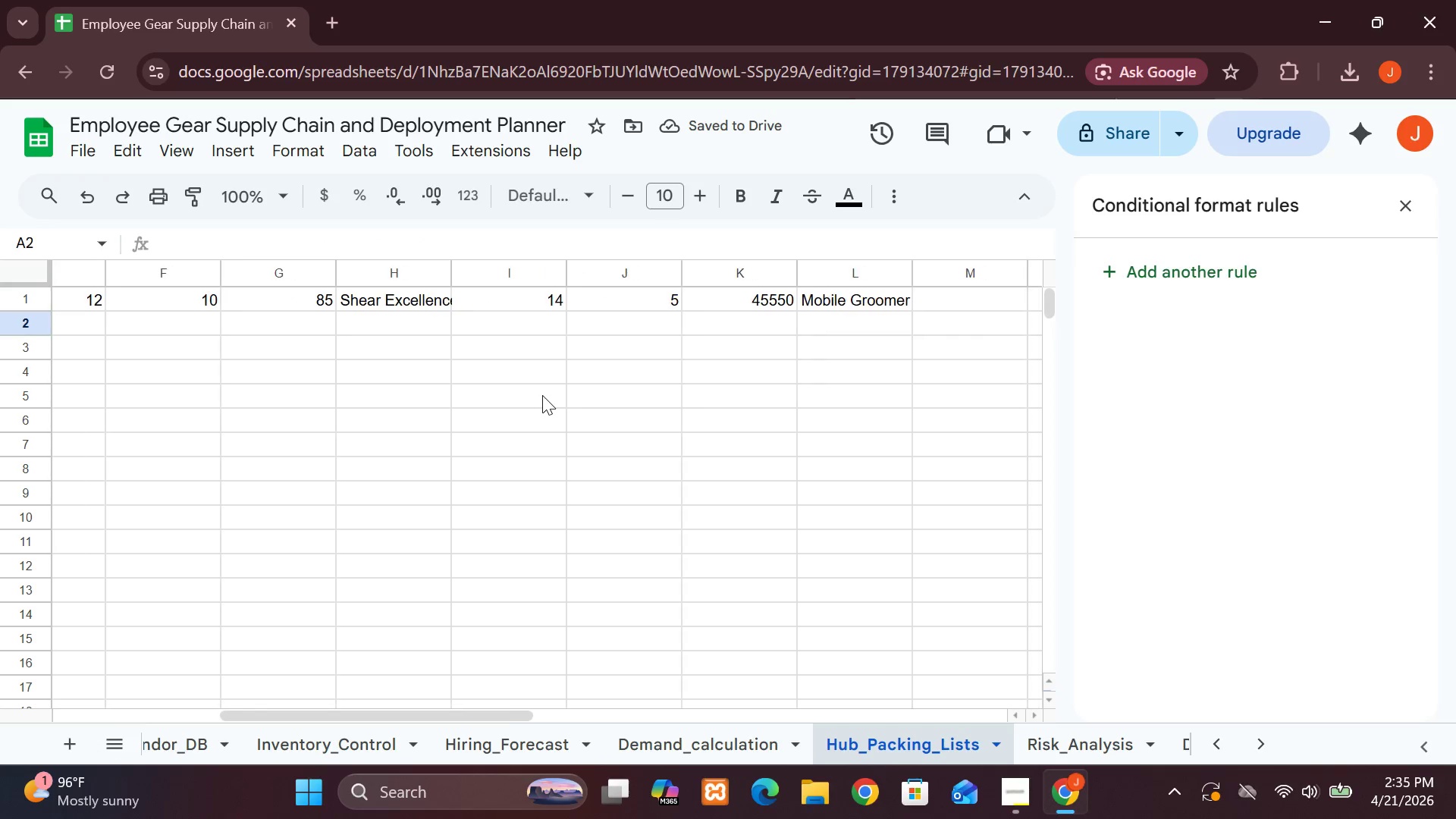 
double_click([297, 397])
 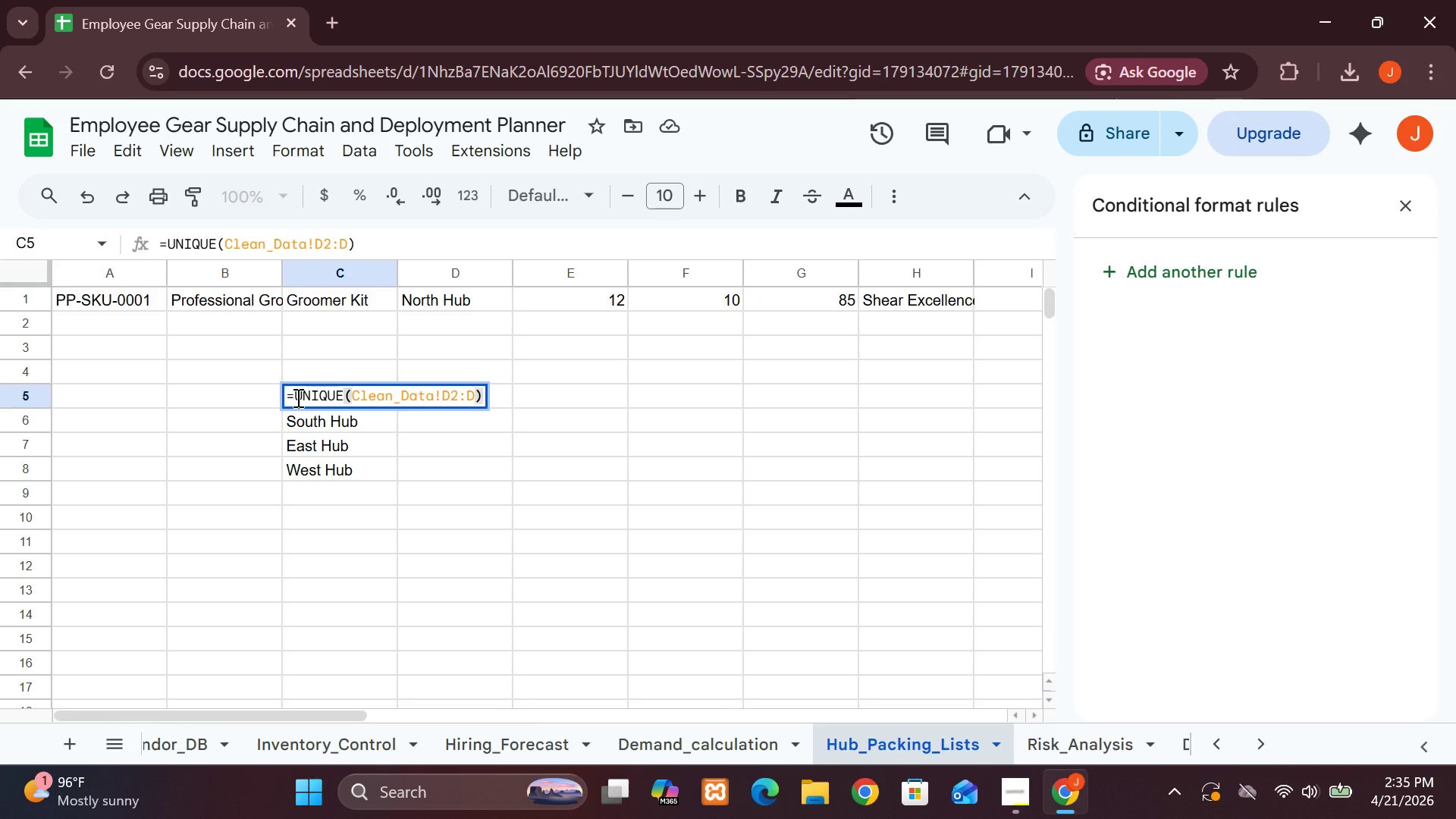 
key(Backspace)
 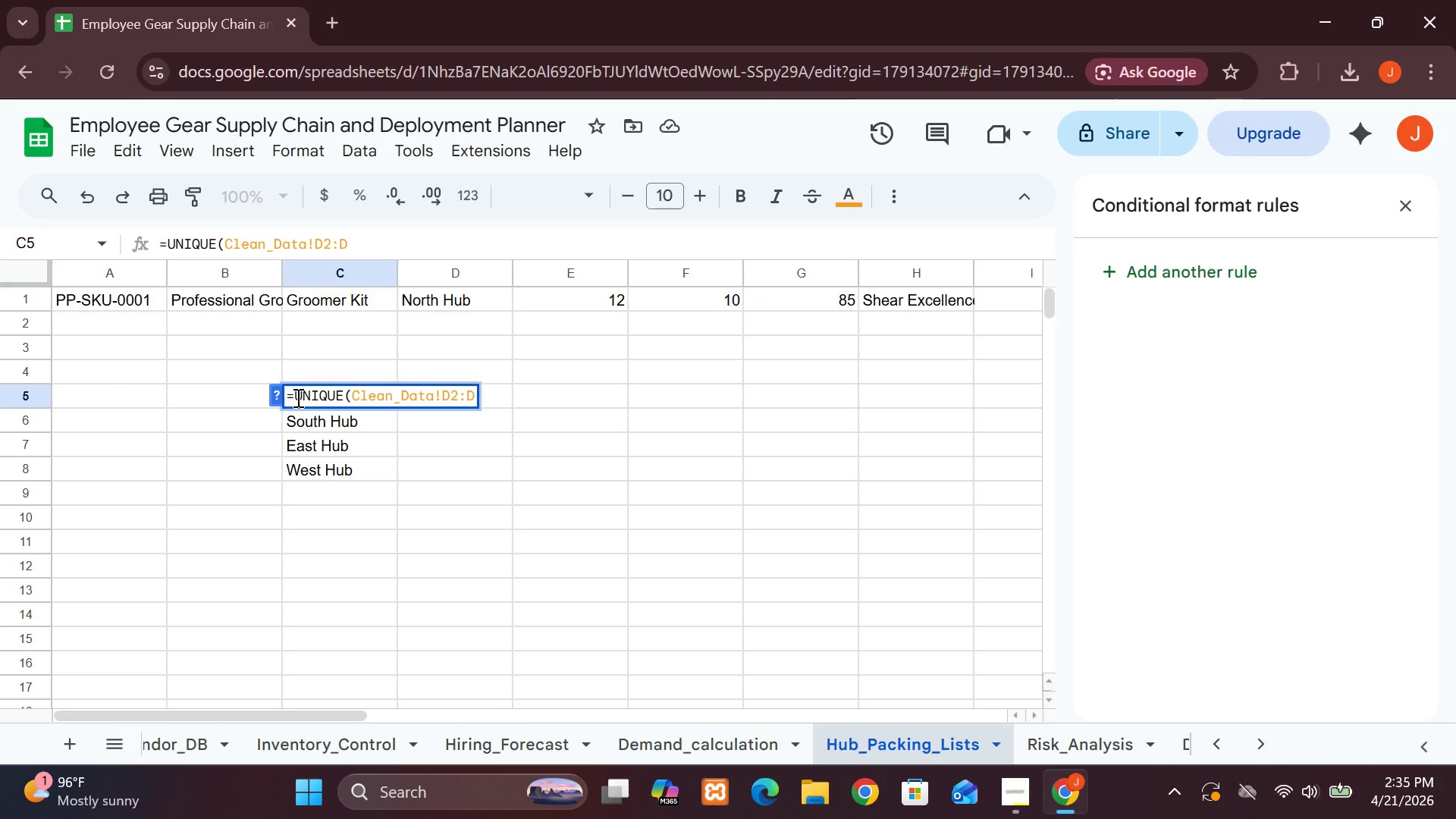 
key(Control+A)
 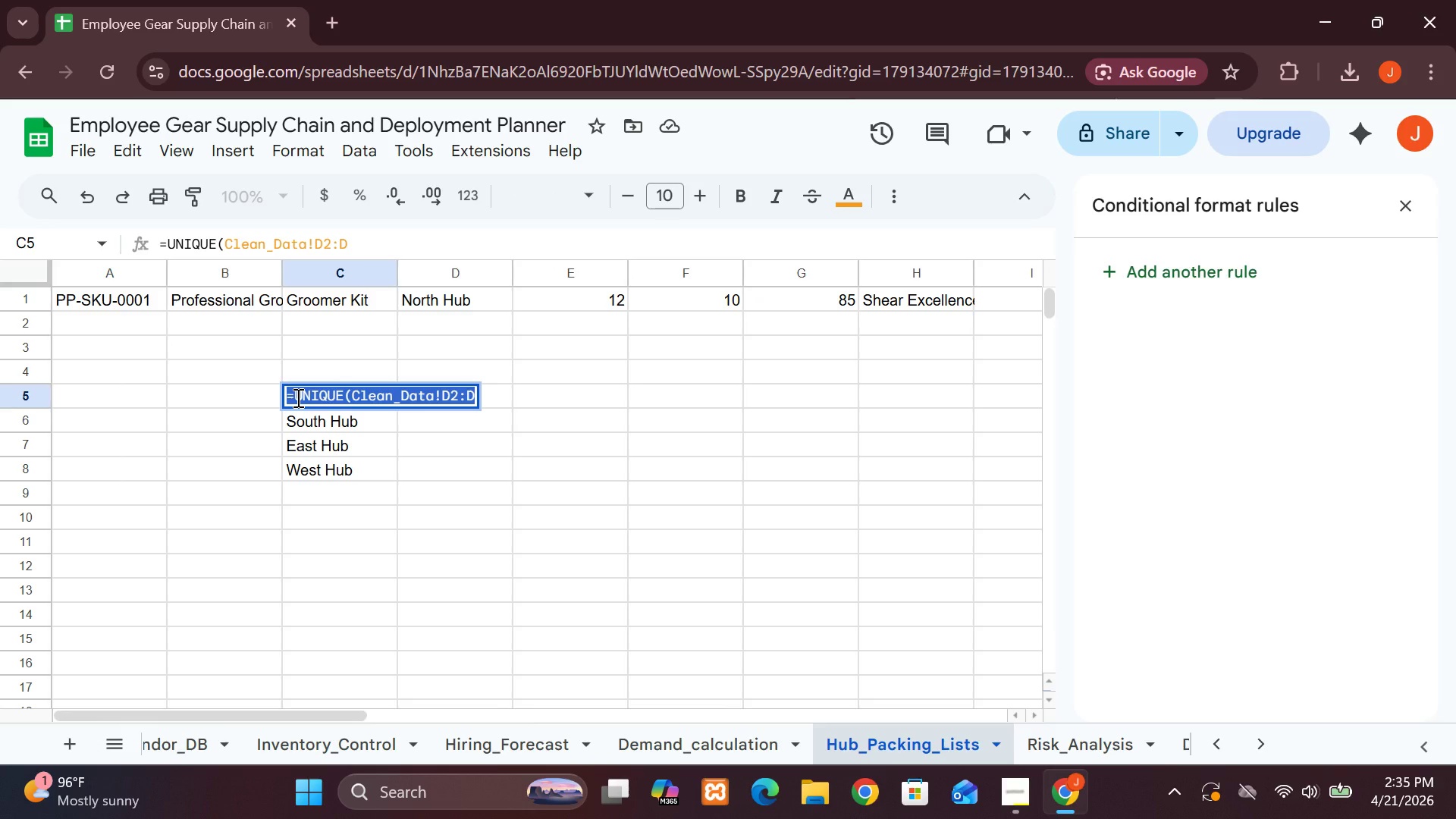 
key(Backspace)
 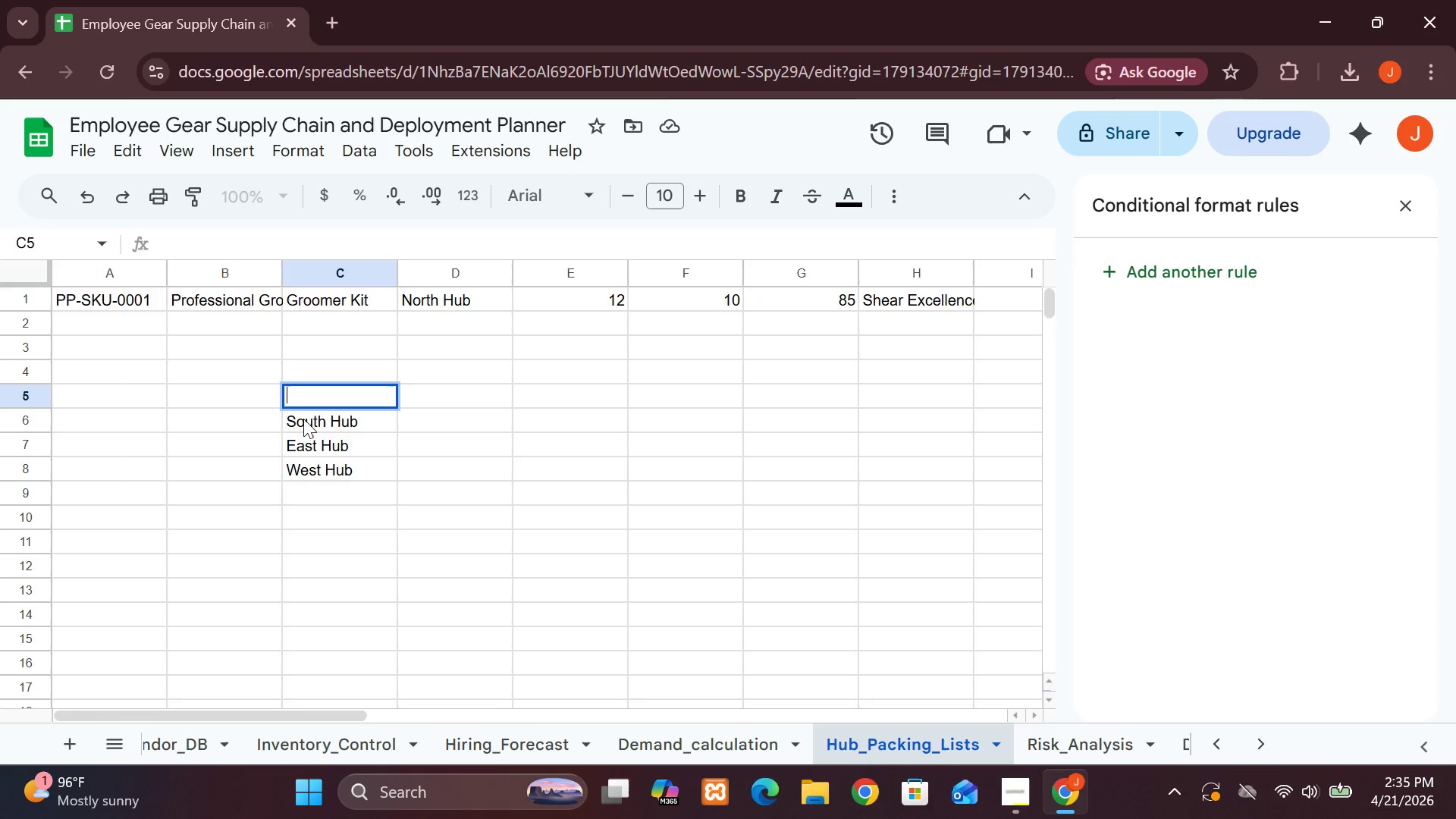 
double_click([303, 419])
 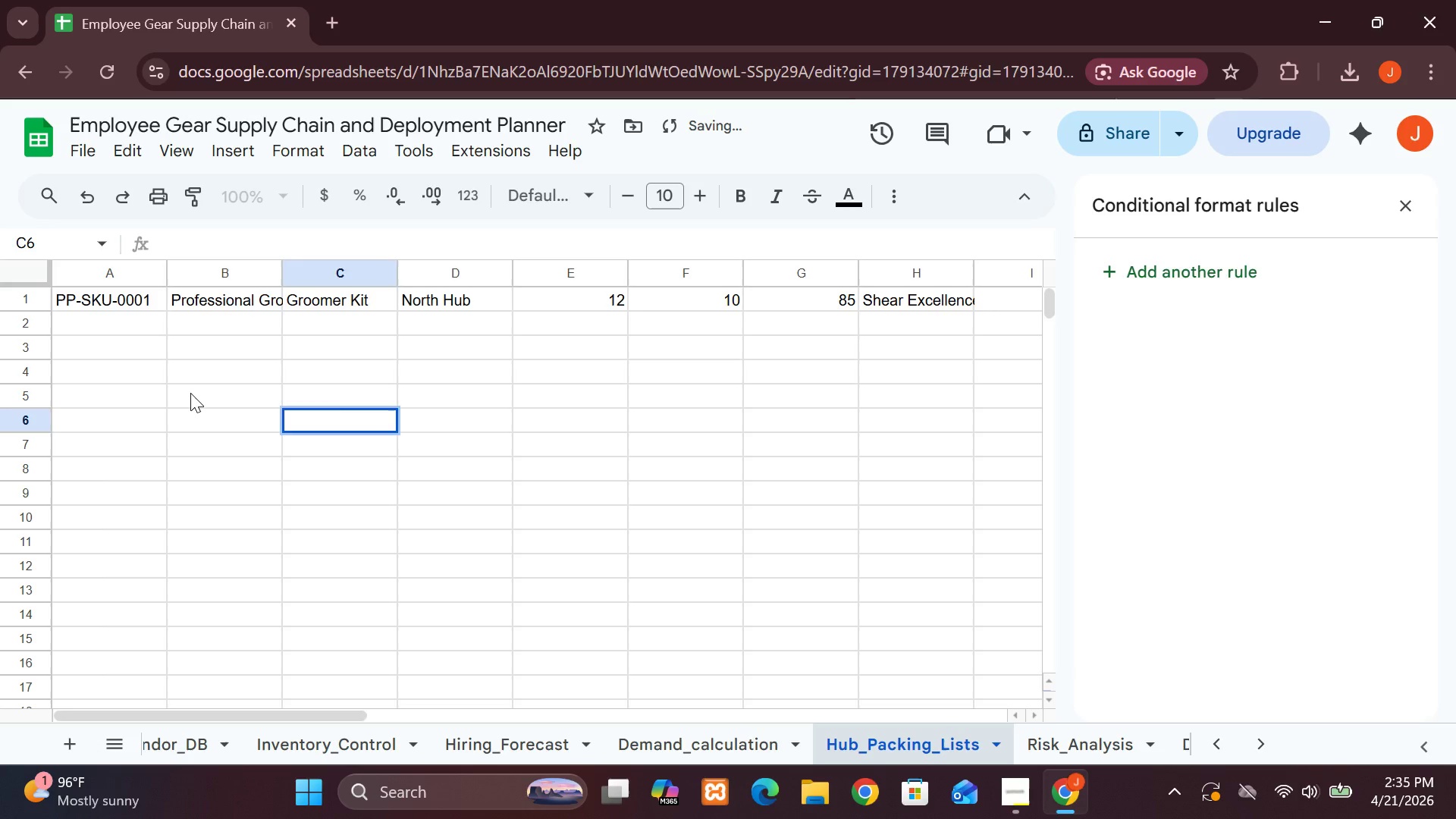 
left_click([190, 393])
 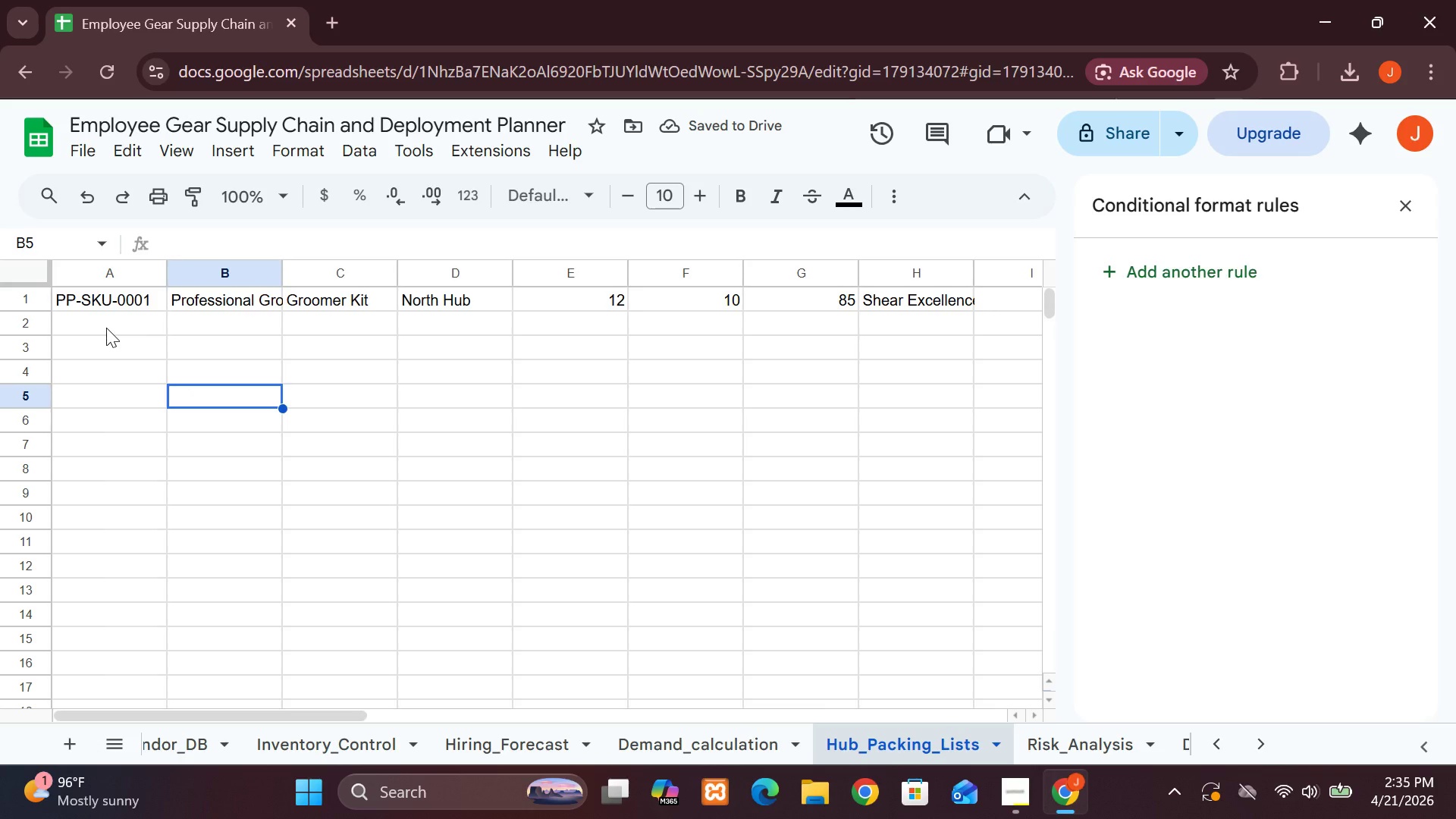 
double_click([106, 328])
 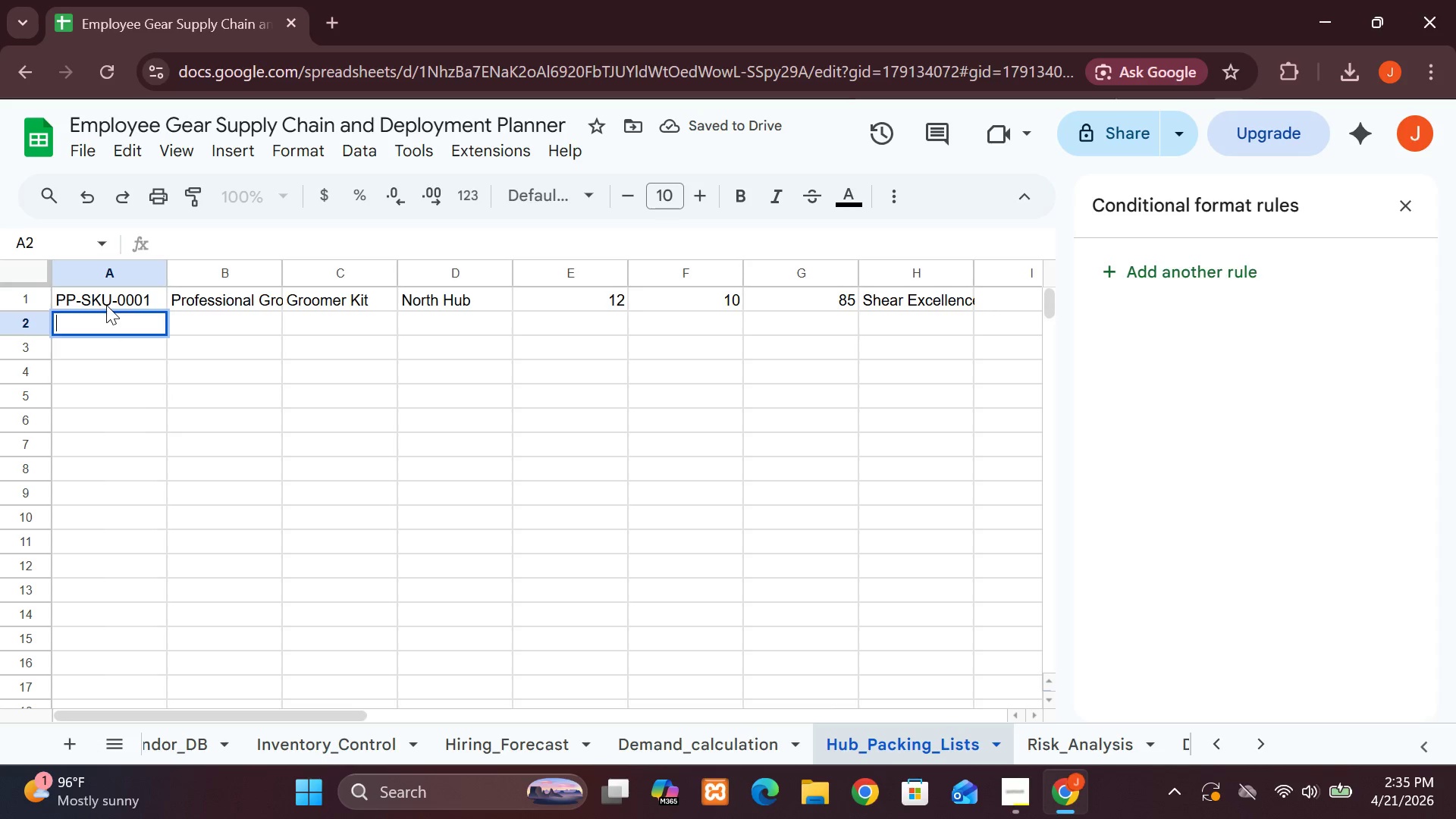 
double_click([106, 305])
 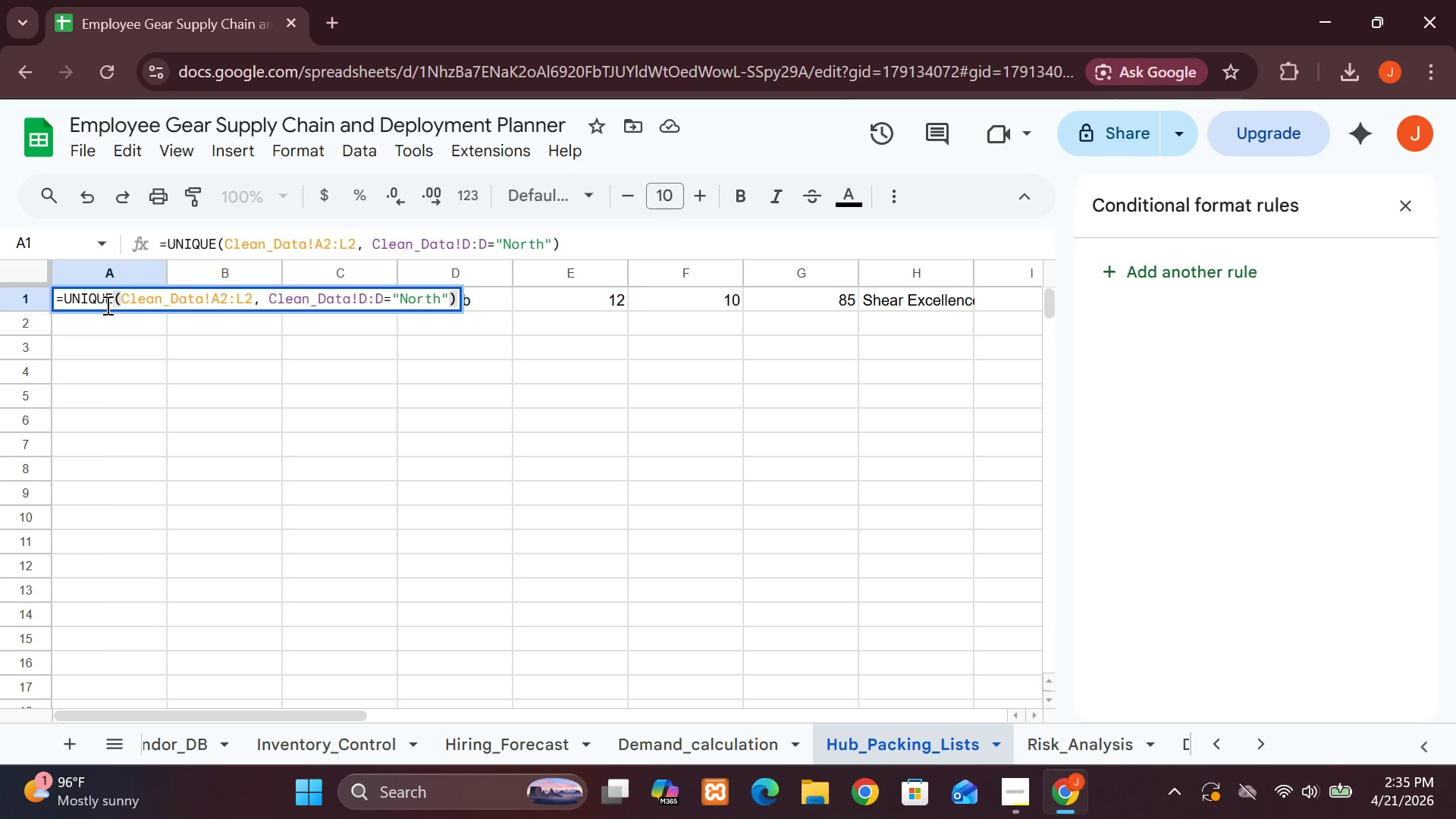 
hold_key(key=ControlLeft, duration=4.66)
 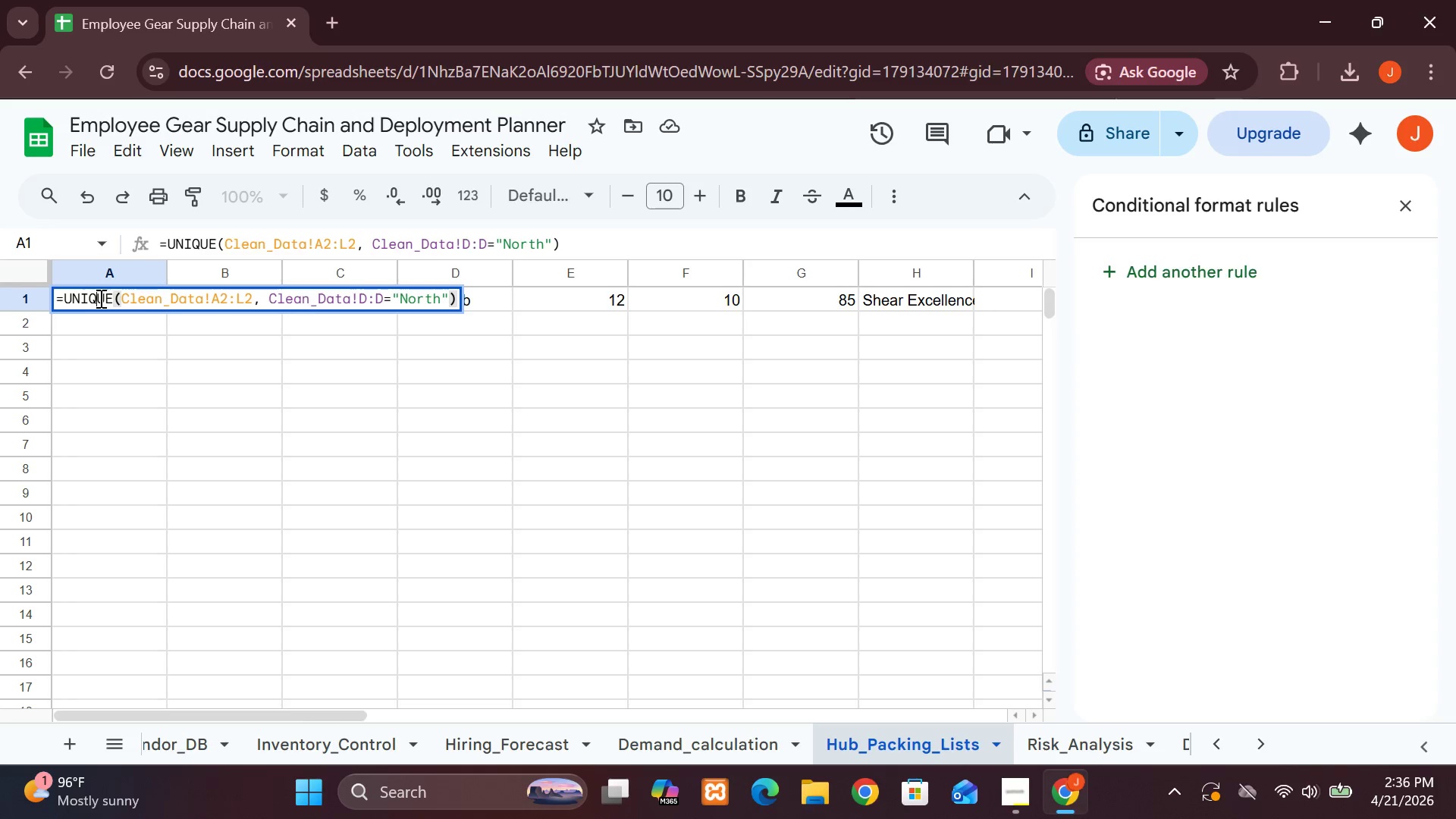 
double_click([99, 298])
 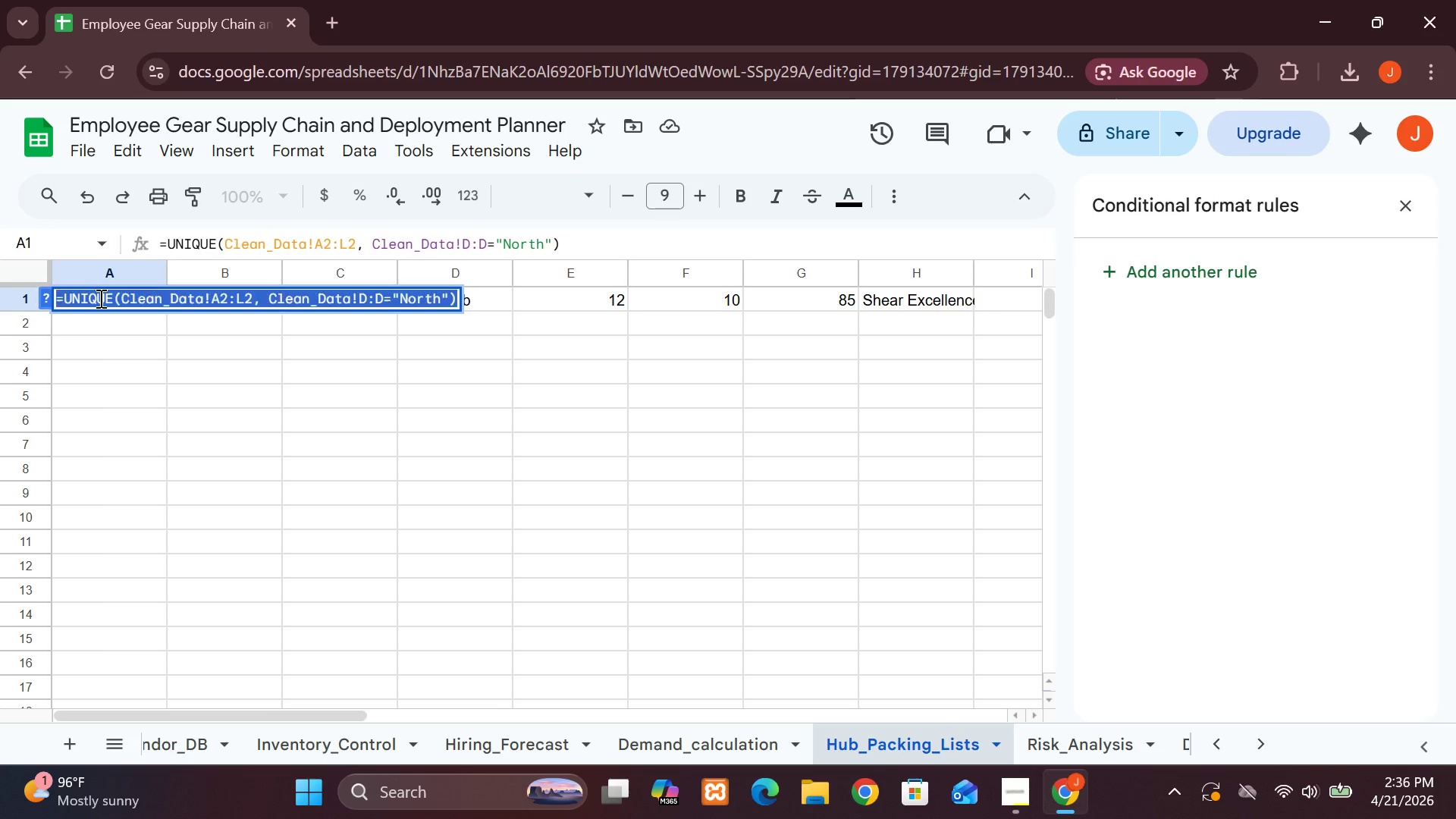 
triple_click([99, 298])
 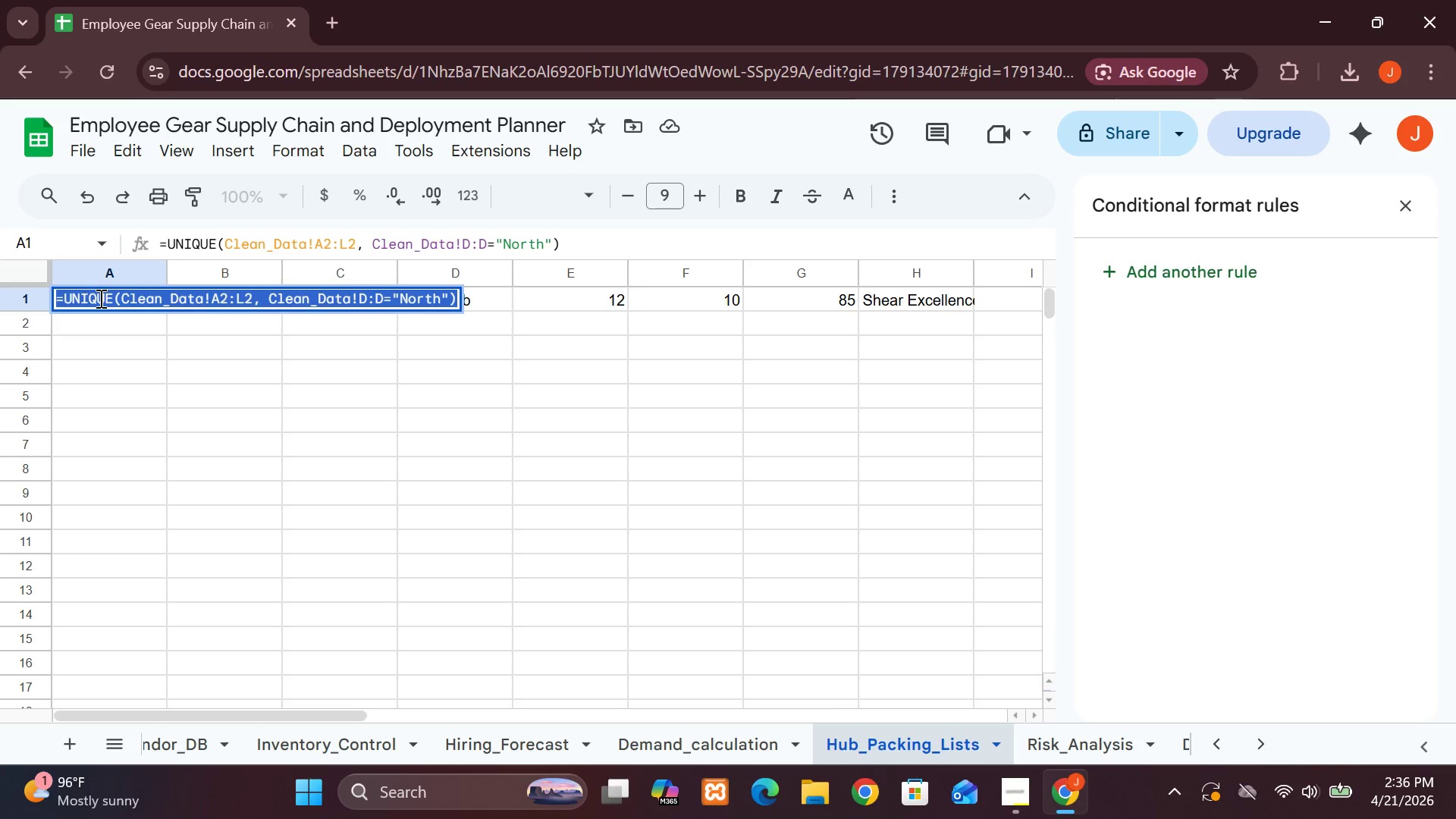 
double_click([99, 298])
 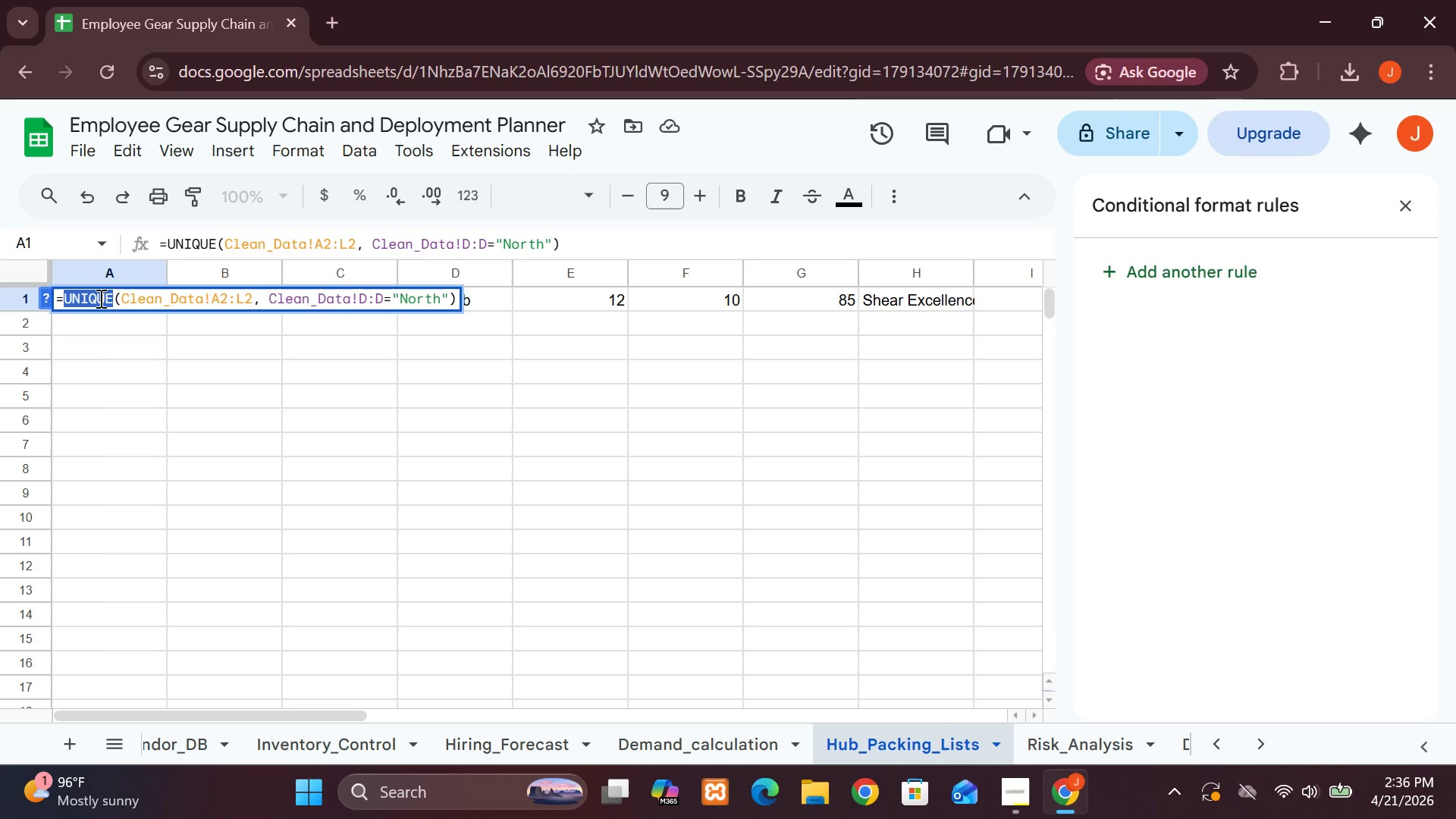 
key(Control+Shift+F)
 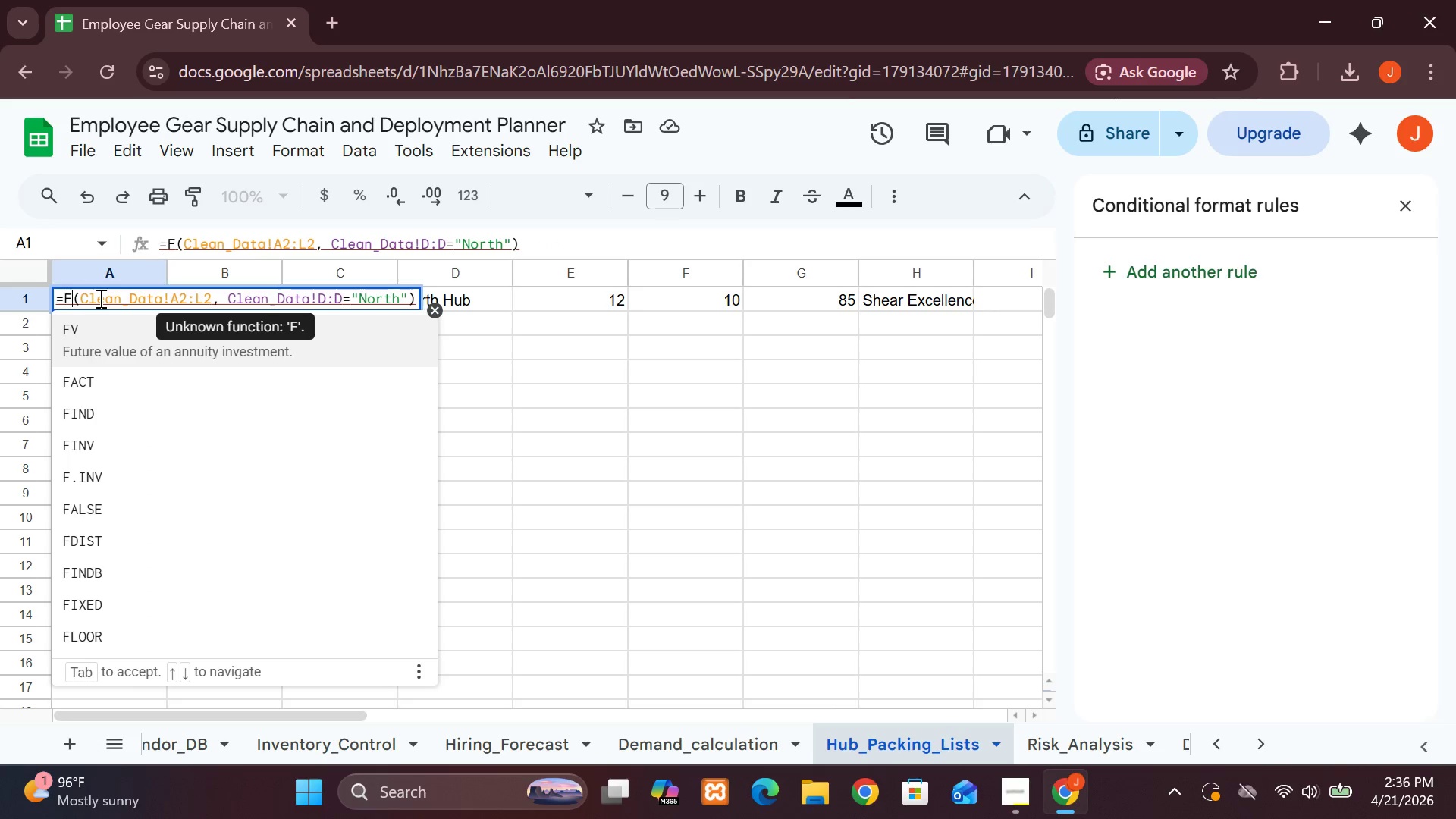 
key(Control+Shift+I)
 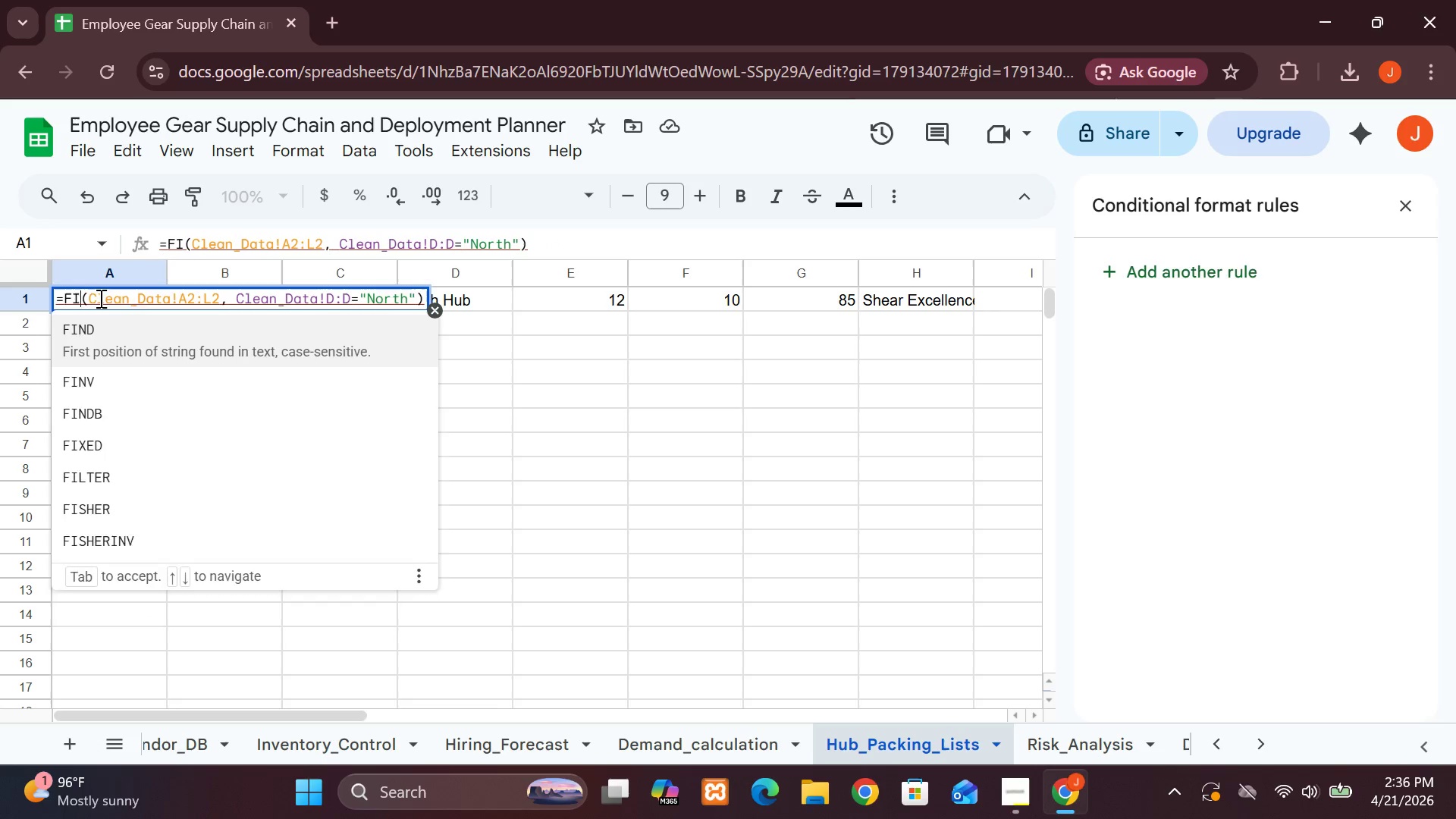 
key(Control+Shift+L)
 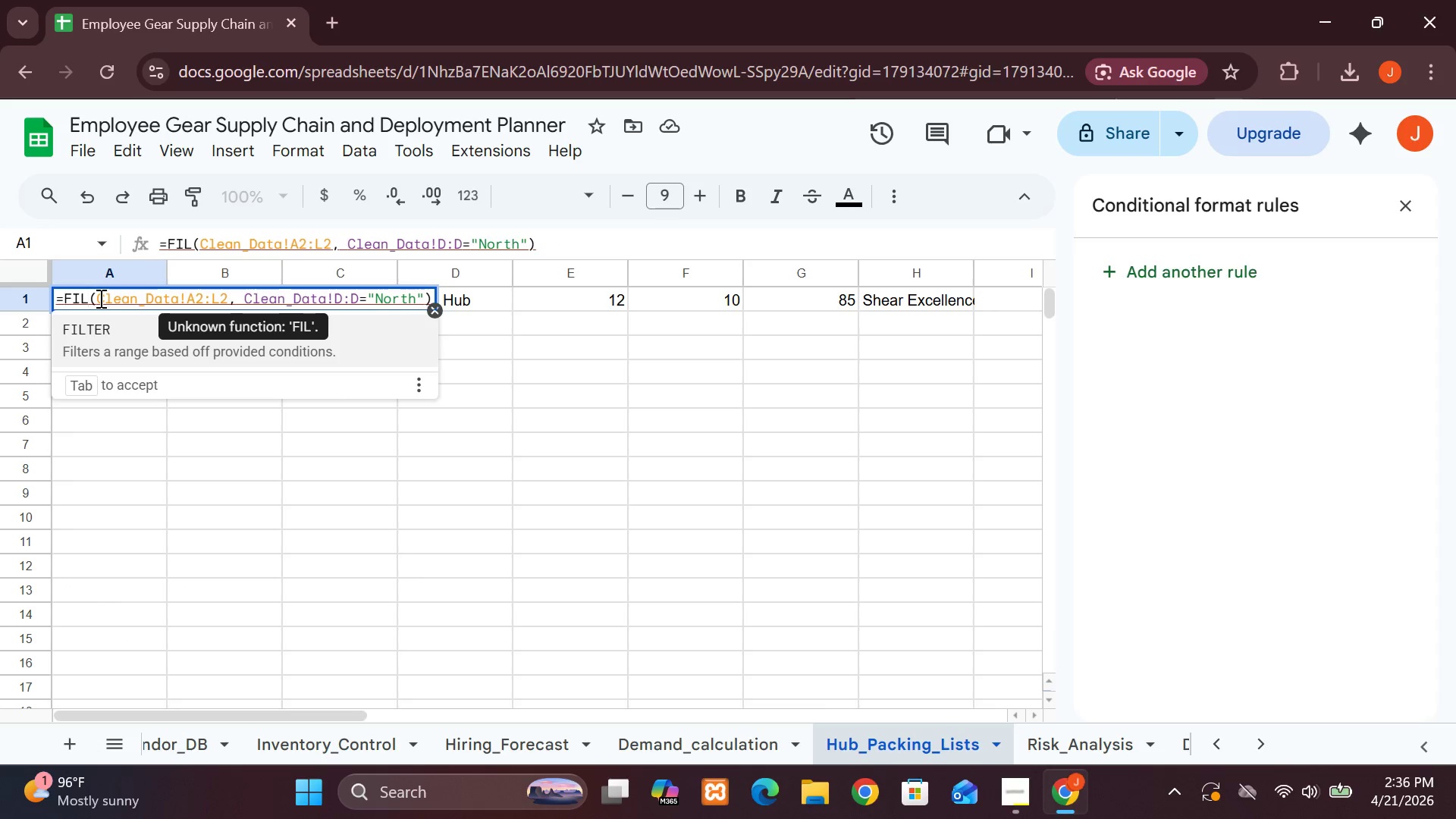 
key(Control+Shift+T)
 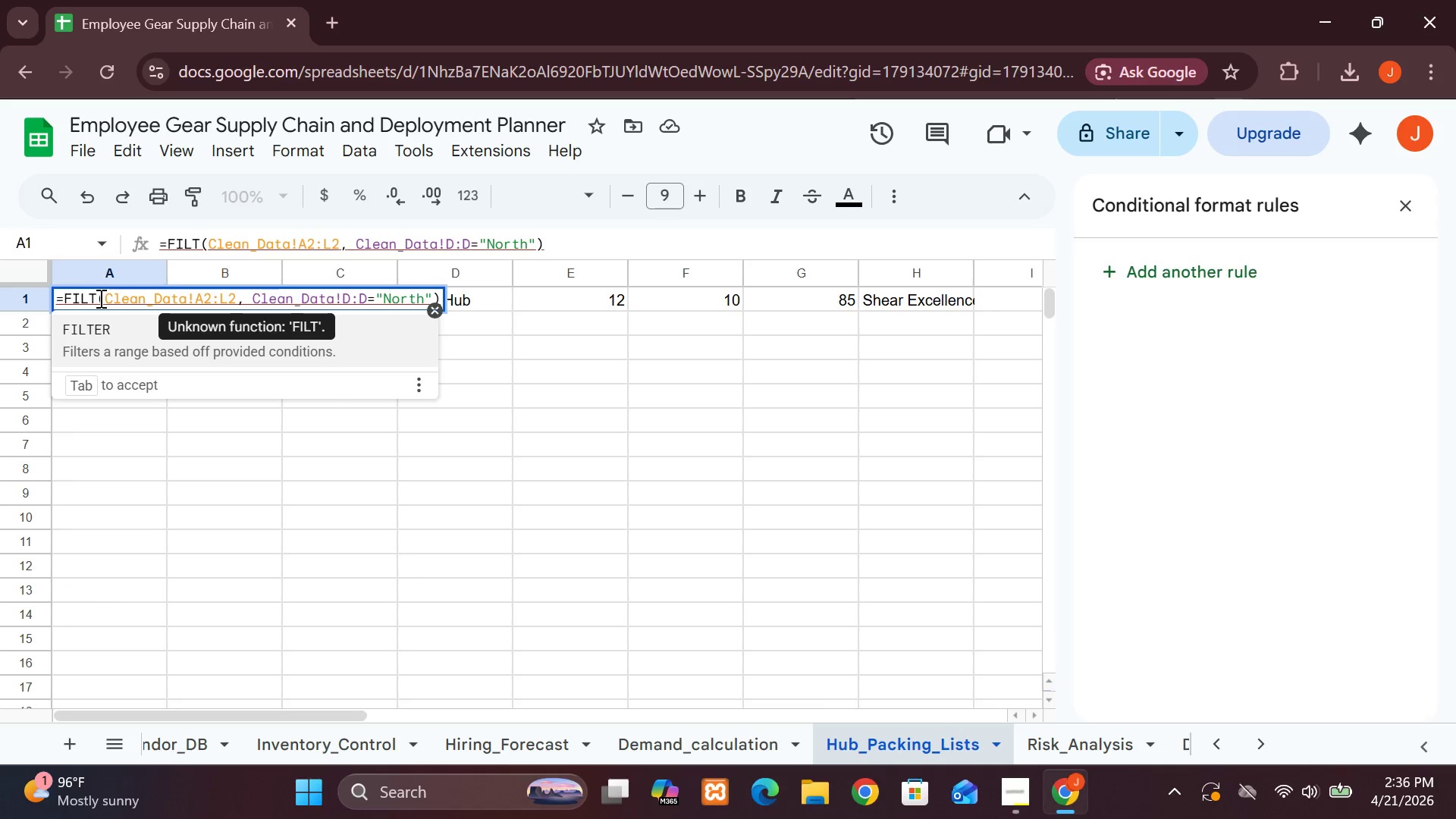 
key(Control+Shift+E)
 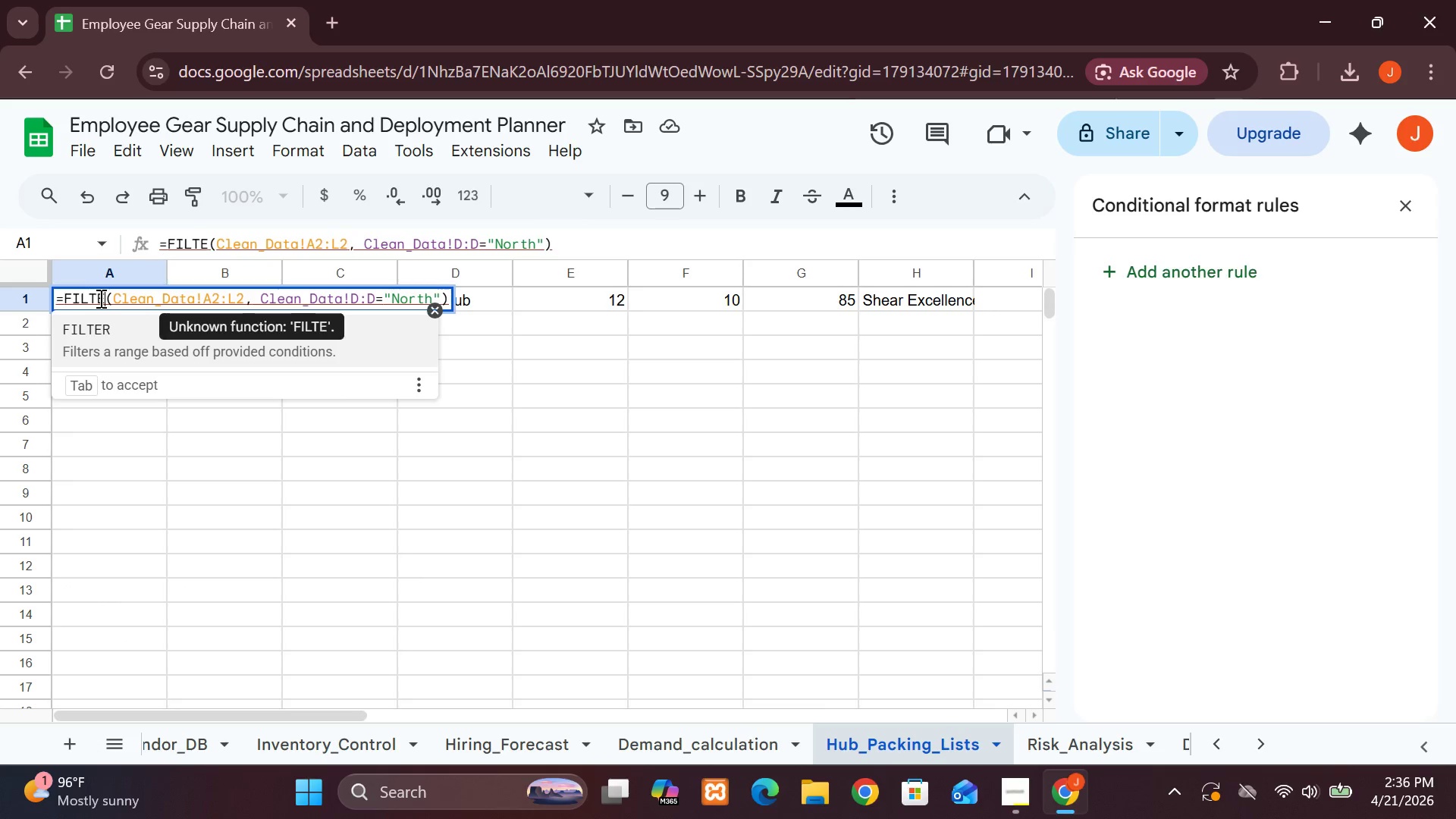 
key(Control+Shift+R)
 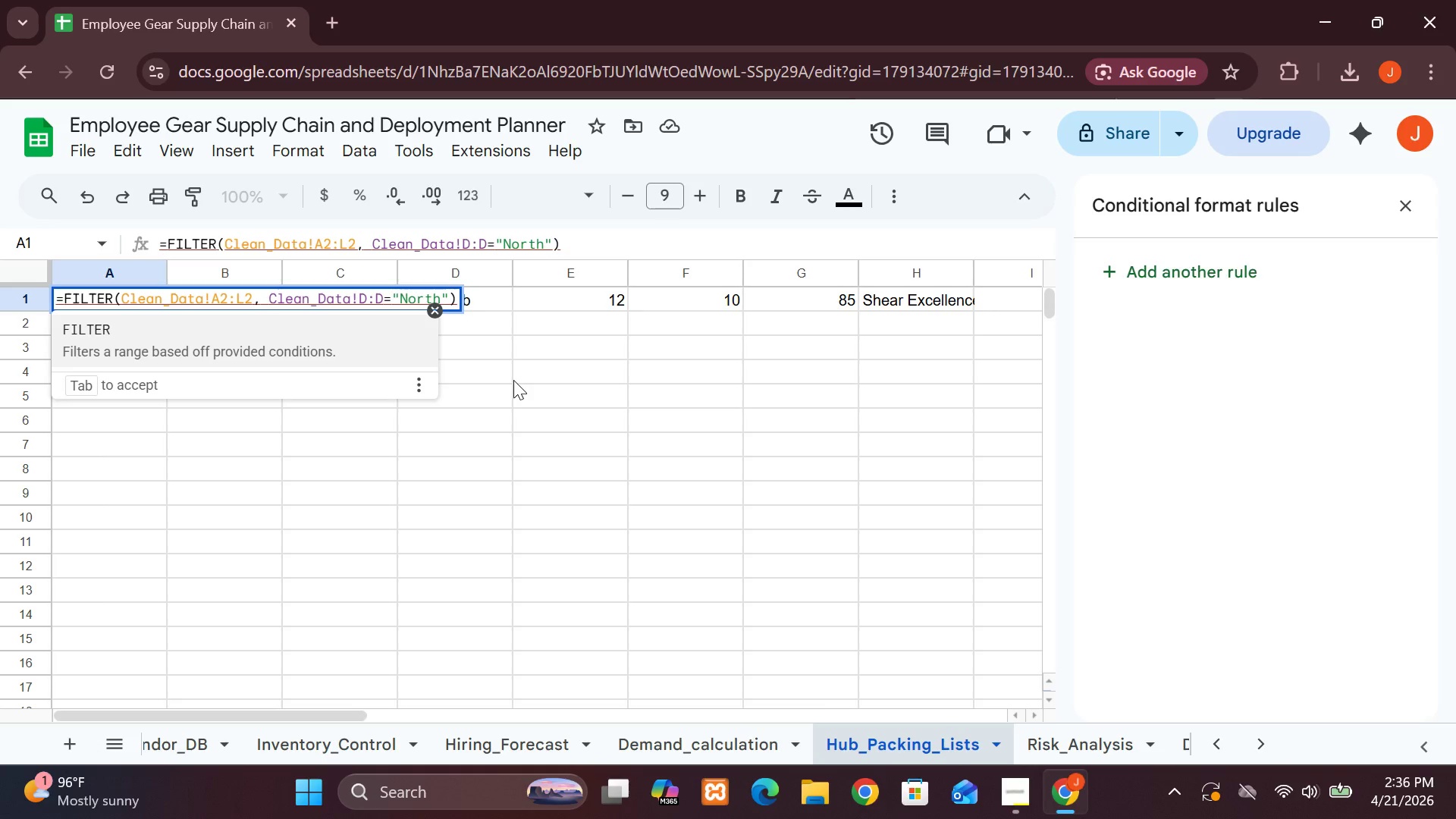 
wait(14.42)
 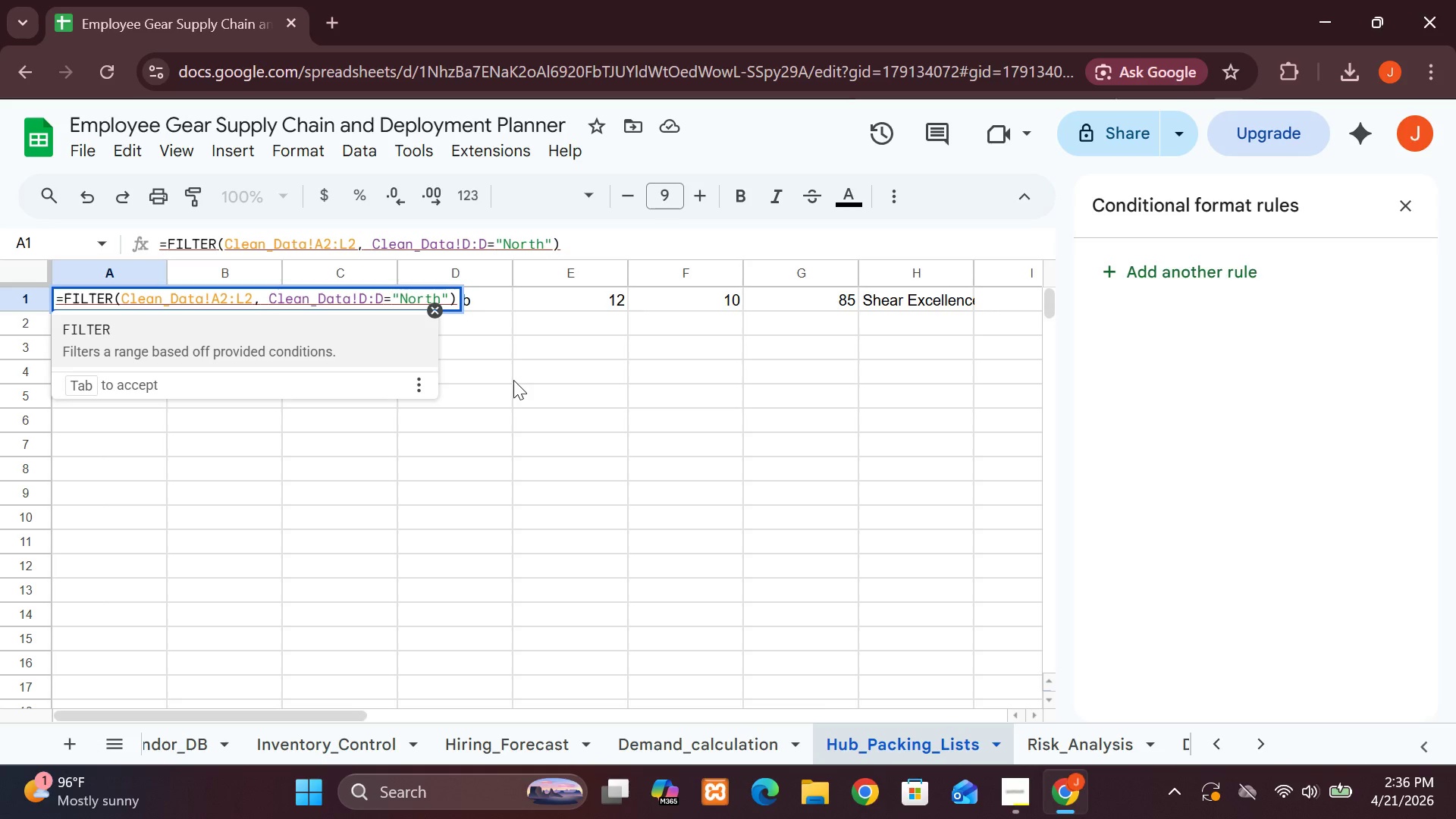 
key(Control+Enter)
 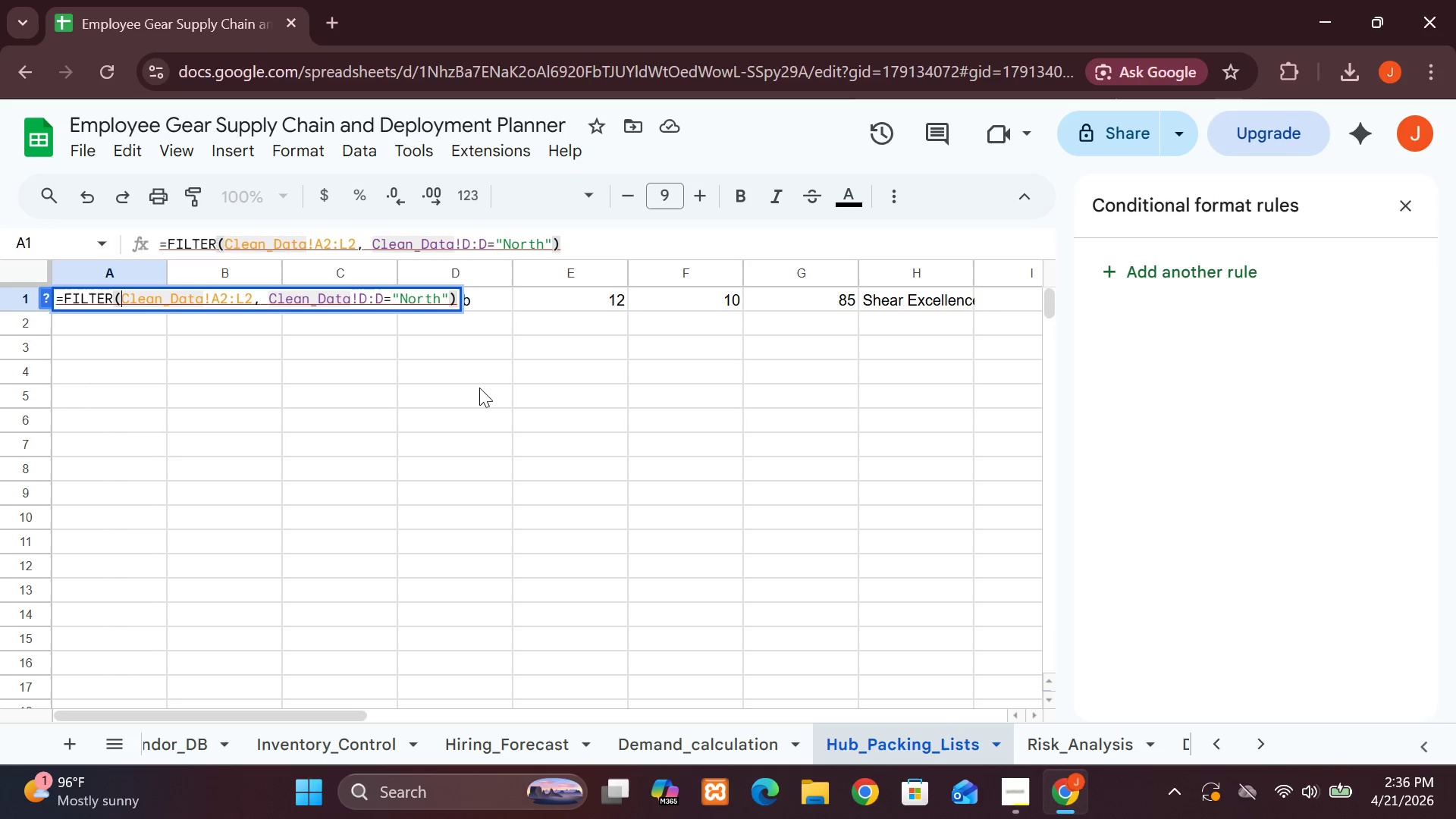 
key(Control+Enter)
 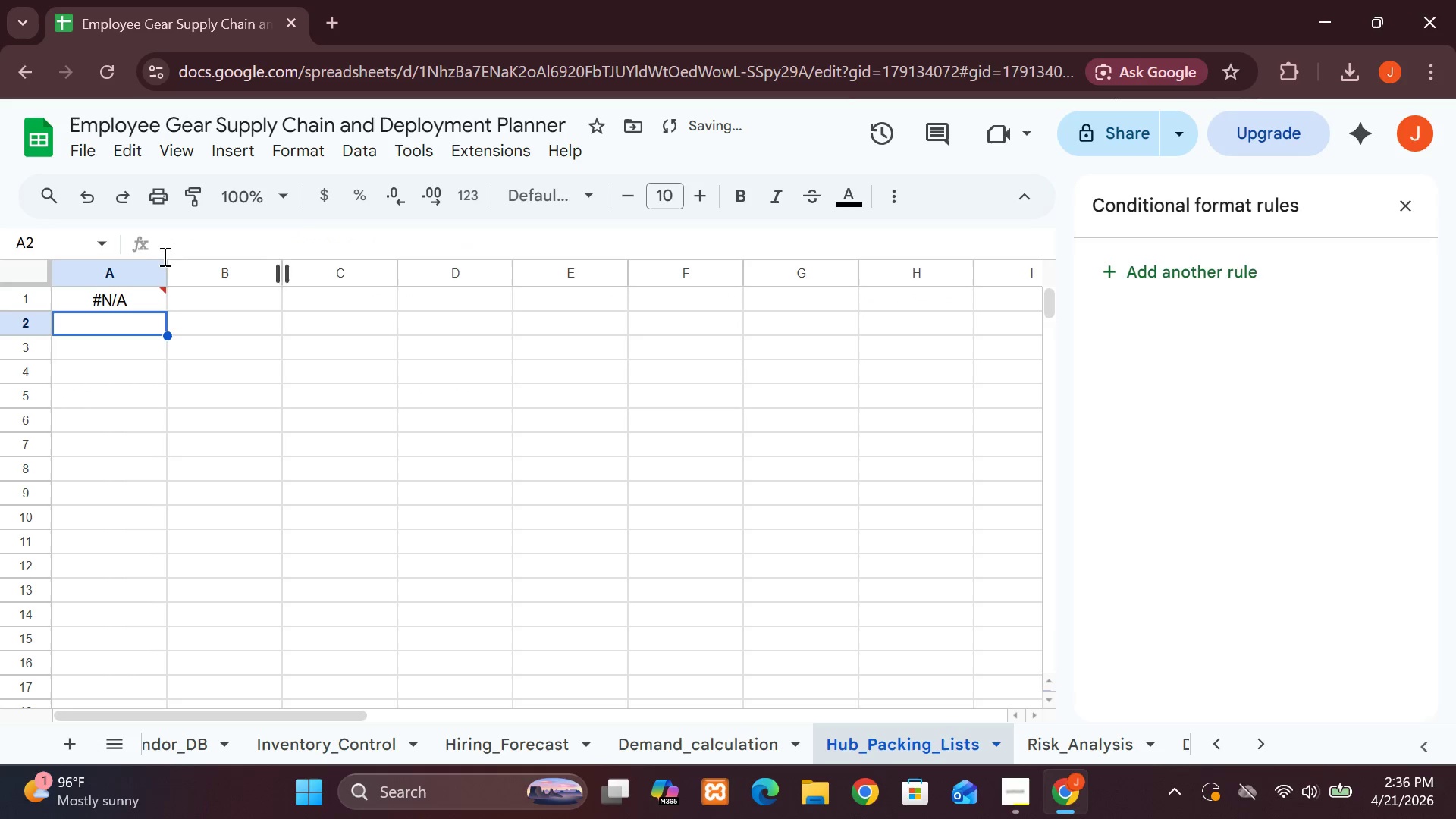 
left_click([149, 303])
 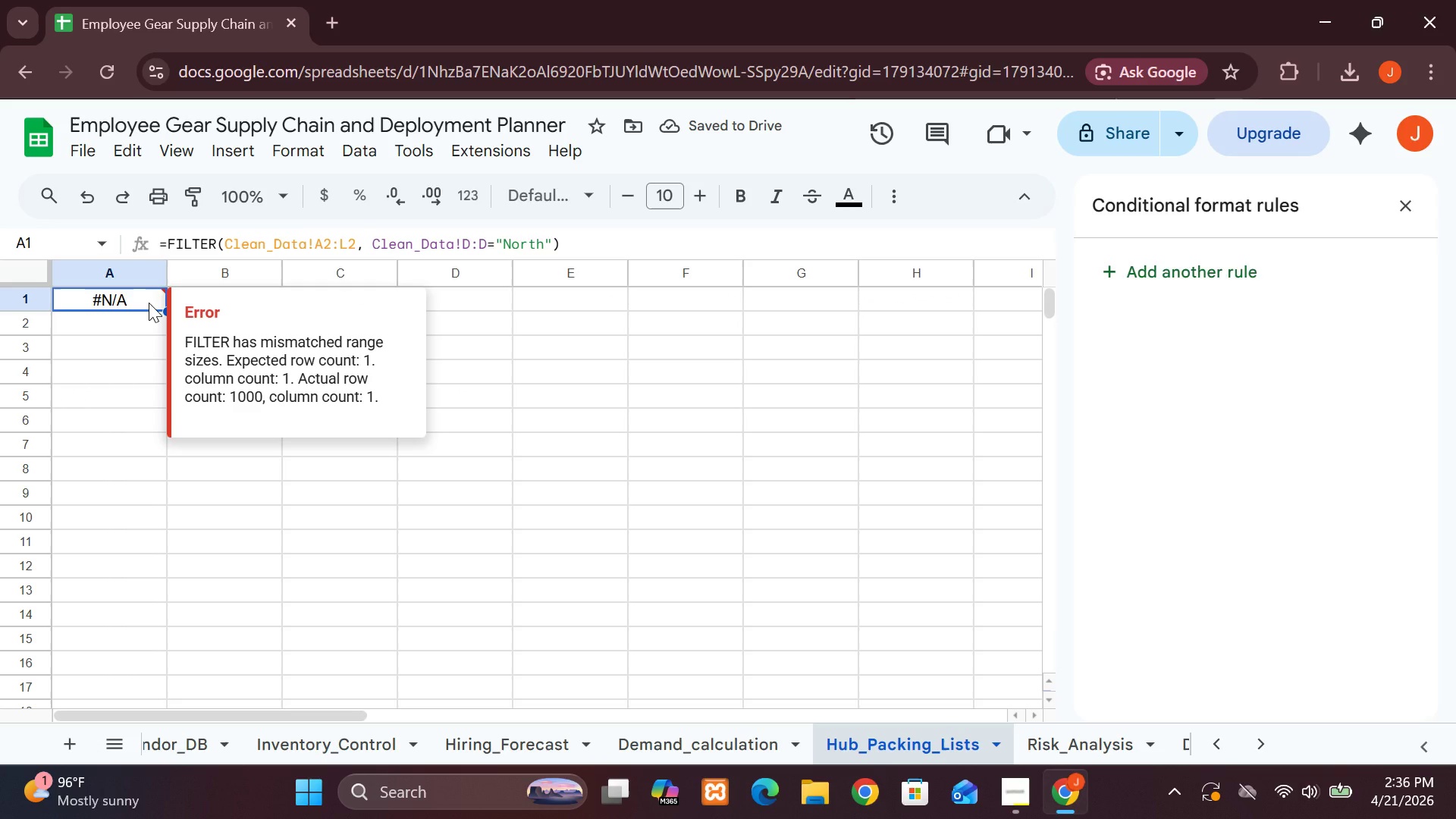 
double_click([149, 303])
 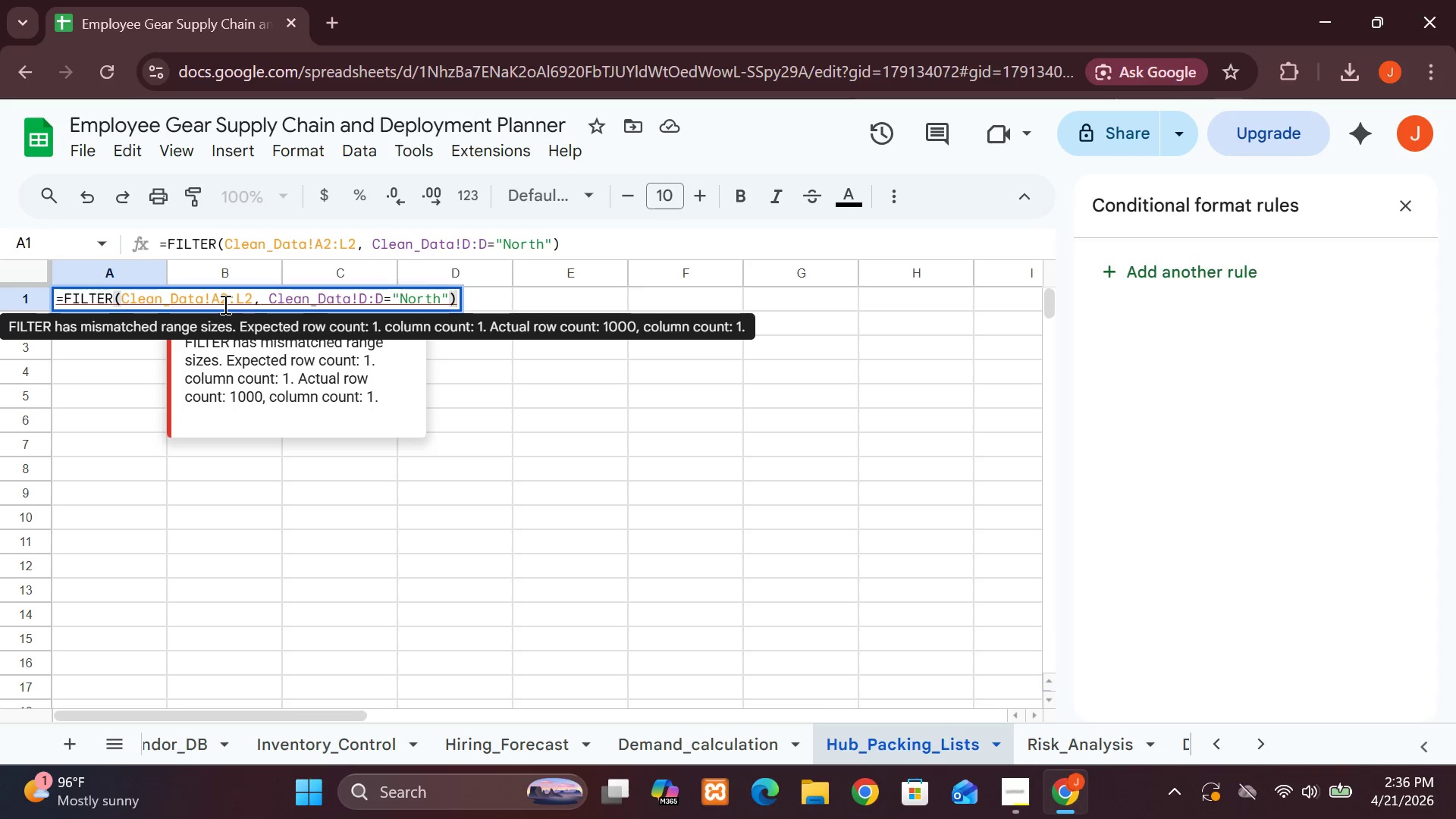 
left_click([226, 300])
 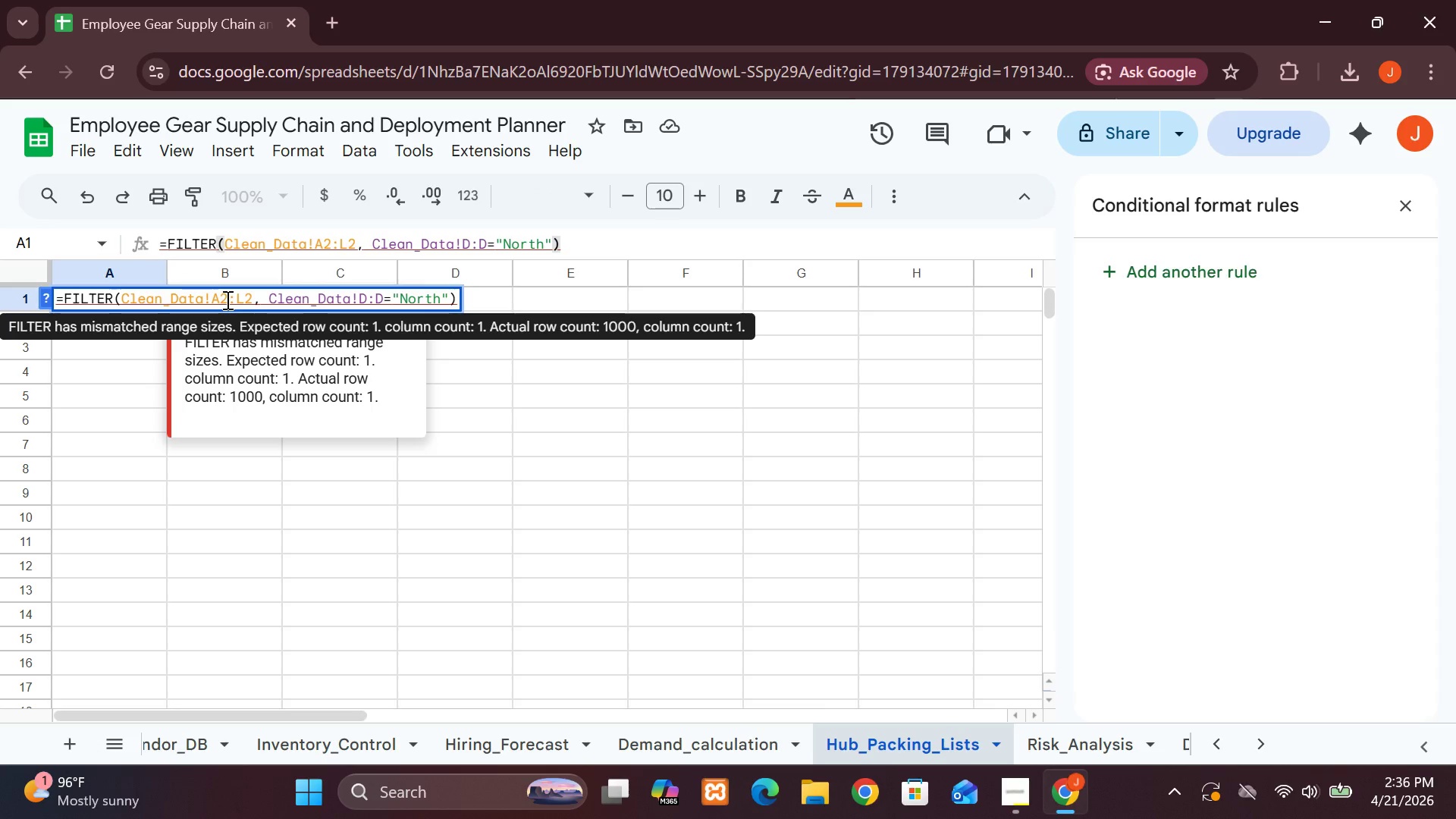 
key(Backspace)
 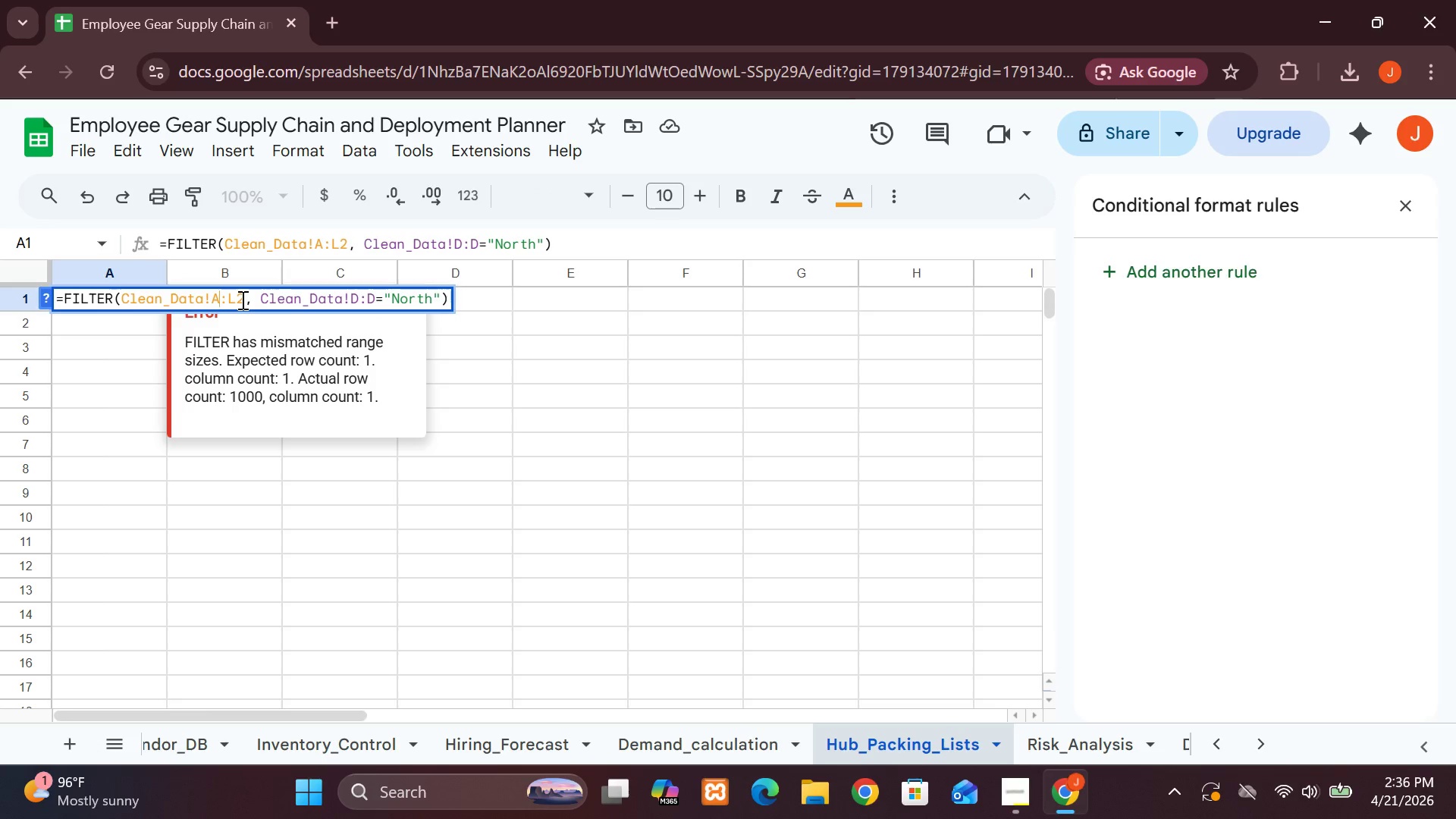 
left_click([241, 300])
 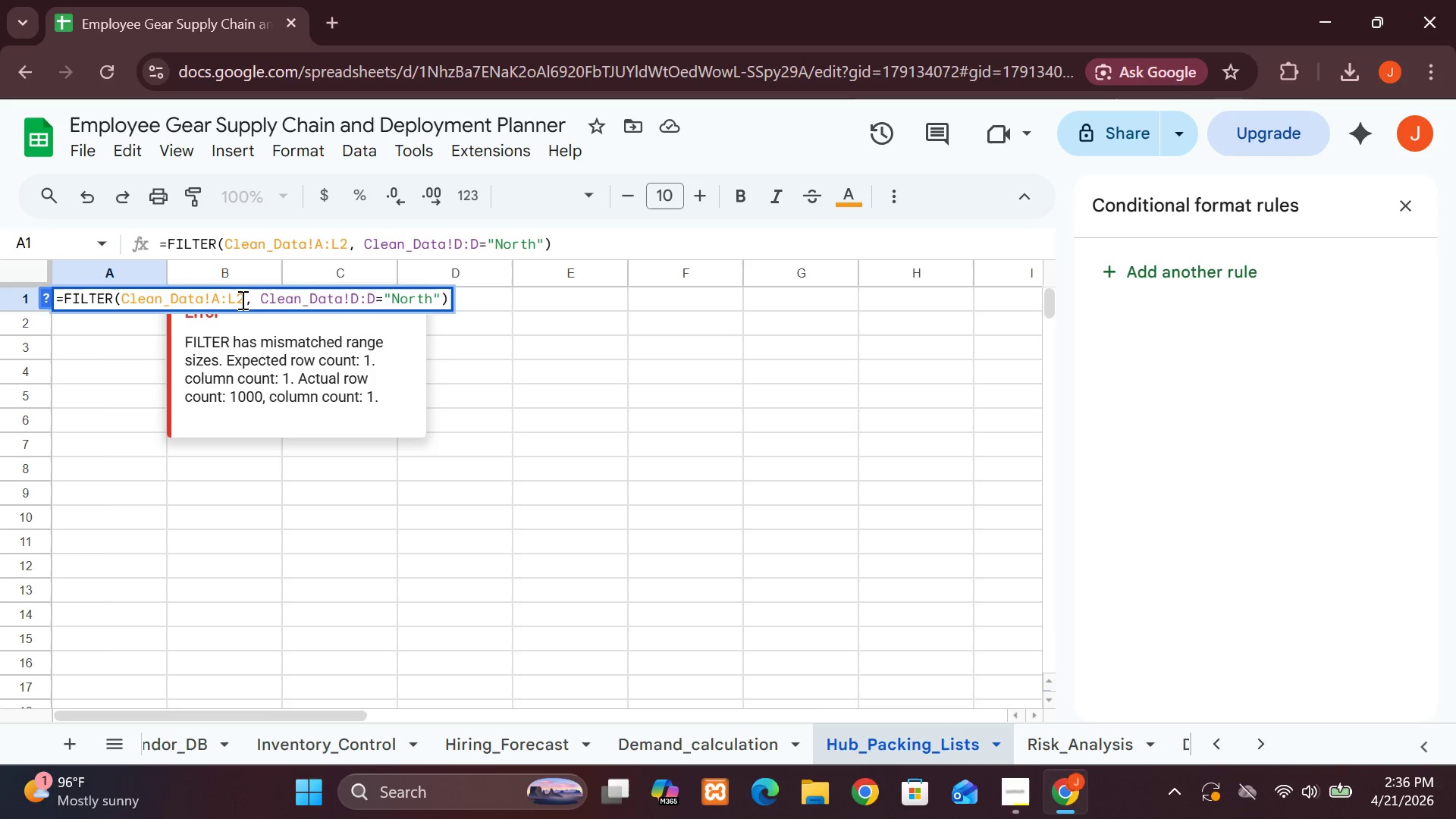 
key(Backspace)
 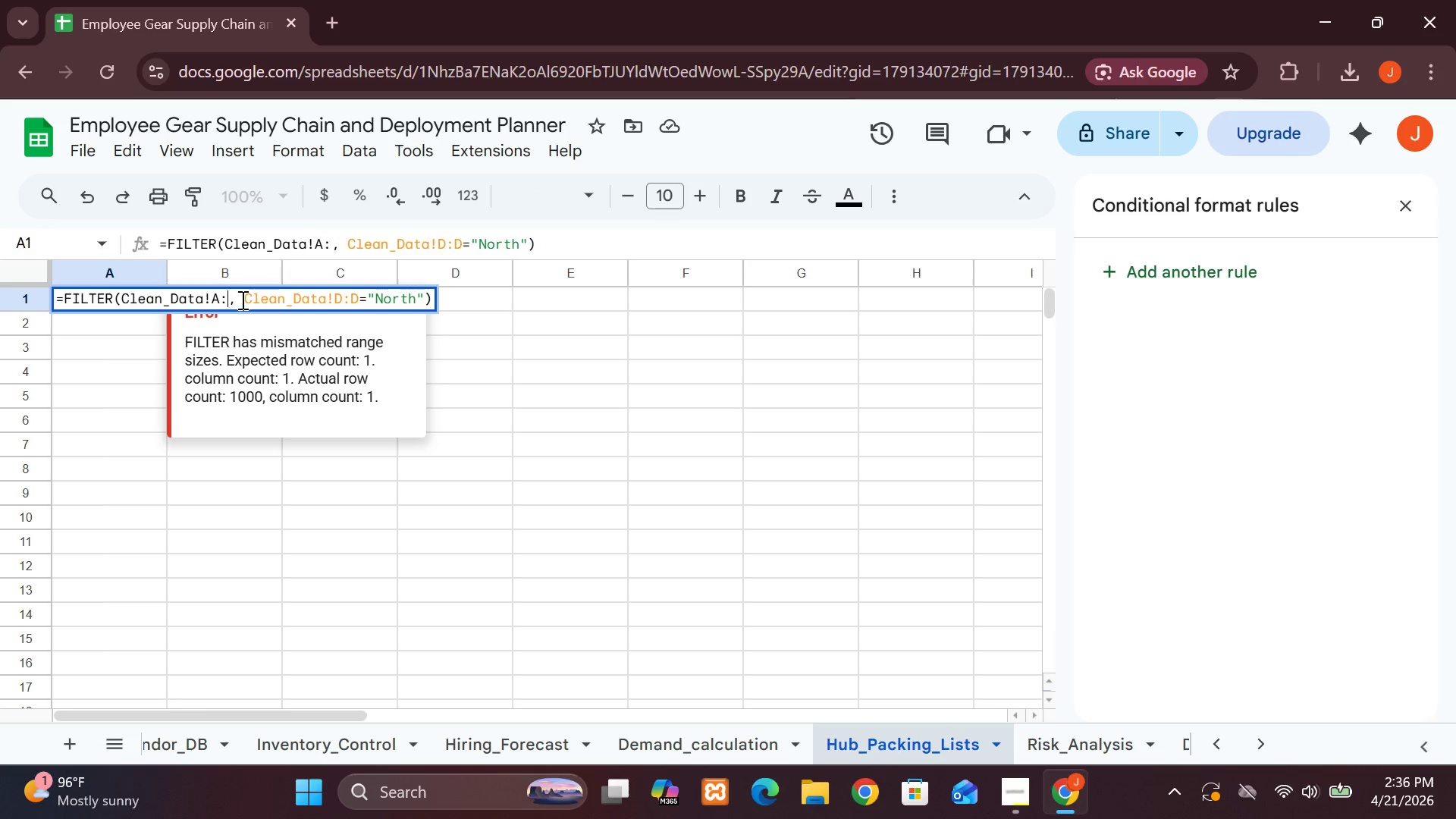 
key(Backspace)
 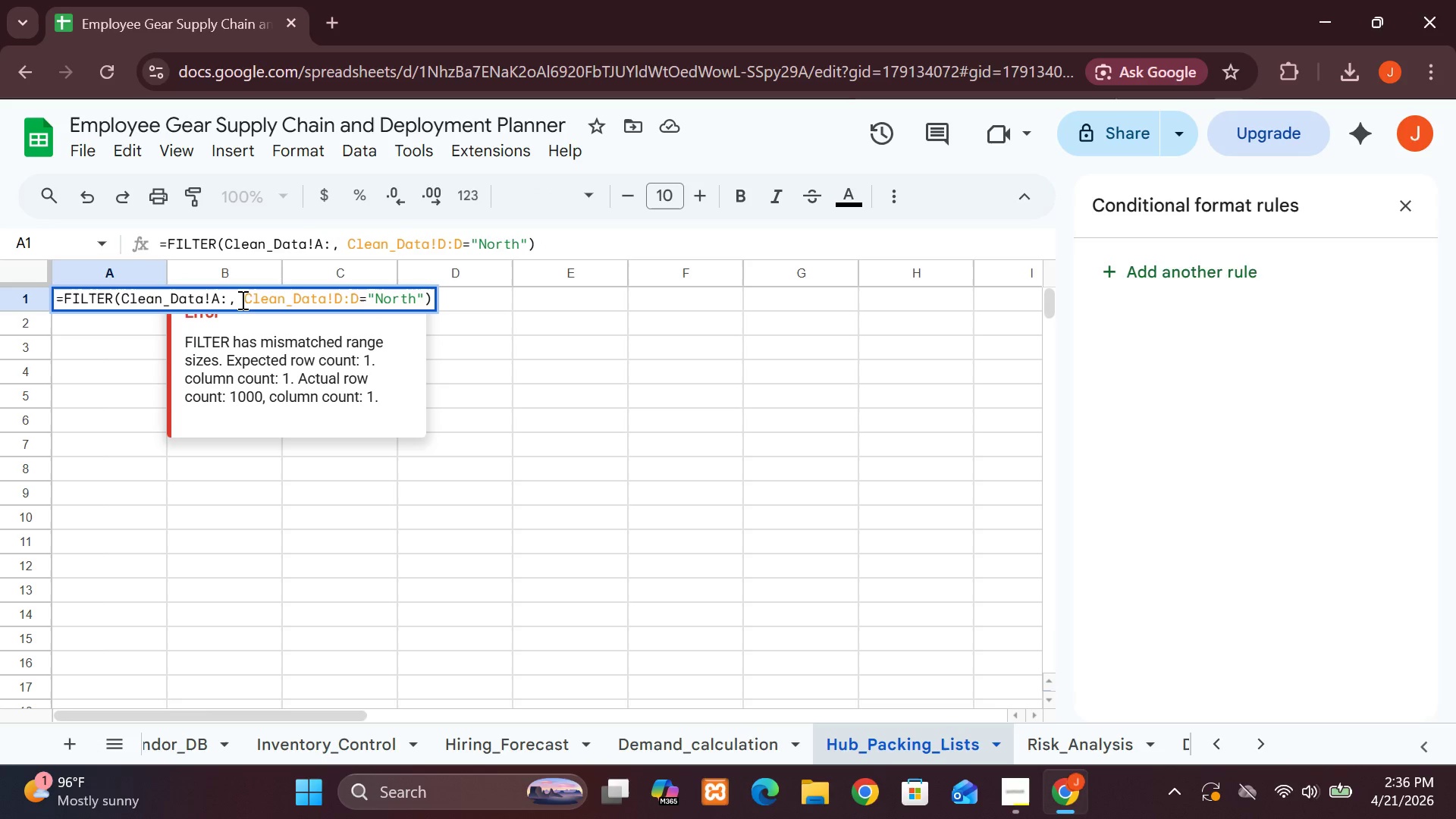 
key(L)
 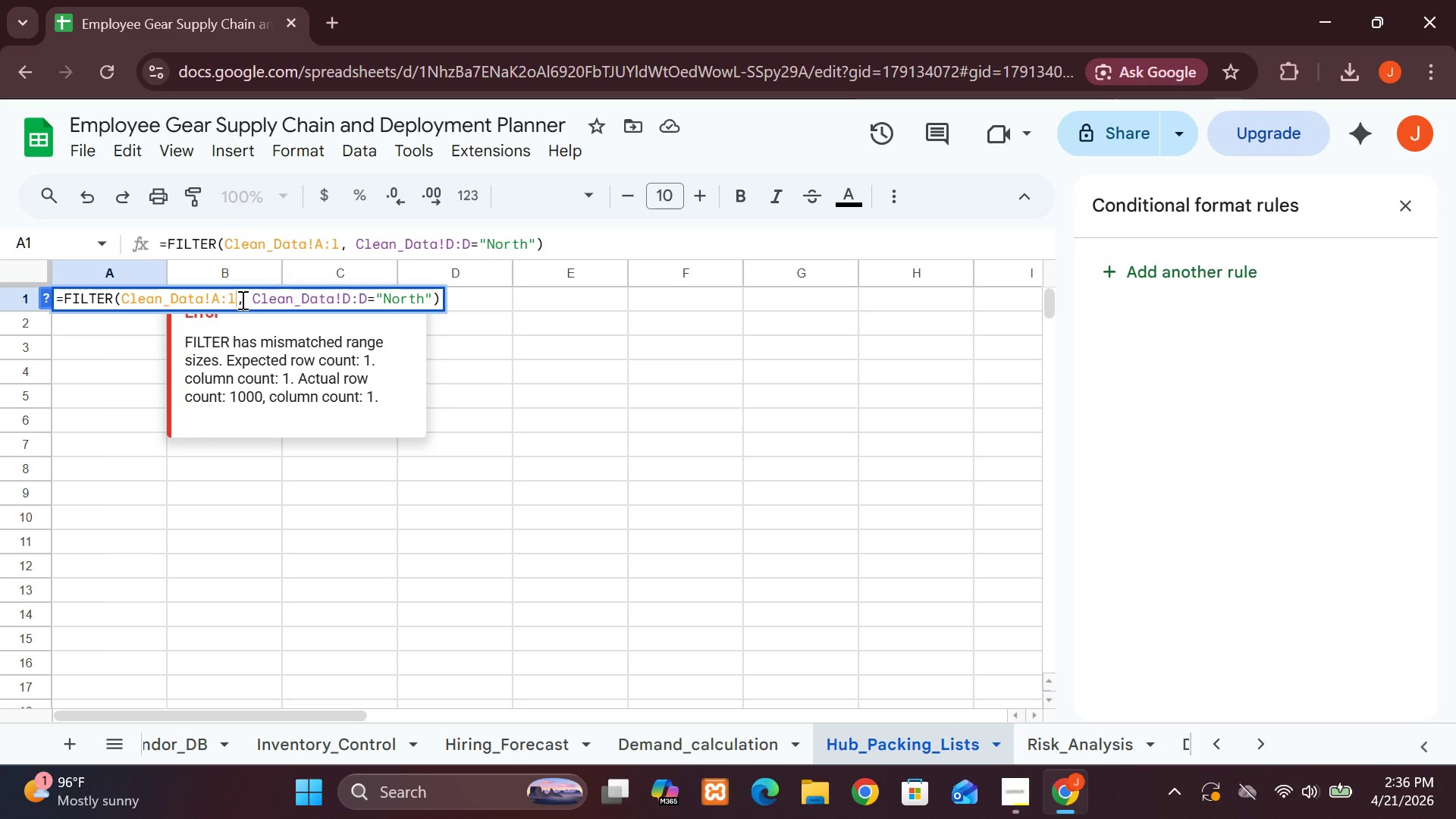 
key(Backspace)
 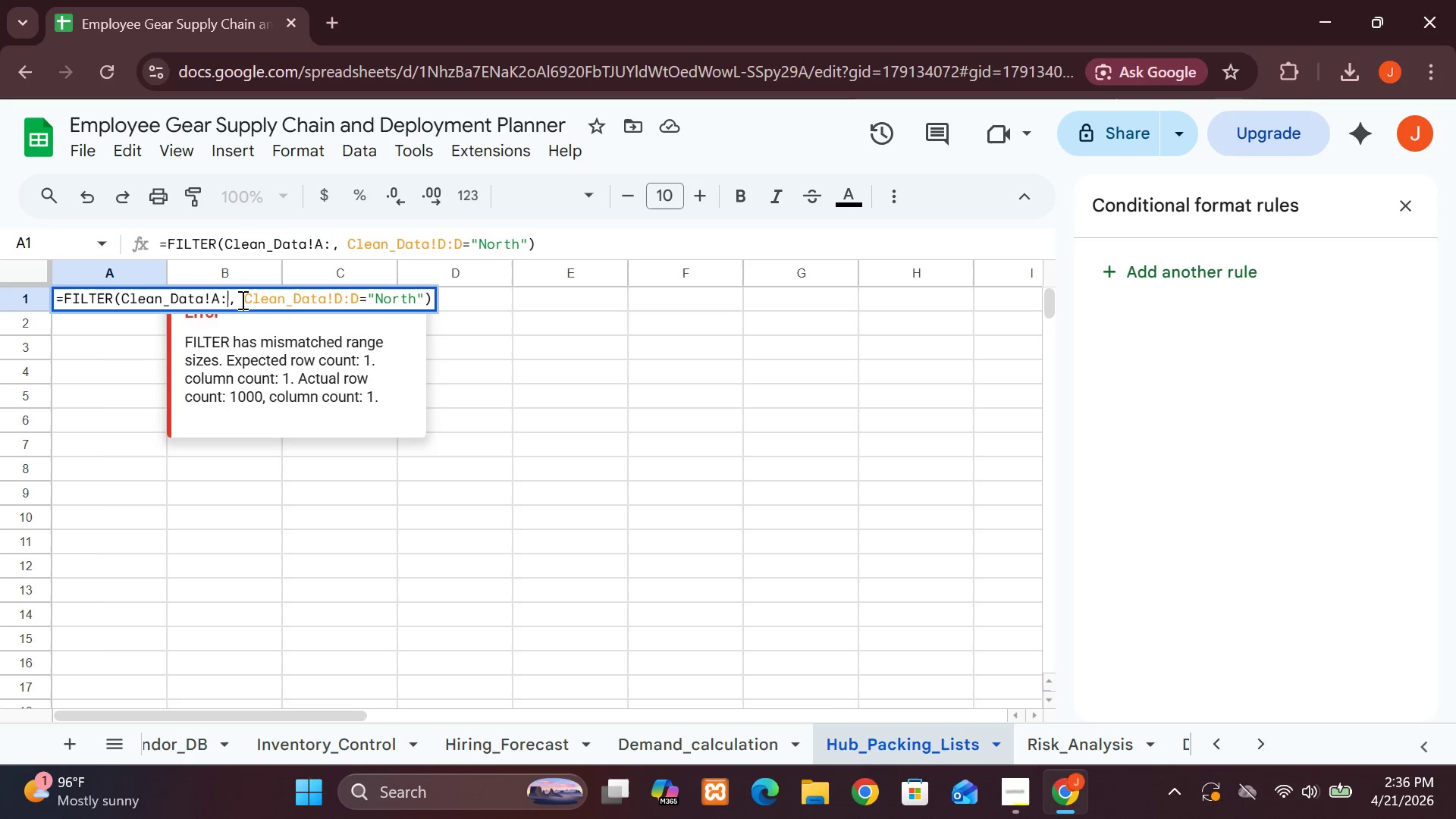 
key(Shift+ShiftRight)
 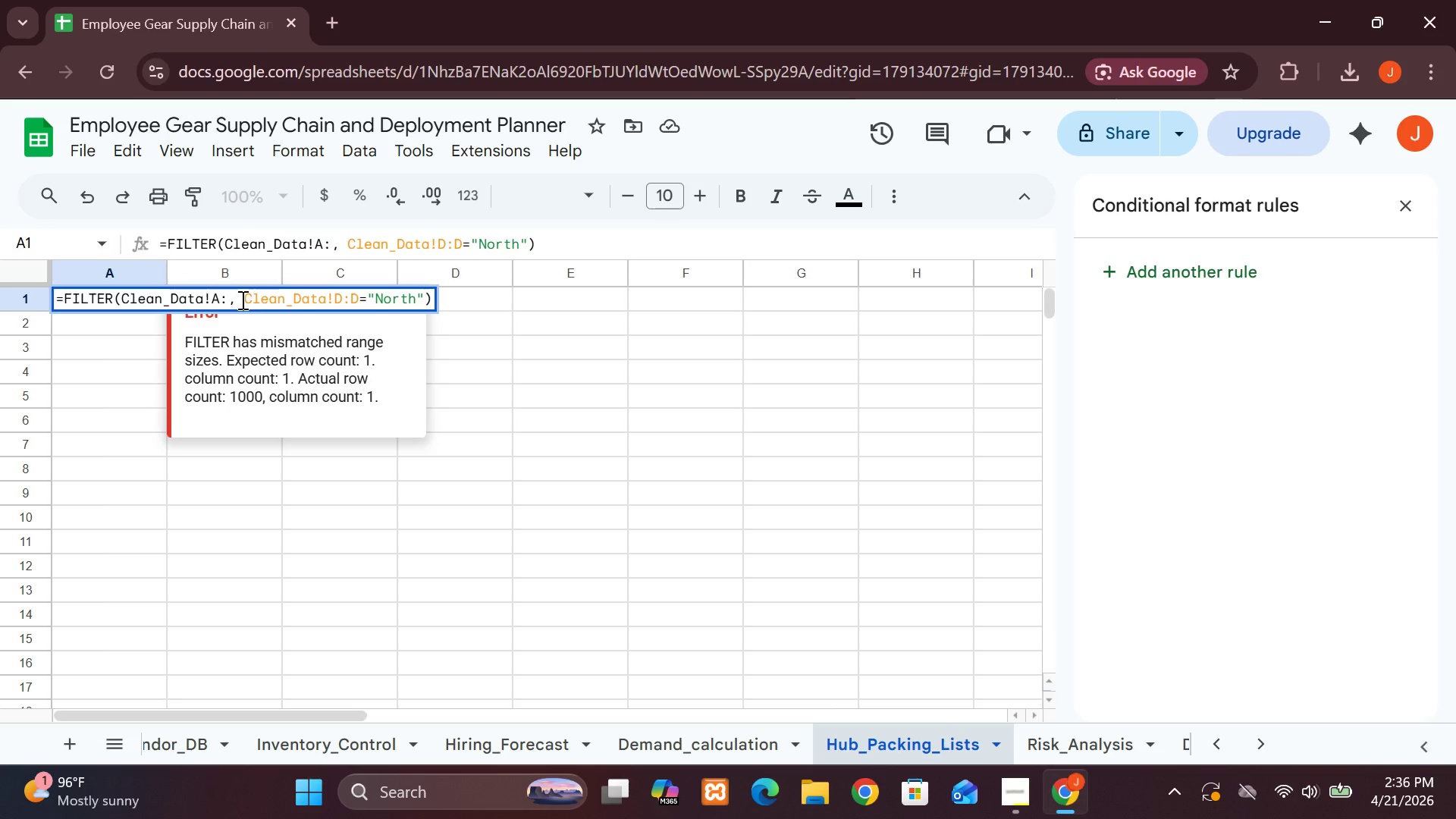 
key(Shift+L)
 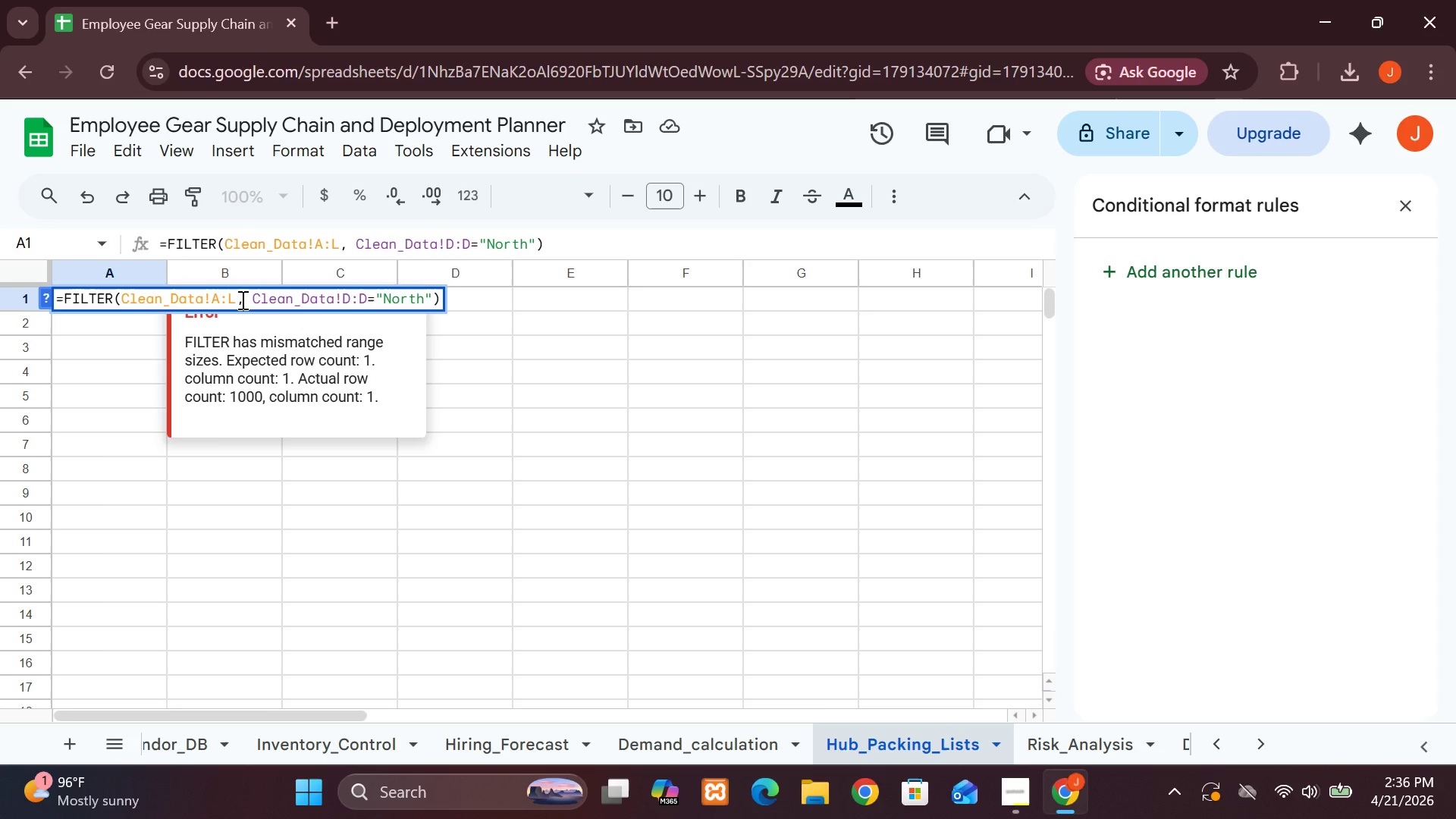 
key(Enter)
 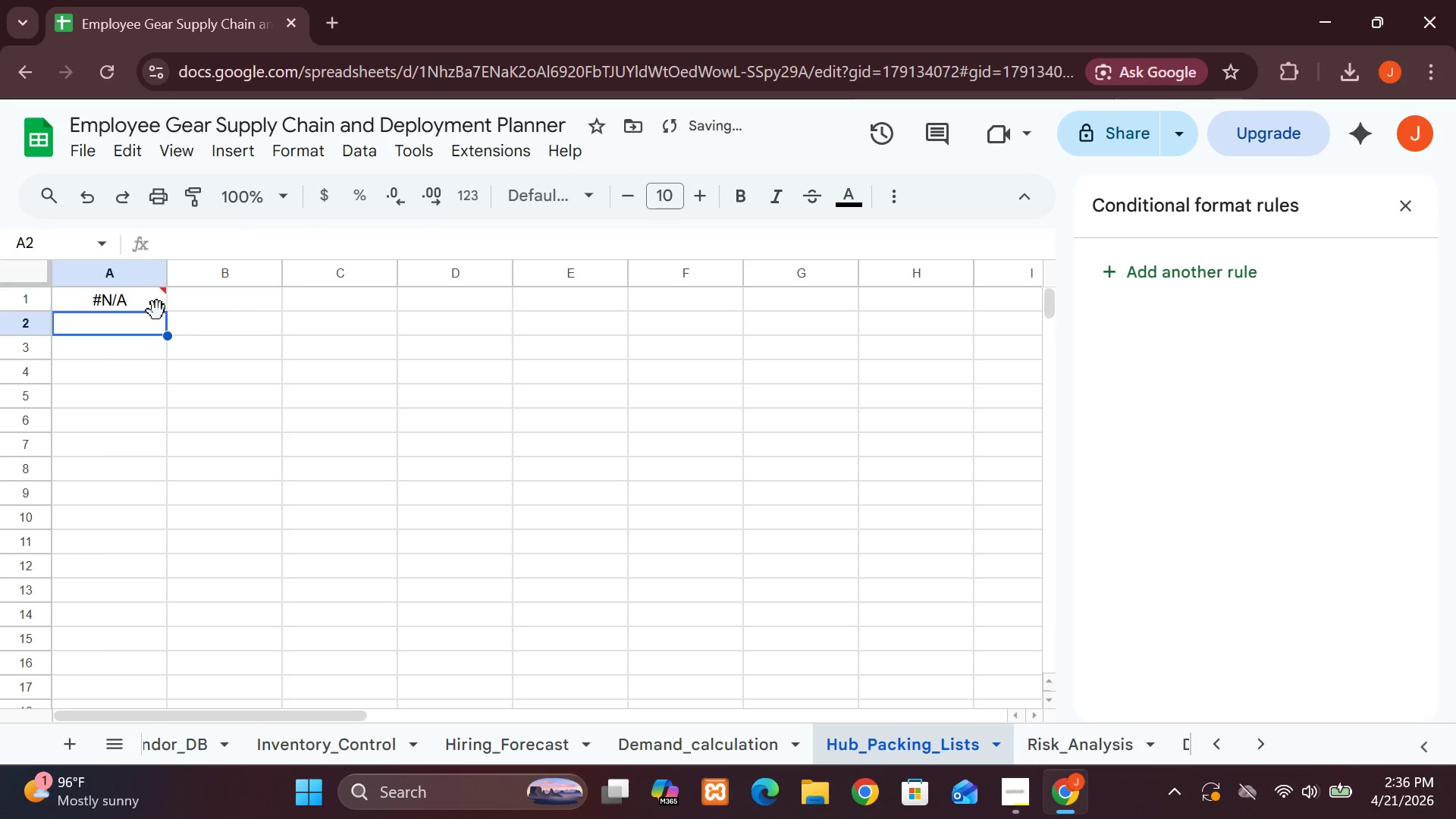 
left_click([157, 311])
 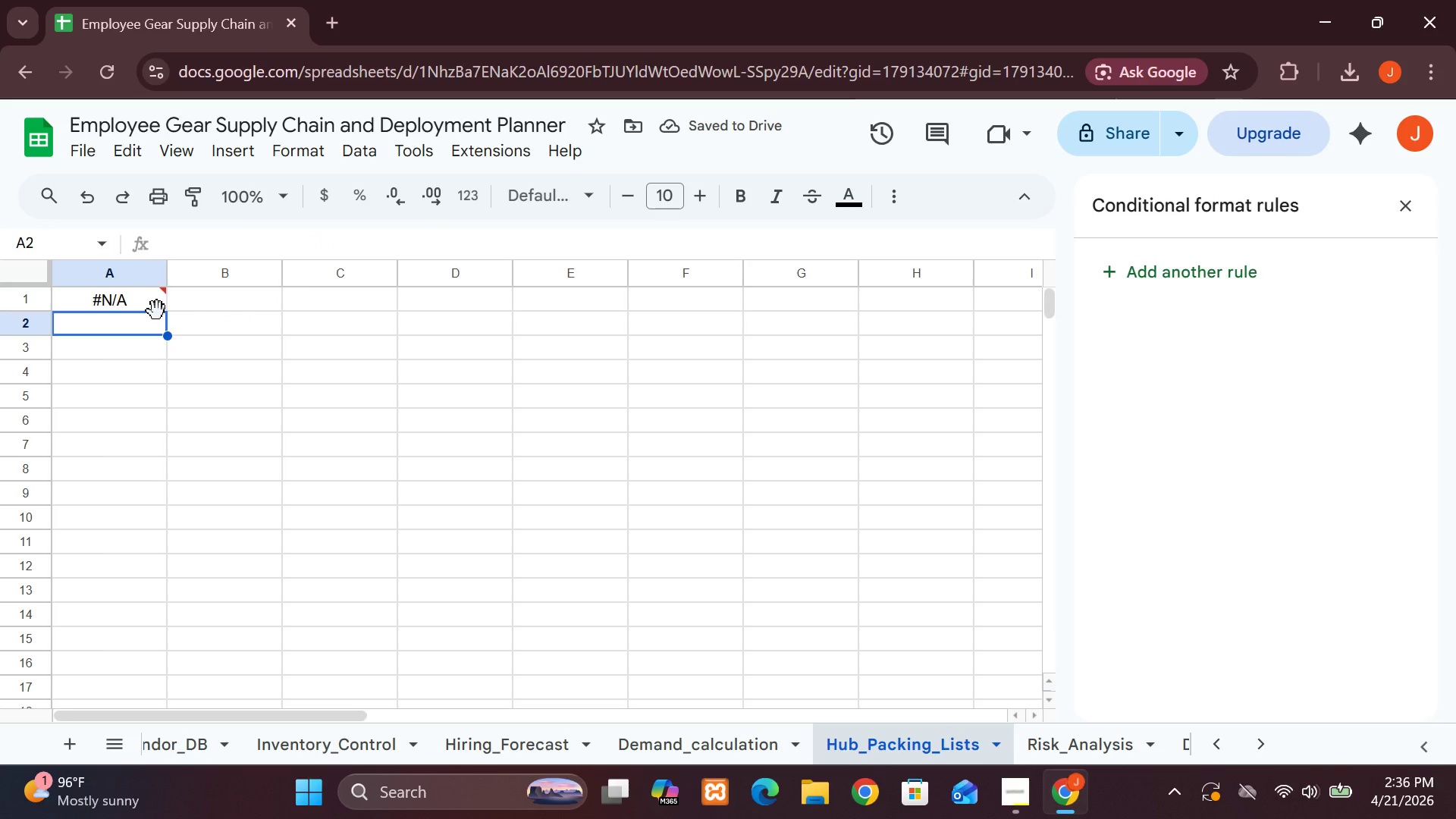 
key(Control+Z)
 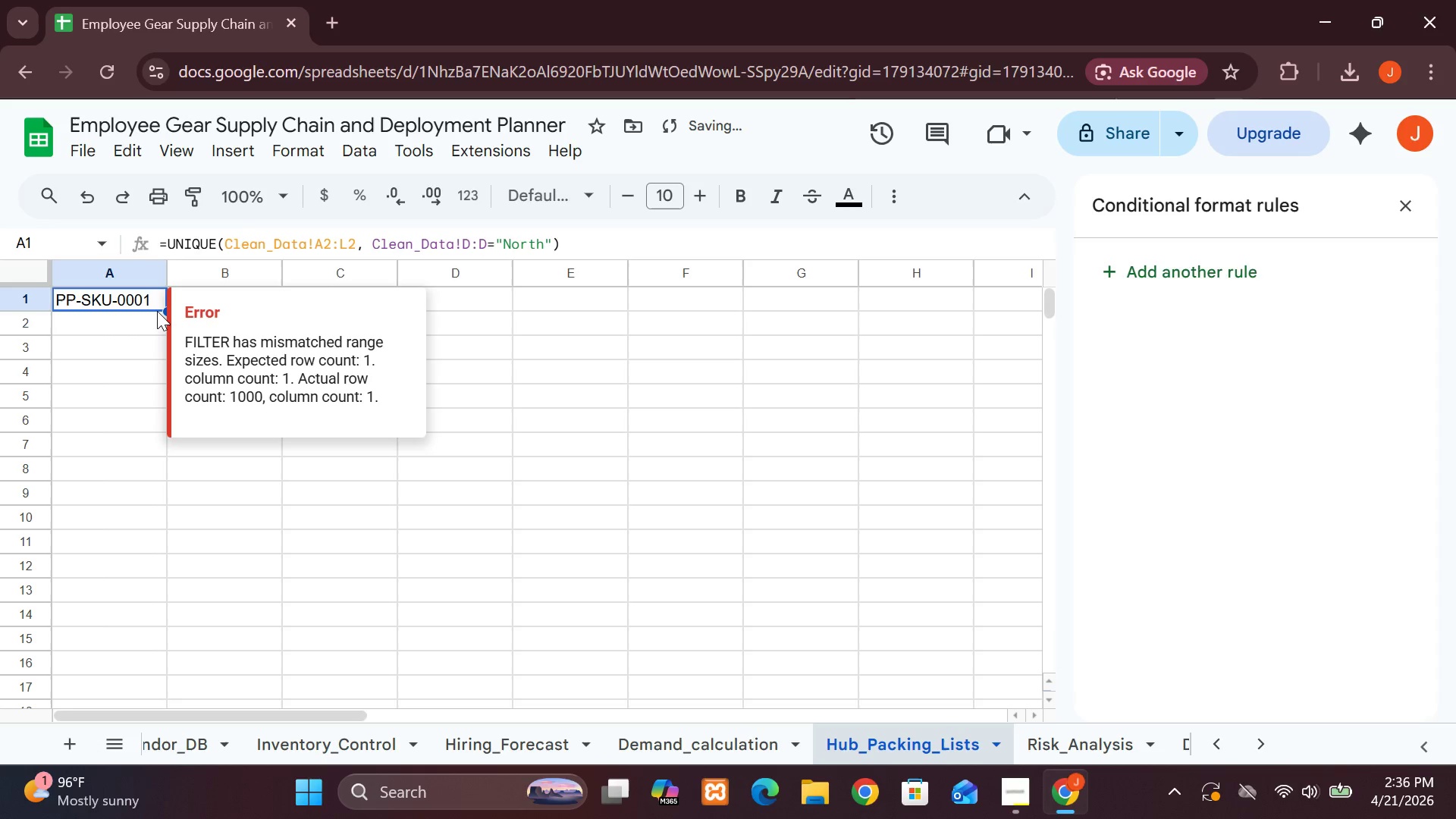 
key(Control+Z)
 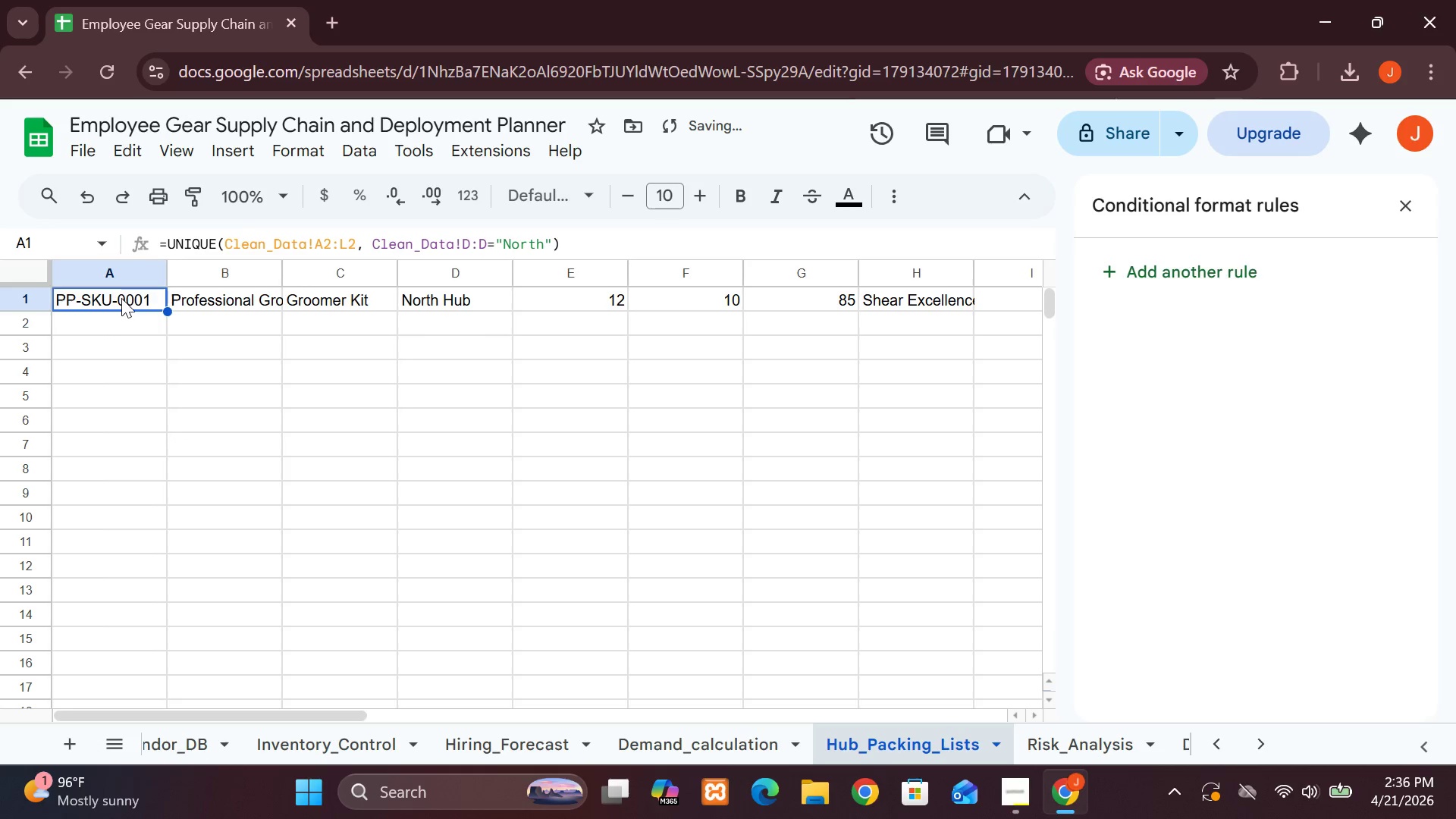 
double_click([121, 297])
 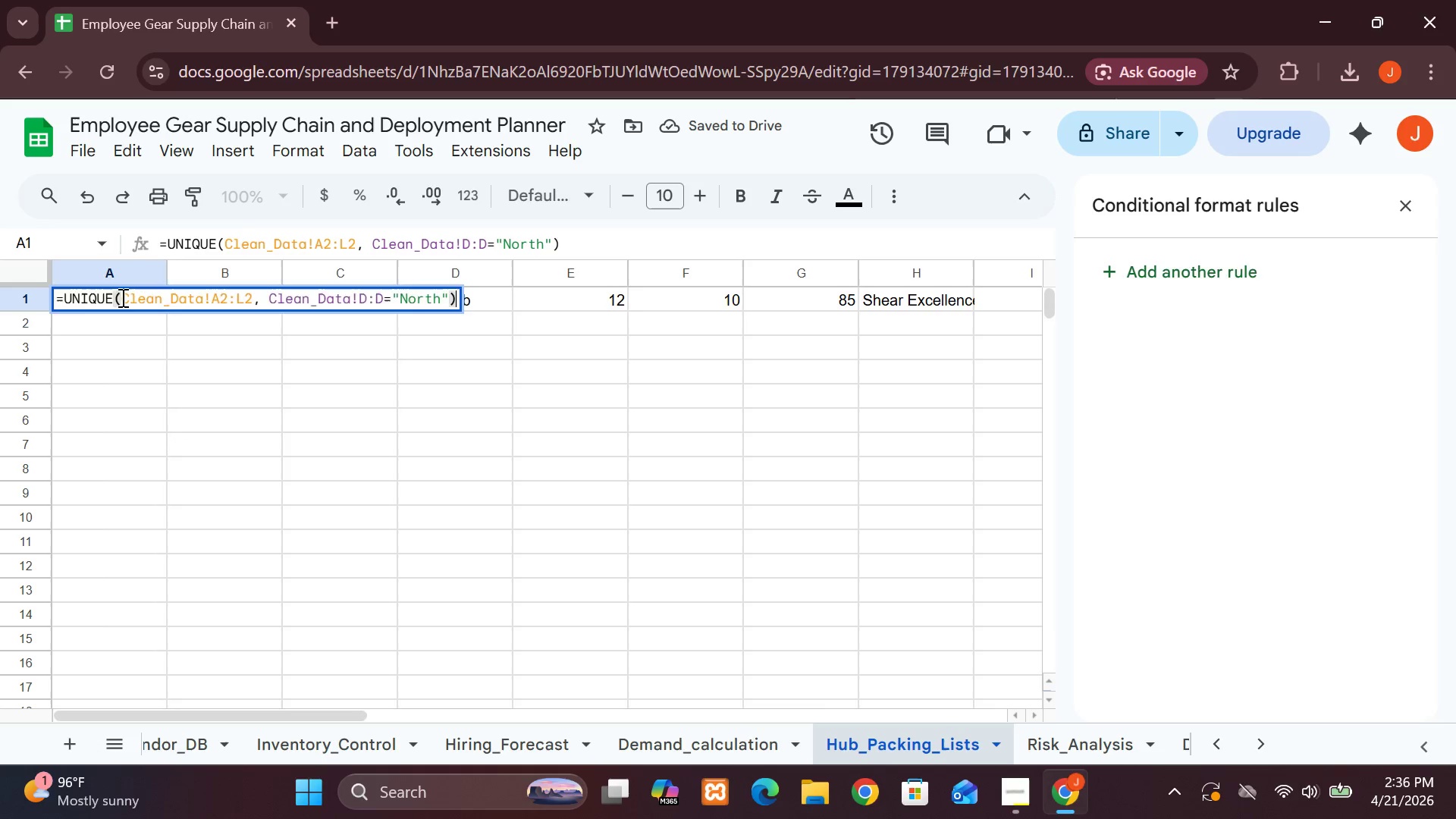 
triple_click([121, 297])
 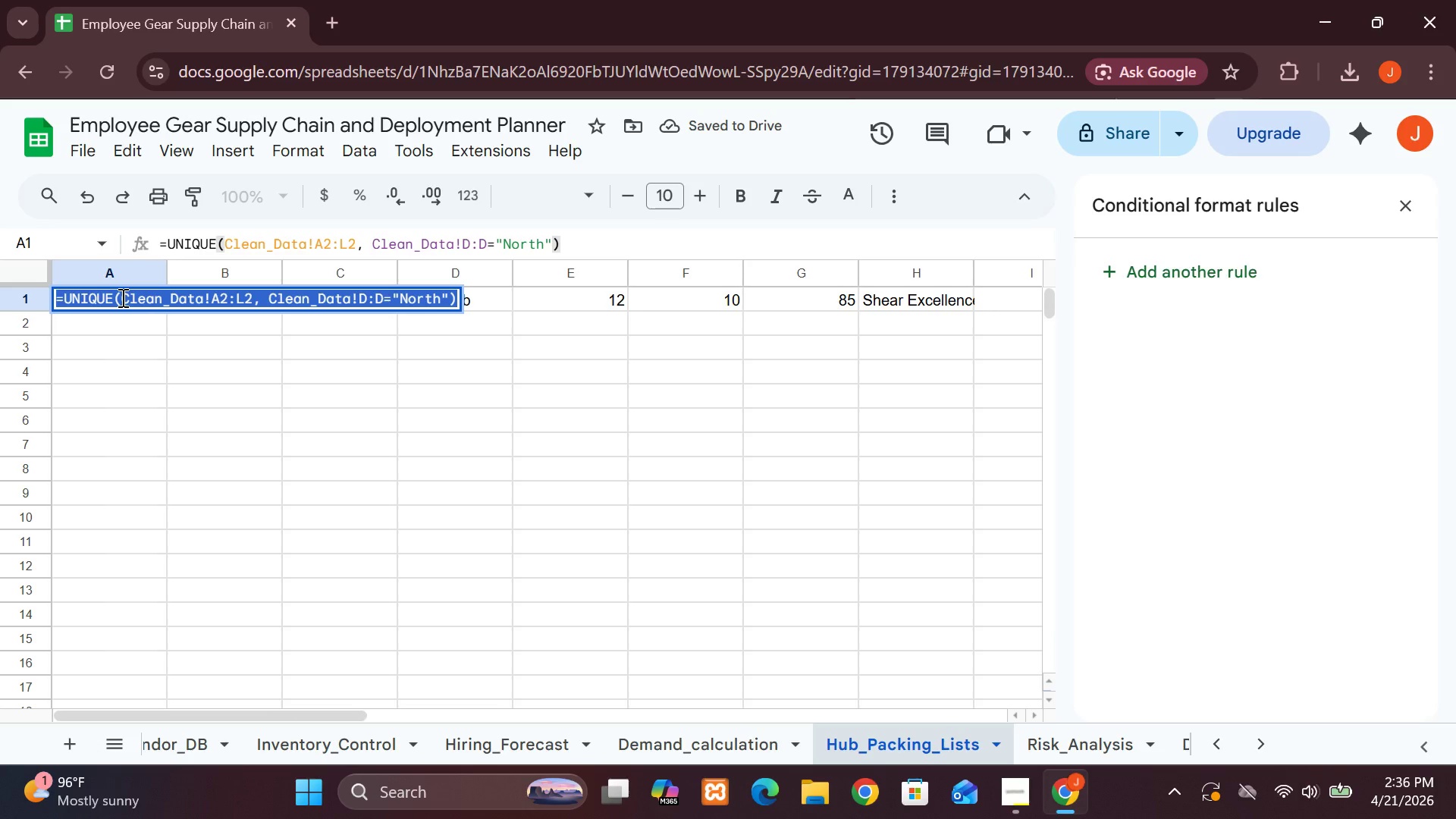 
key(Control+C)
 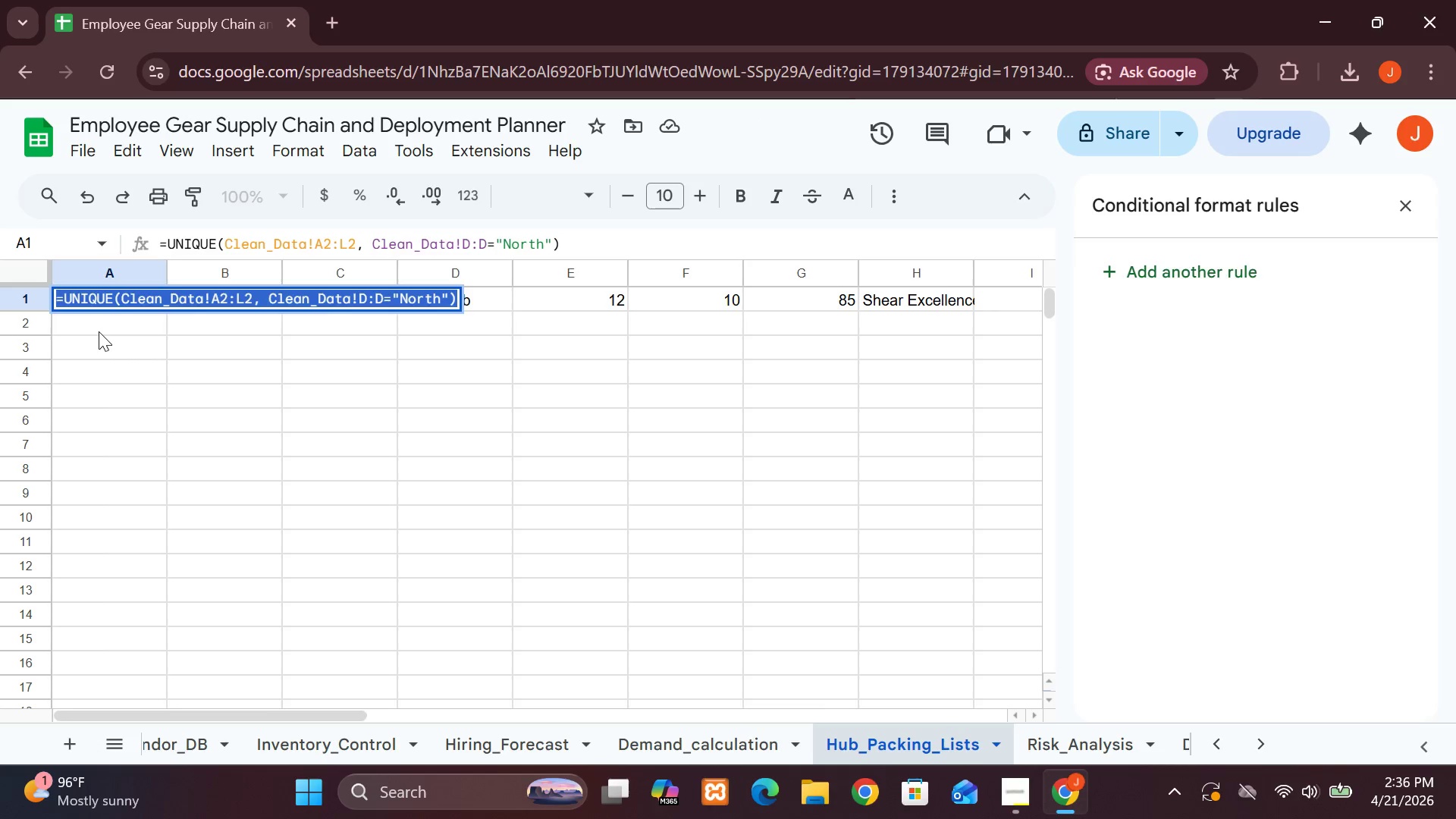 
double_click([99, 331])
 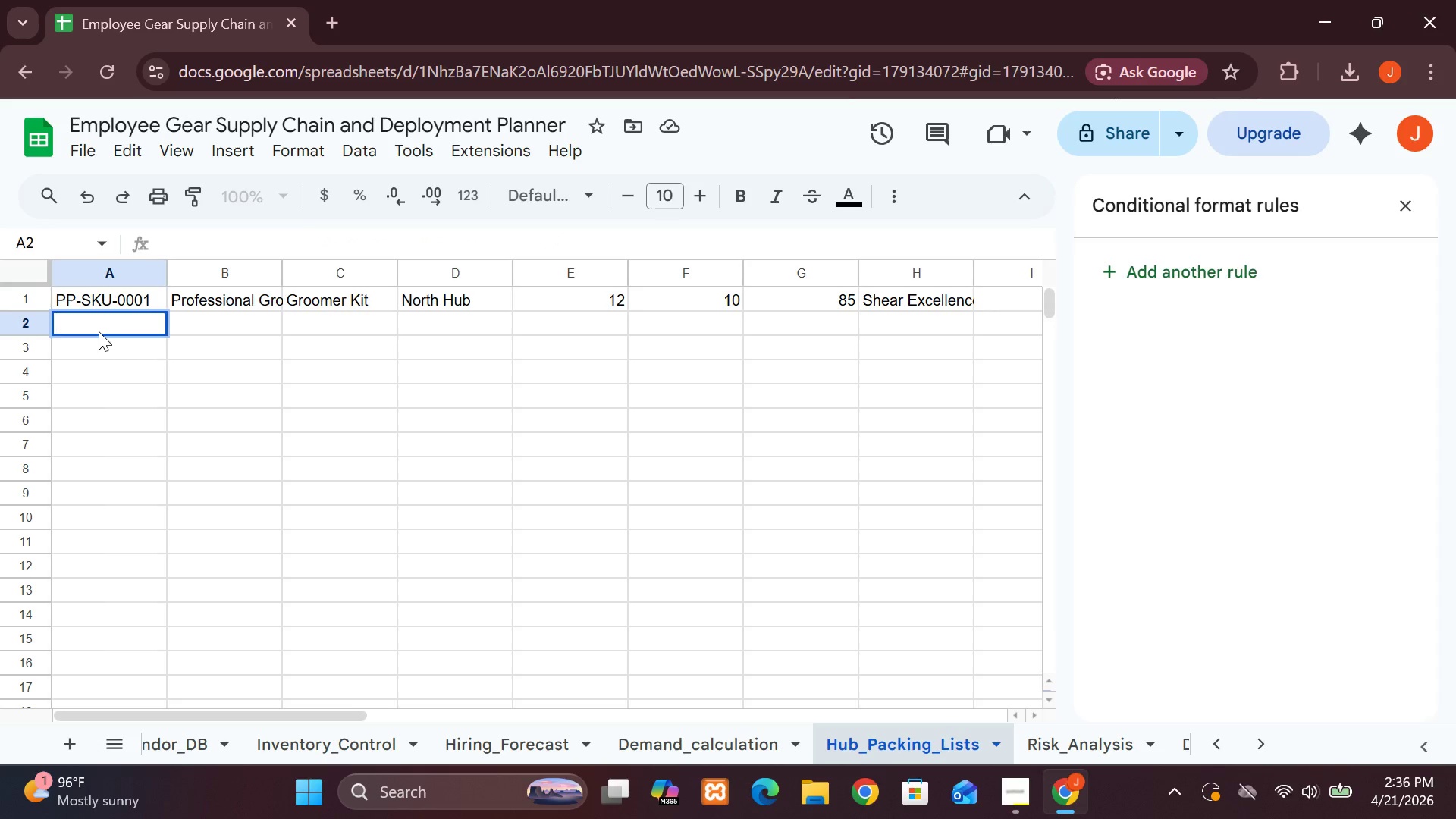 
key(Control+V)
 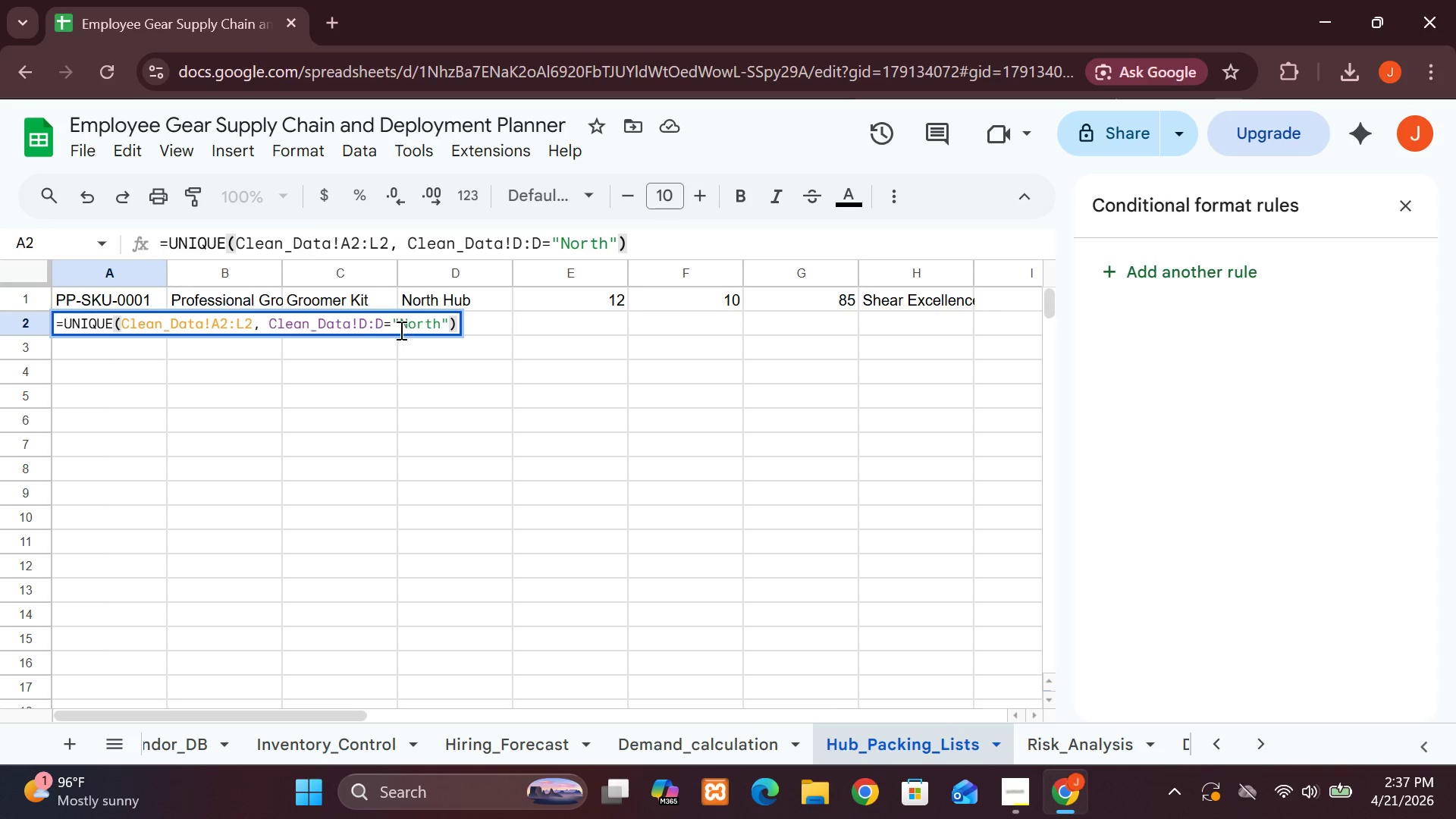 
double_click([412, 330])
 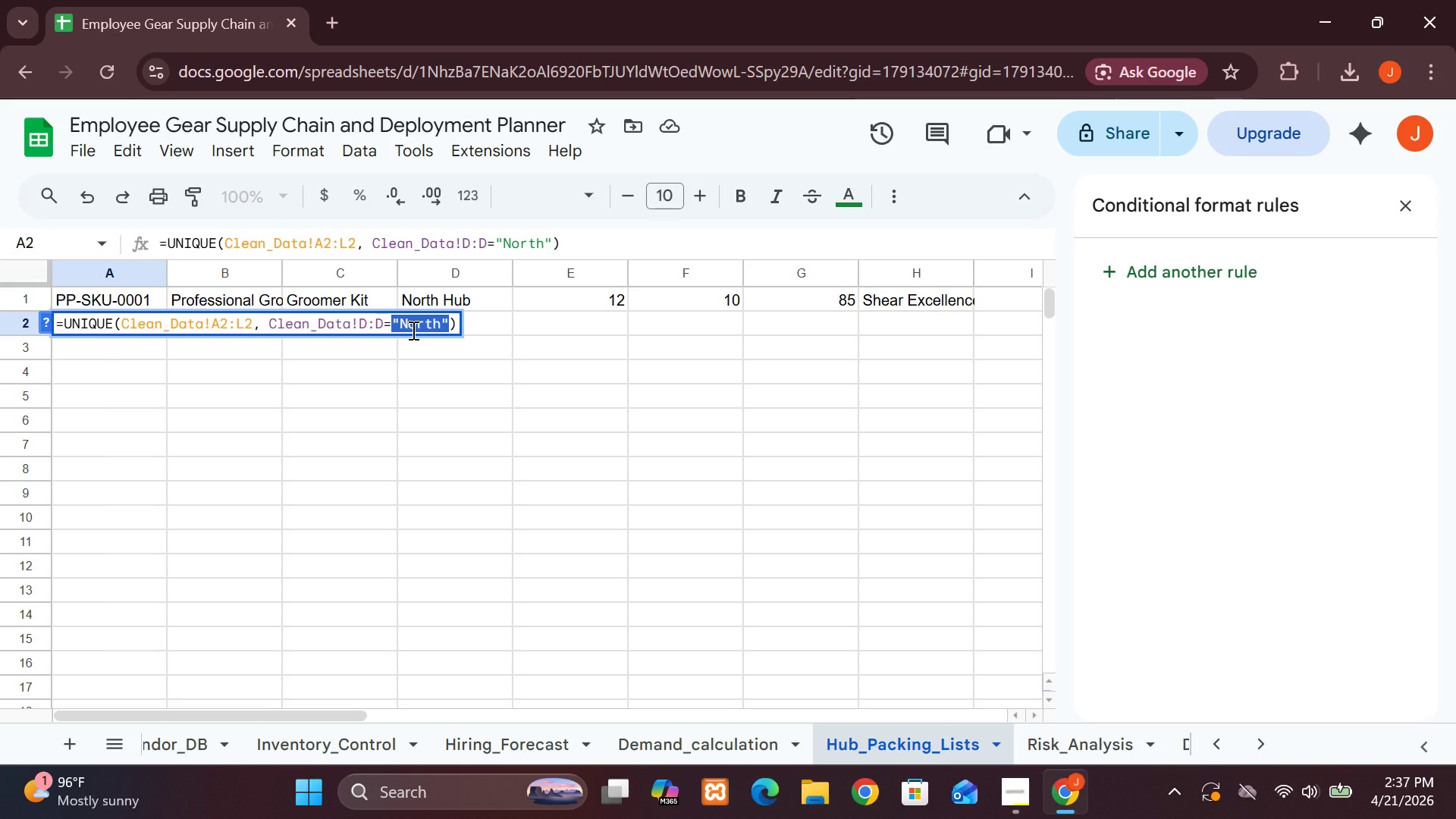 
left_click([412, 330])
 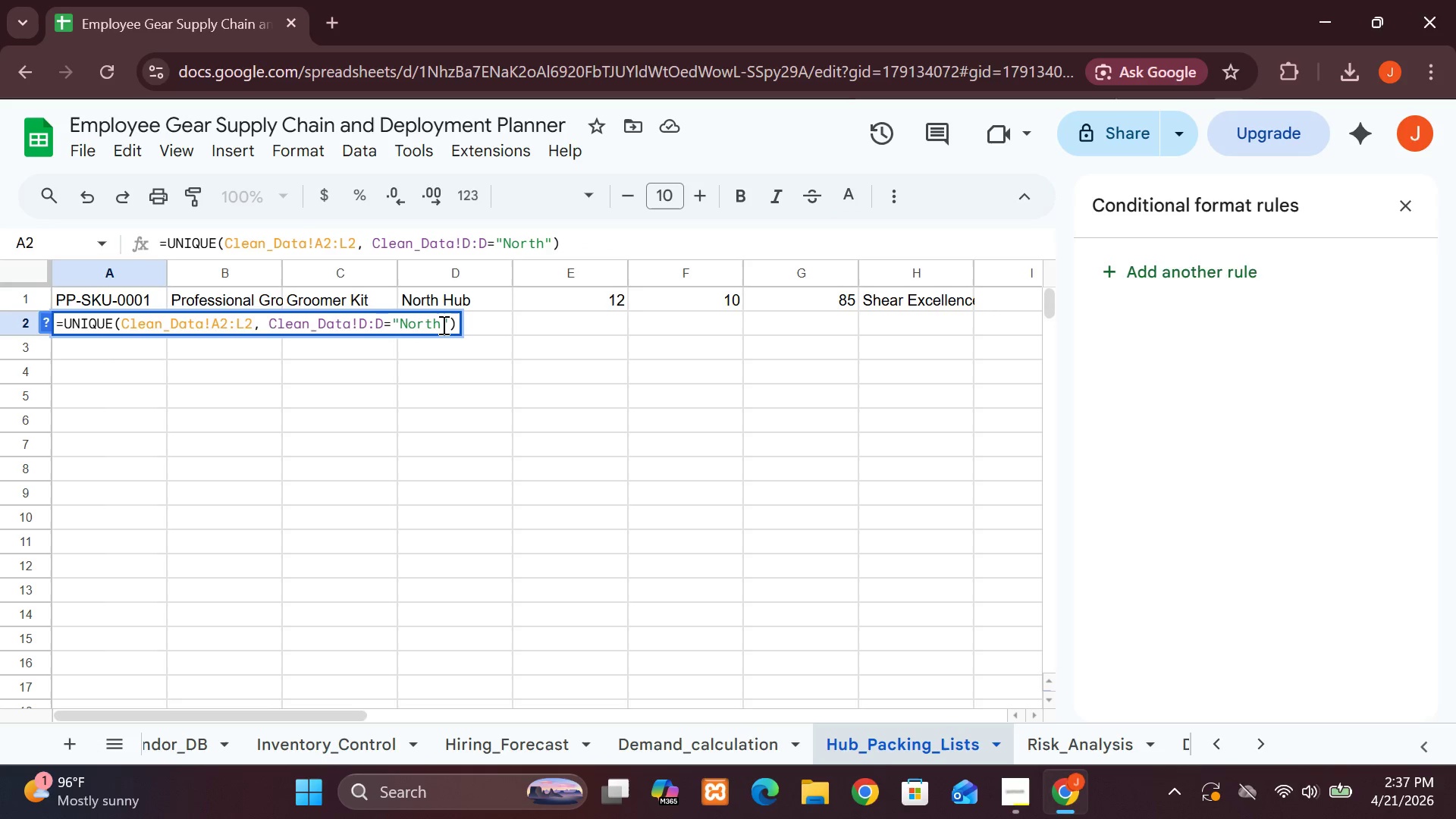 
left_click_drag(start_coordinate=[443, 325], to_coordinate=[400, 325])
 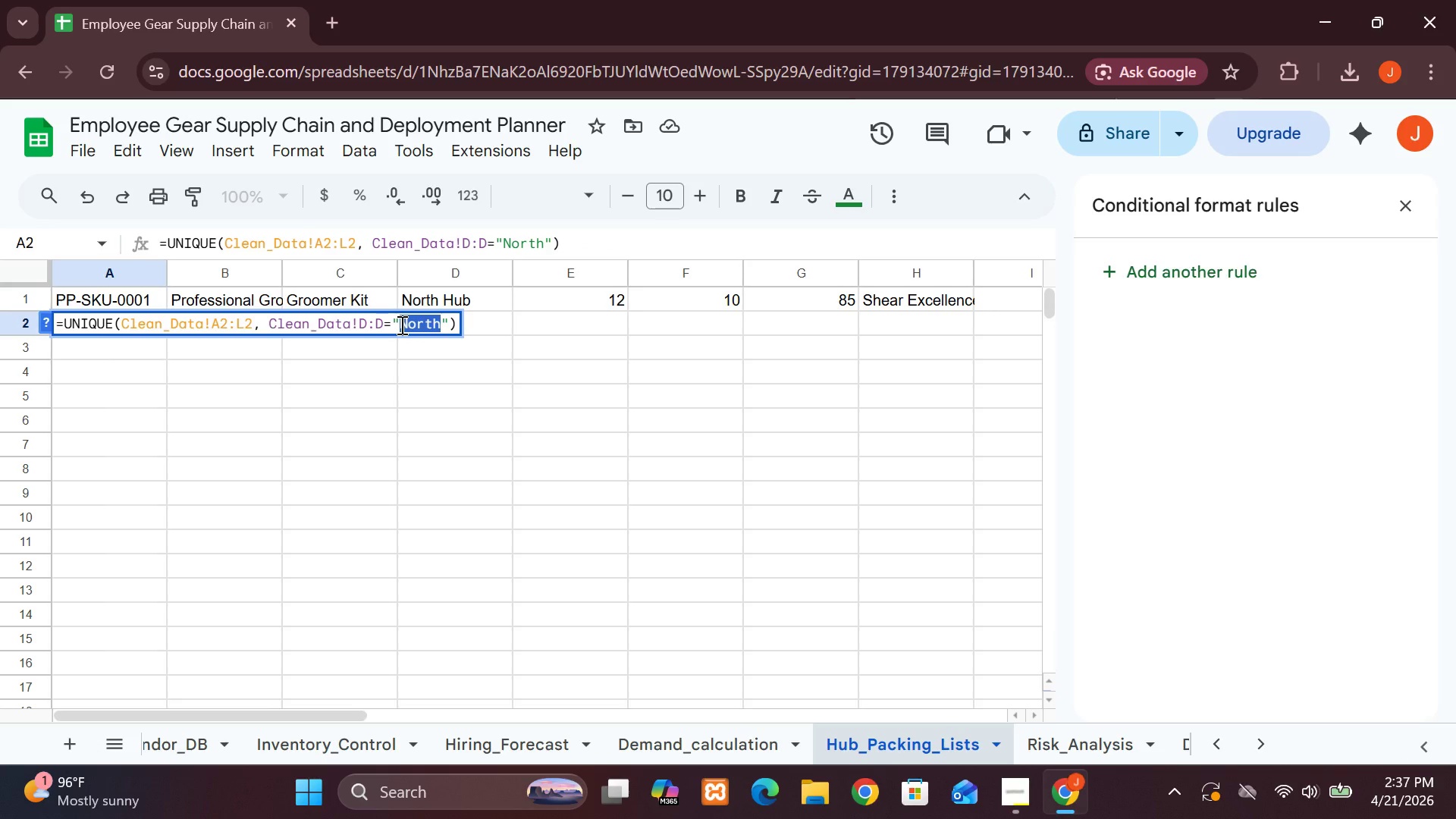 
type(SUT)
key(Backspace)
key(Backspace)
type(outh)
 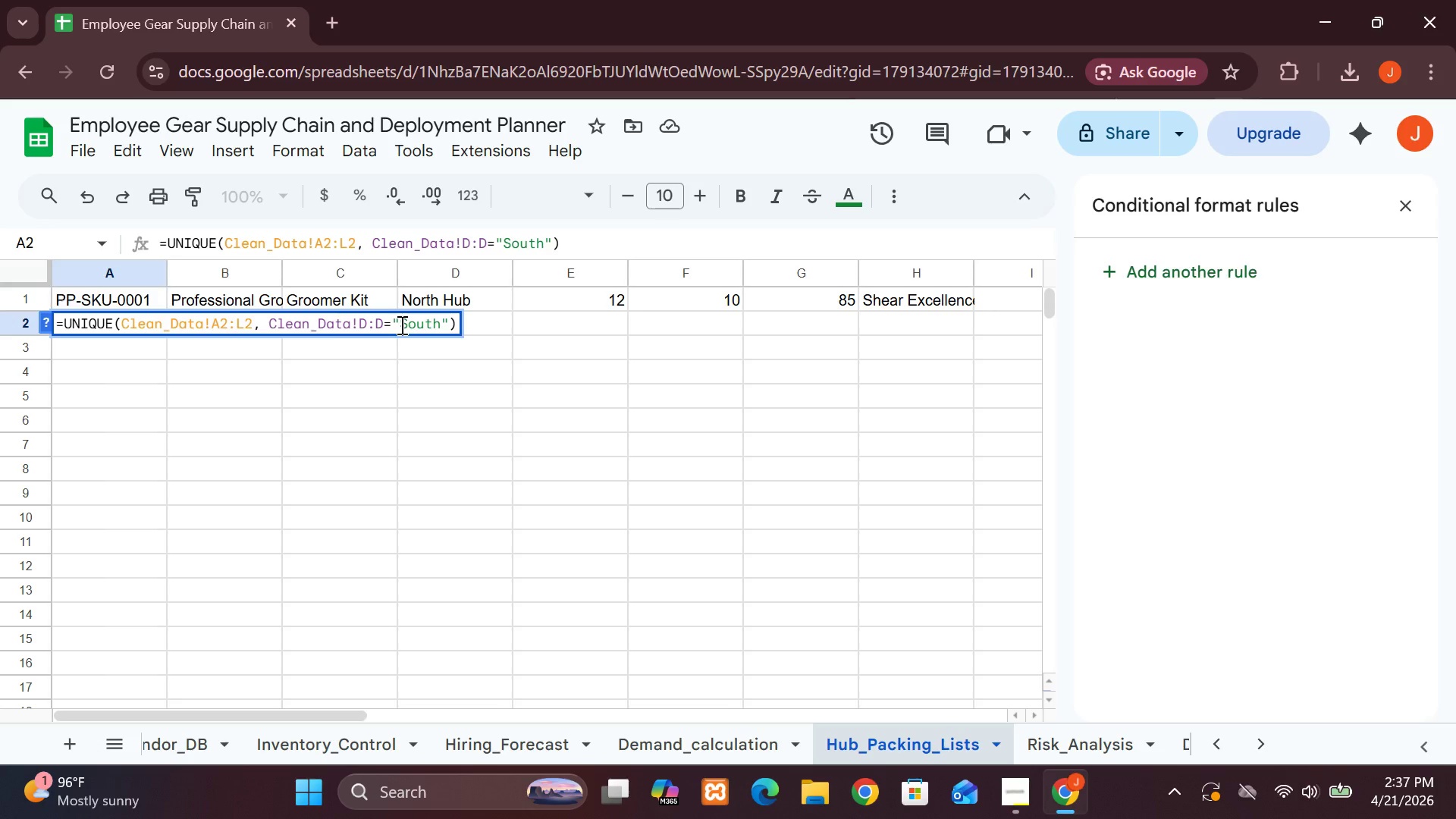 
key(Enter)
 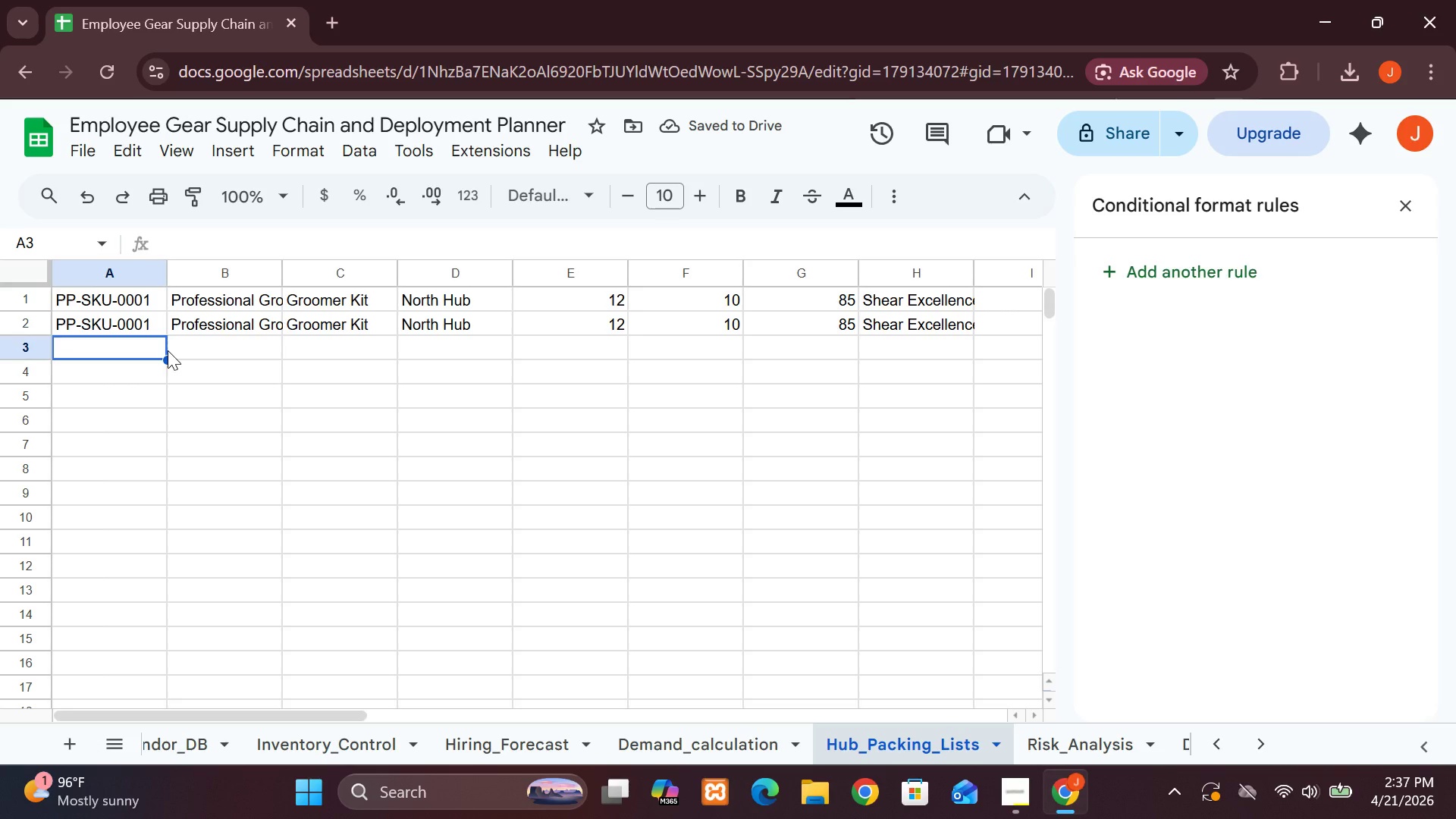 
double_click([149, 326])
 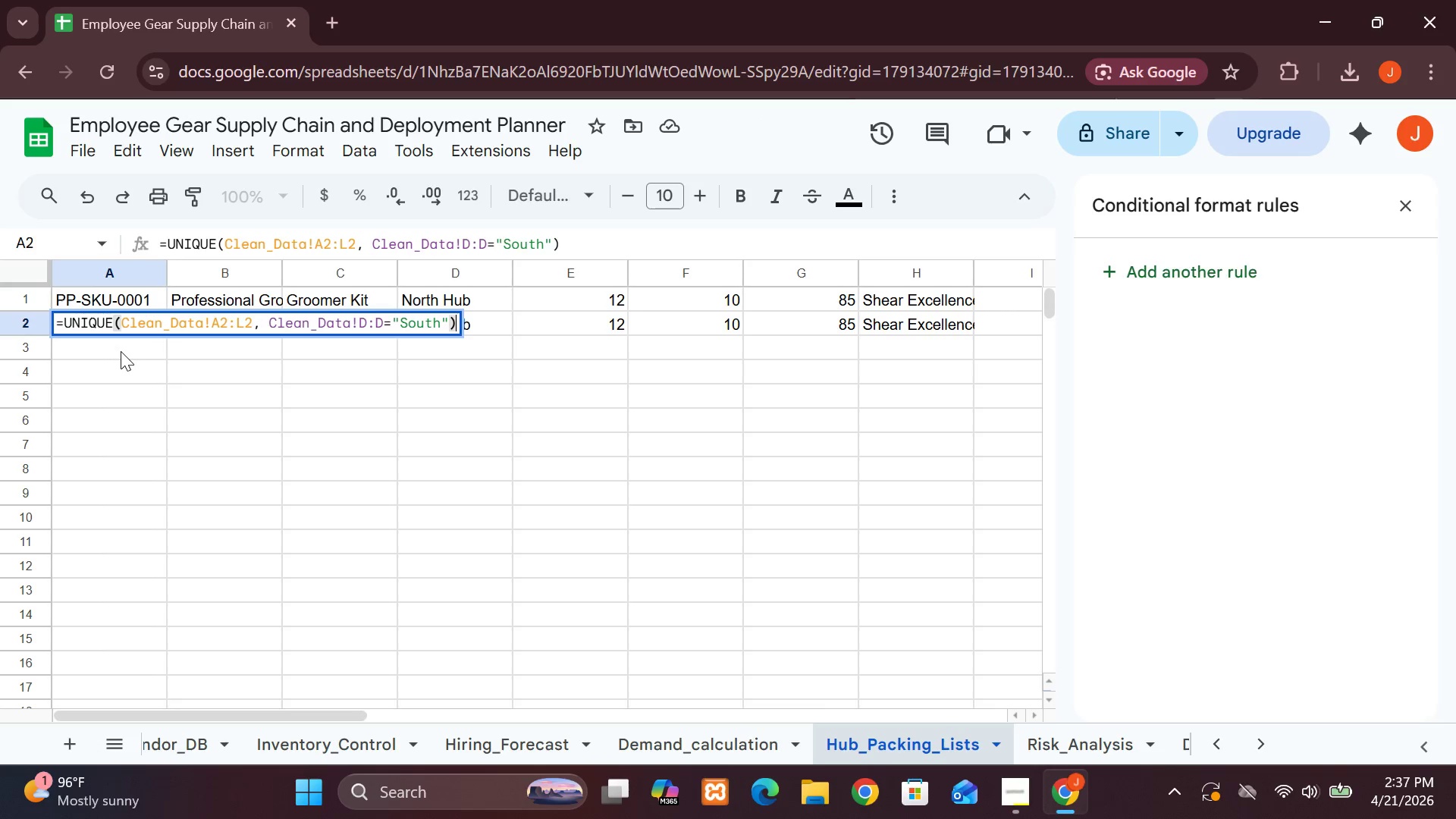 
double_click([121, 351])
 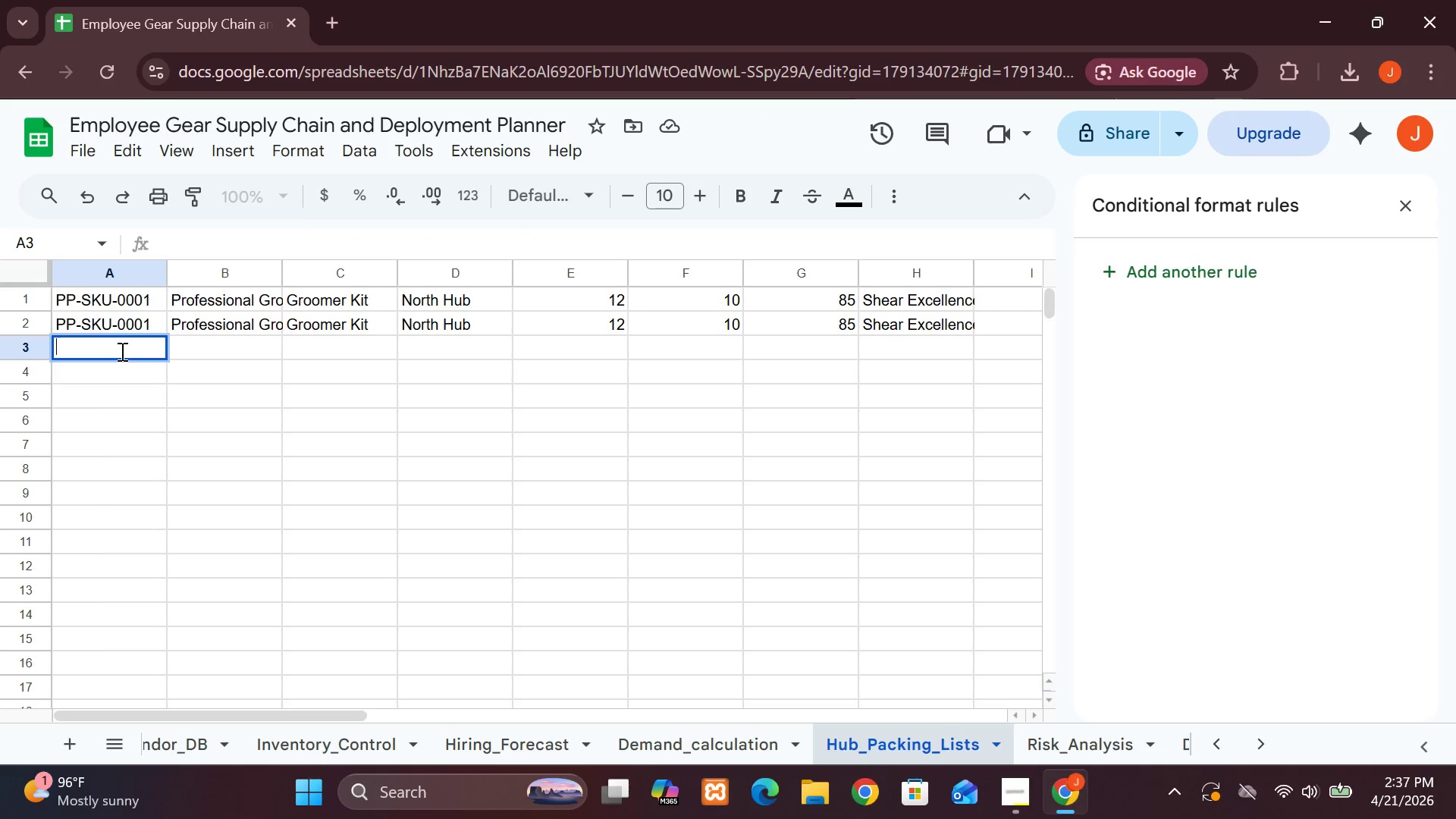 
double_click([121, 351])
 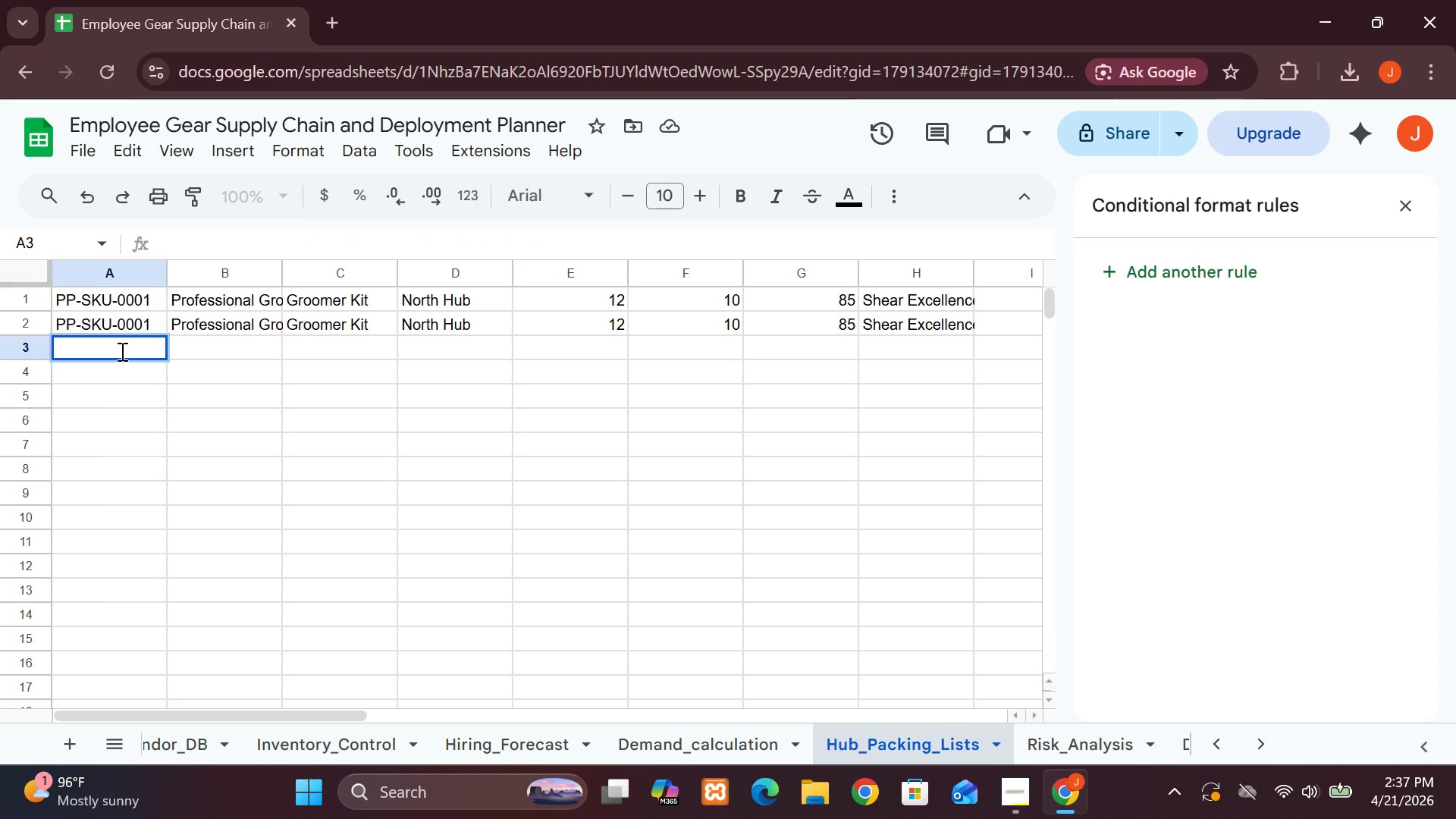 
key(Control+V)
 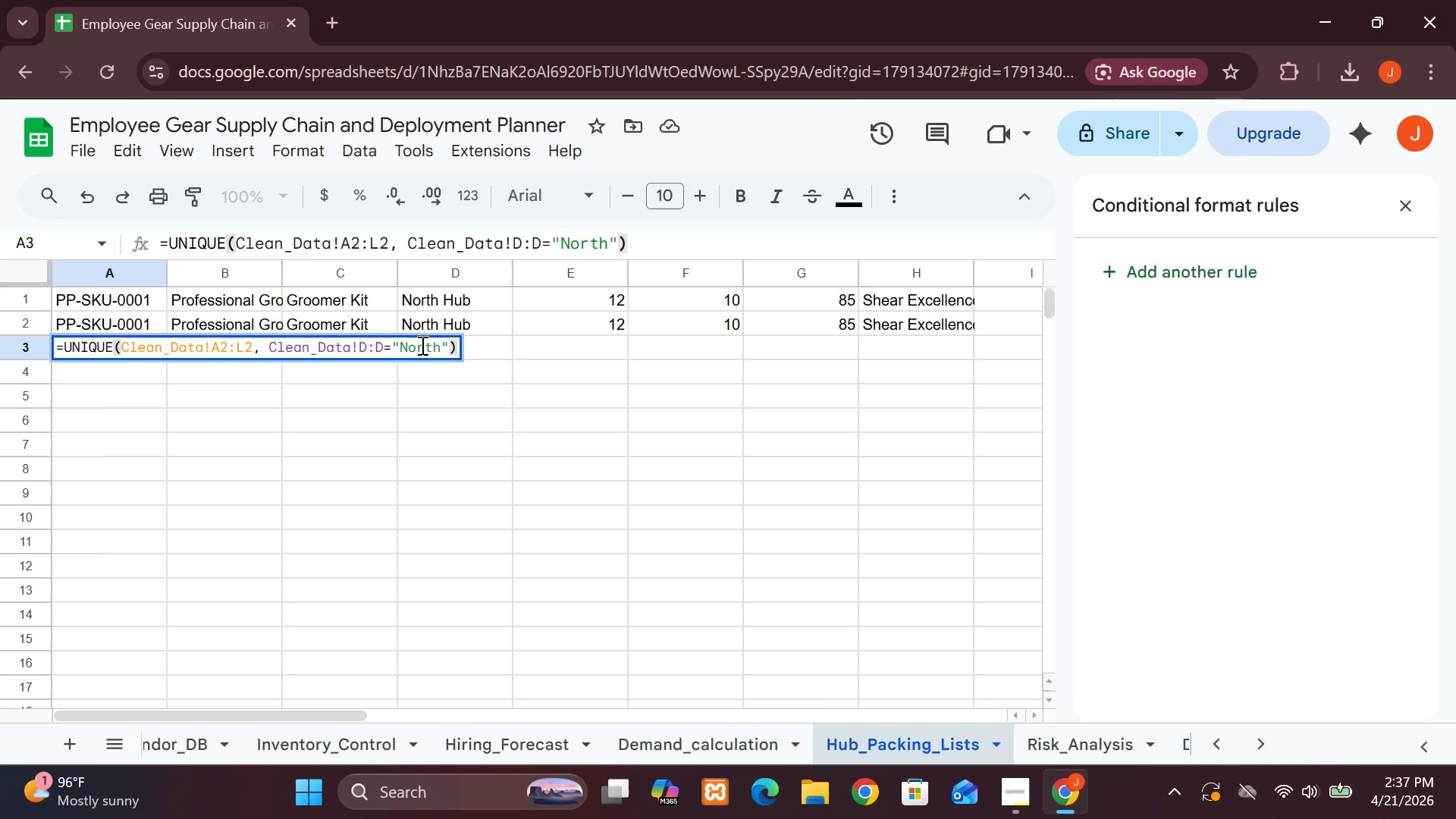 
double_click([422, 345])
 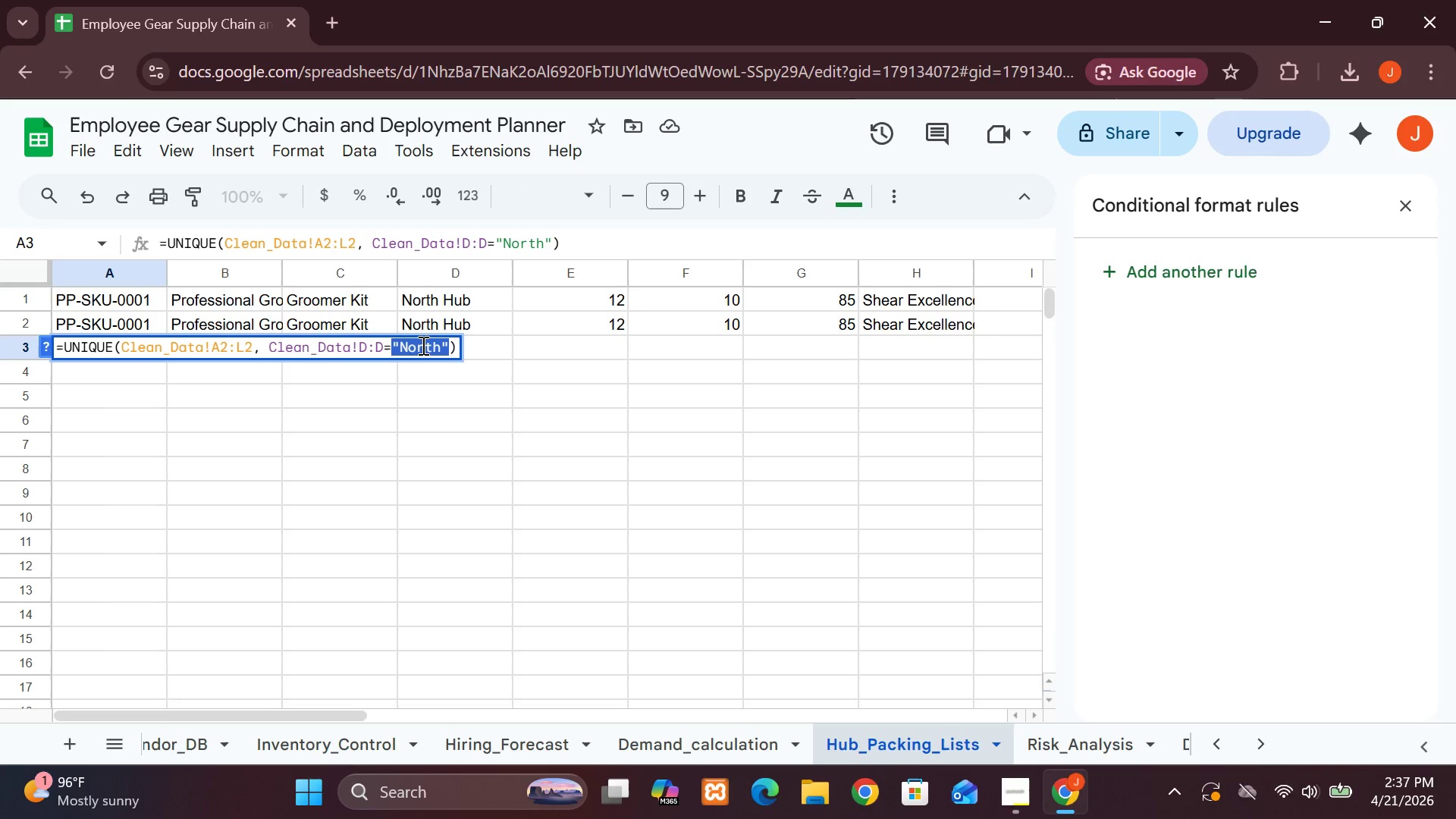 
left_click([422, 345])
 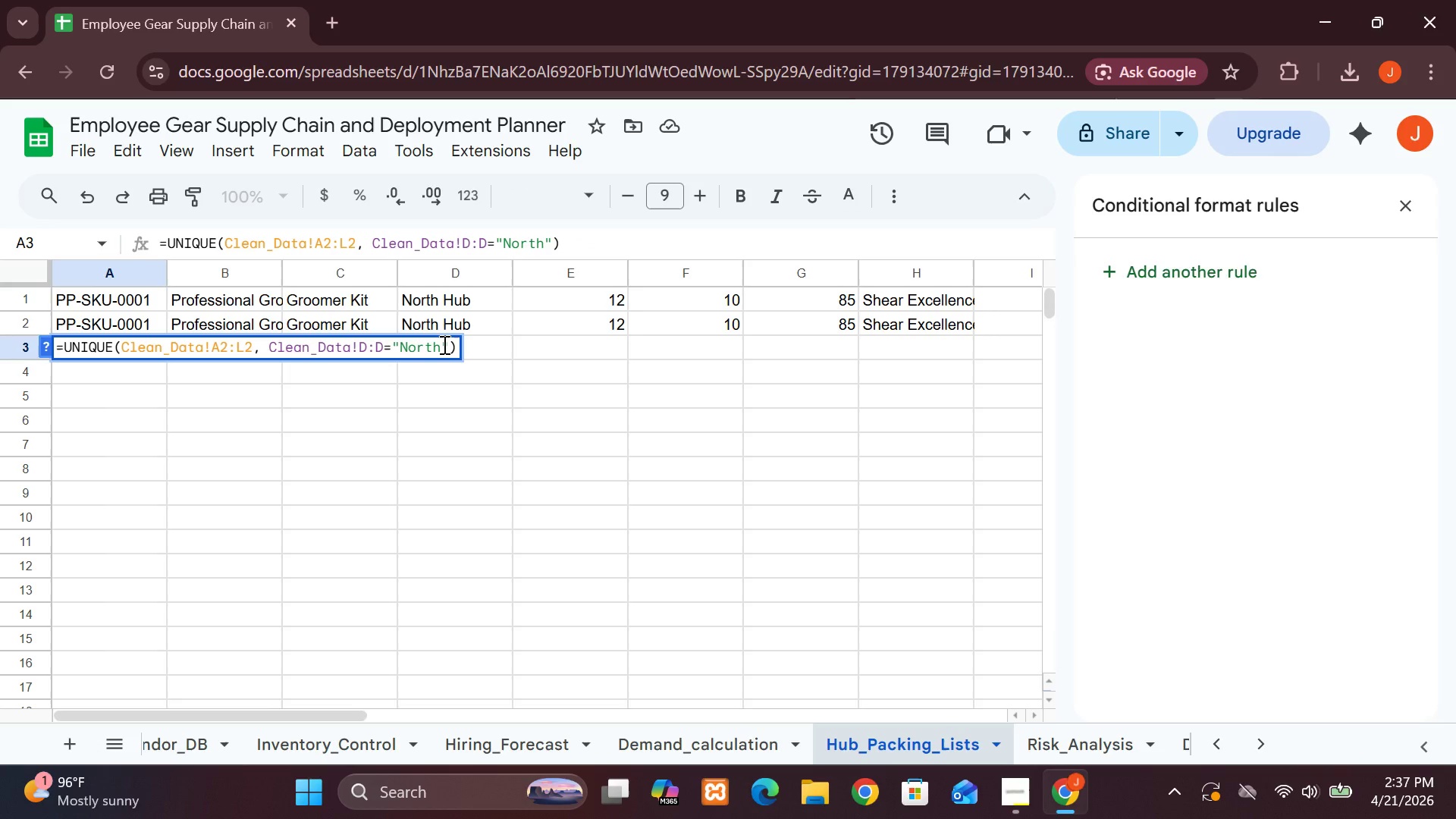 
left_click_drag(start_coordinate=[443, 344], to_coordinate=[400, 345])
 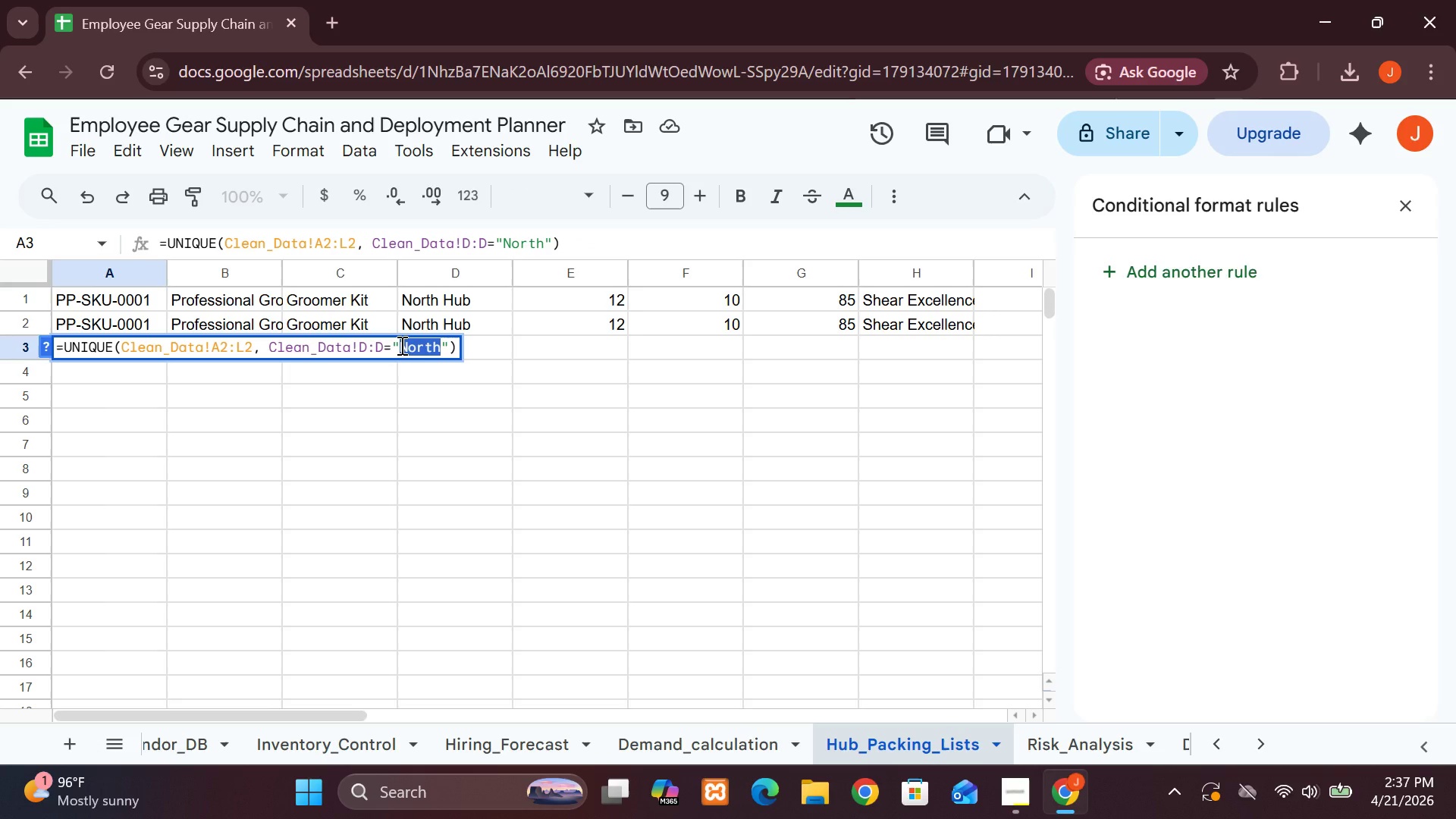 
key(Control+Shift+W)
 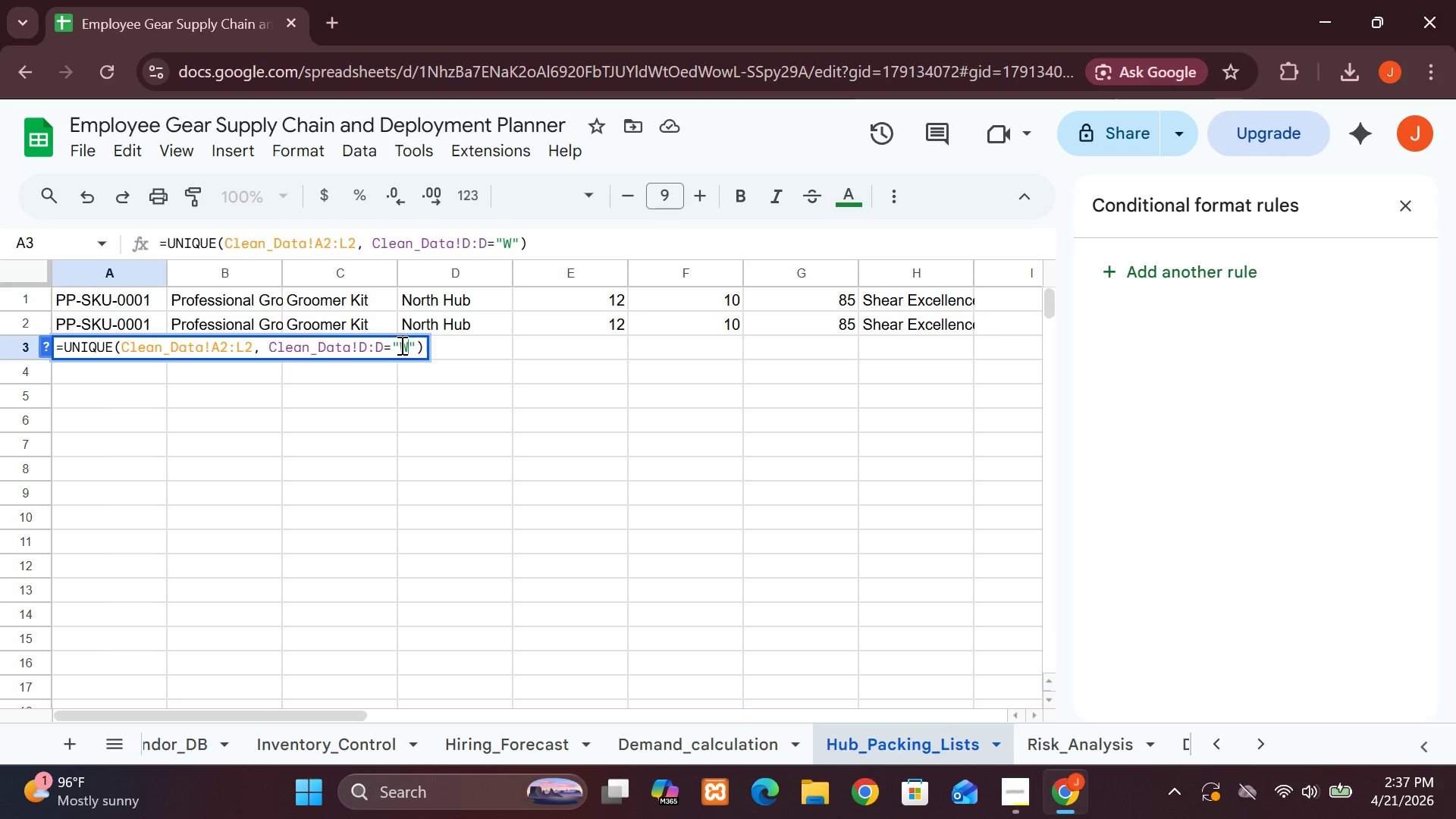 
key(Control+E)
 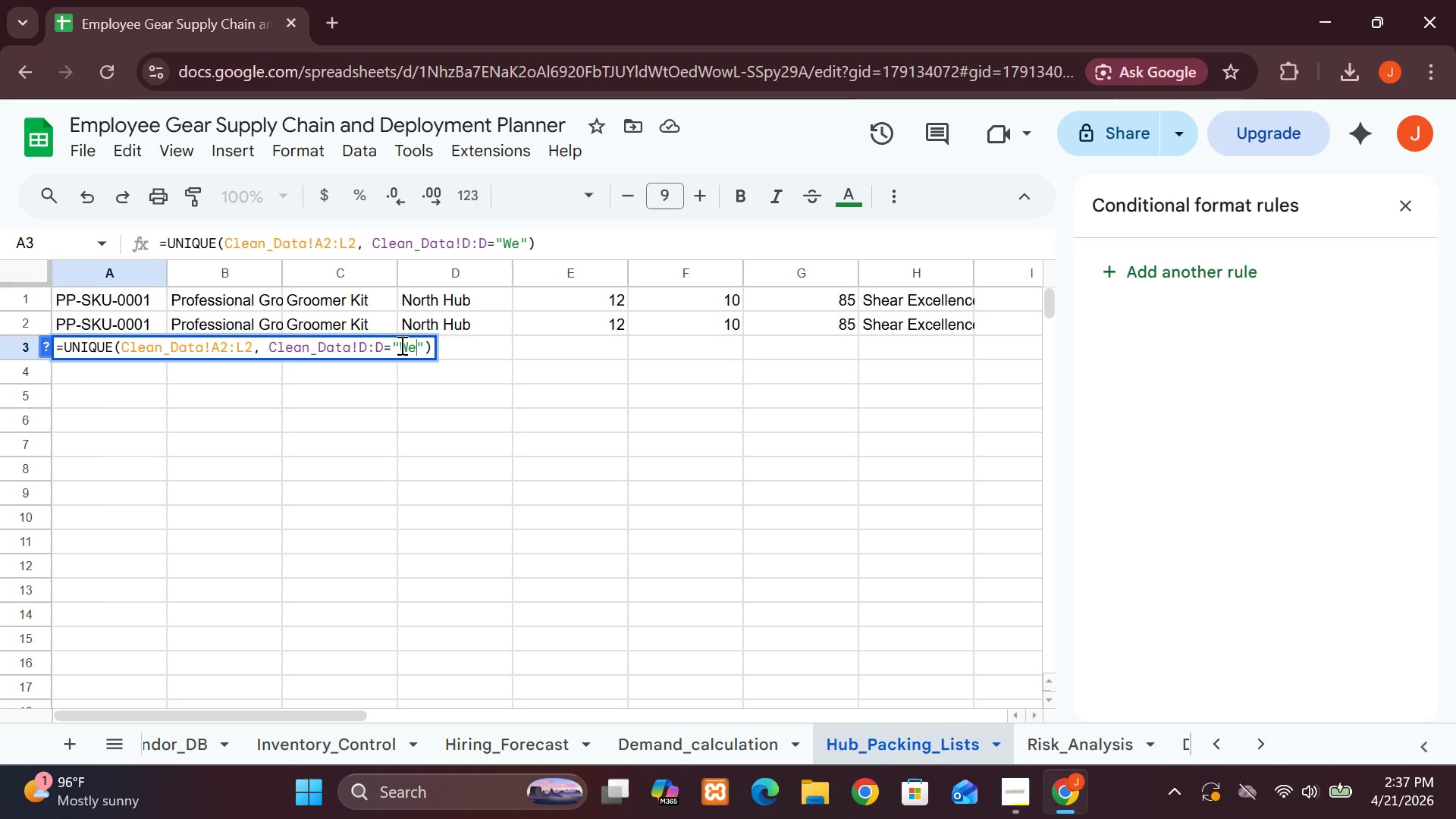 
key(Control+S)
 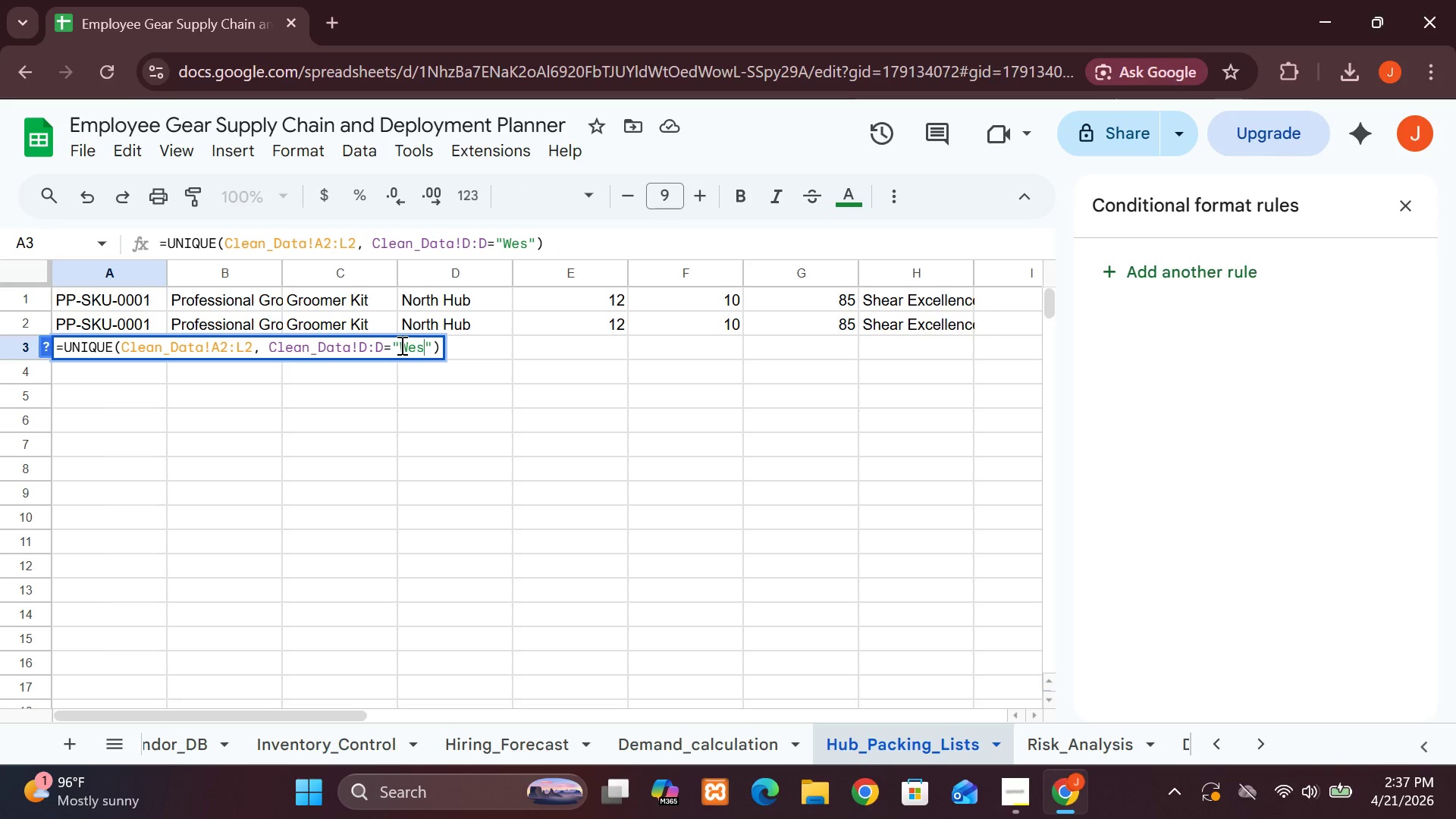 
key(Control+T)
 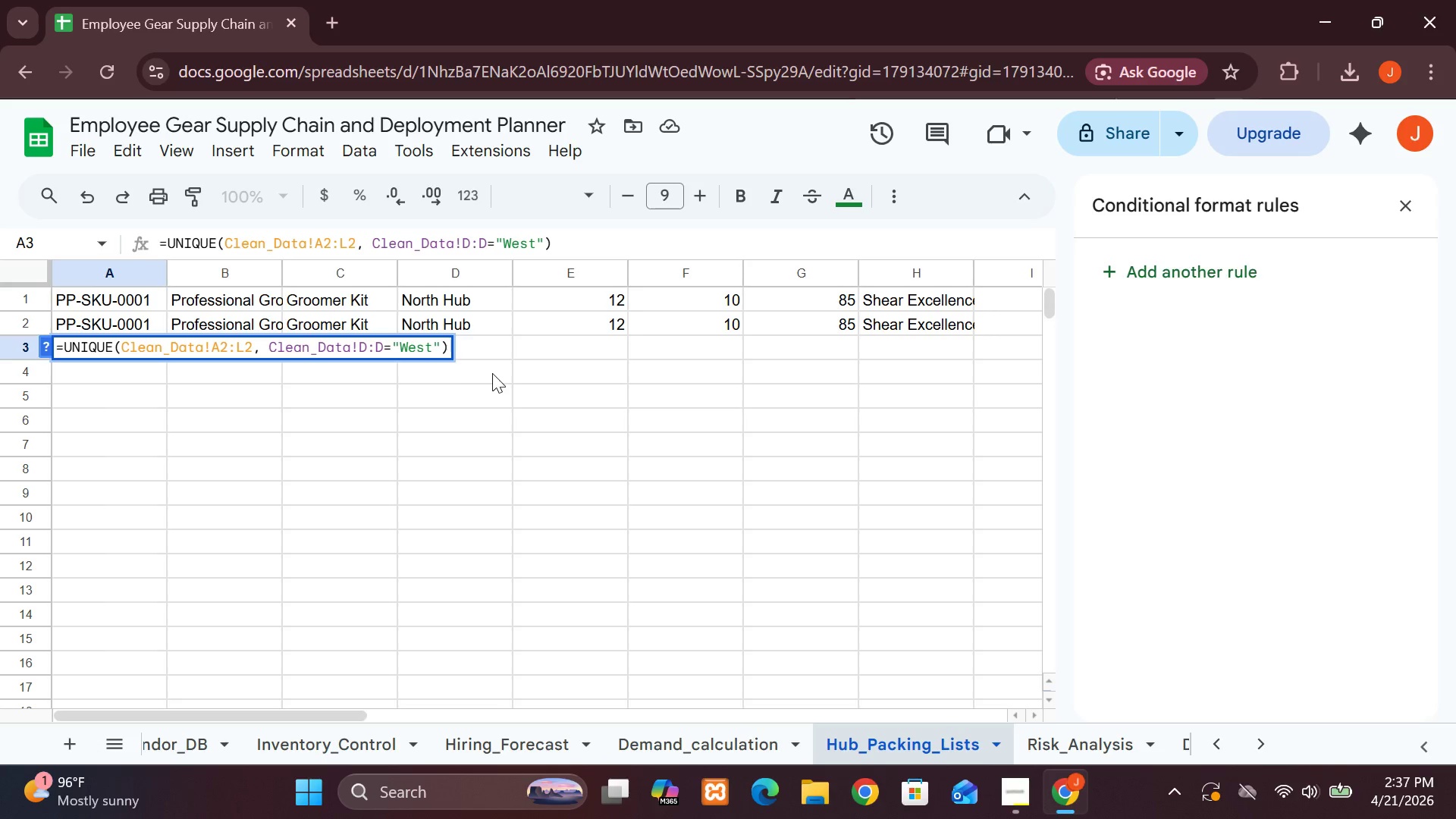 
key(Control+Enter)
 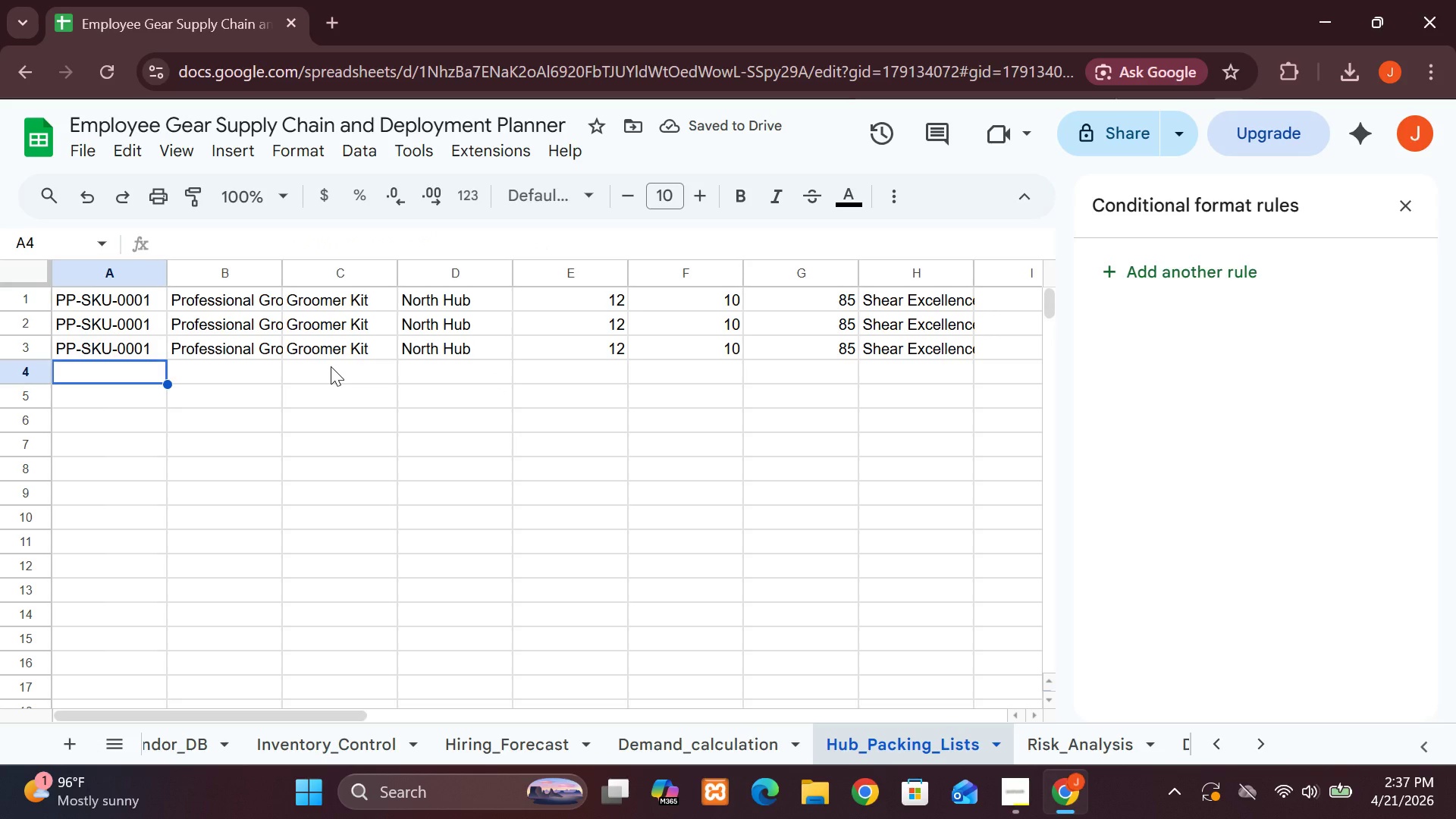 
wait(7.3)
 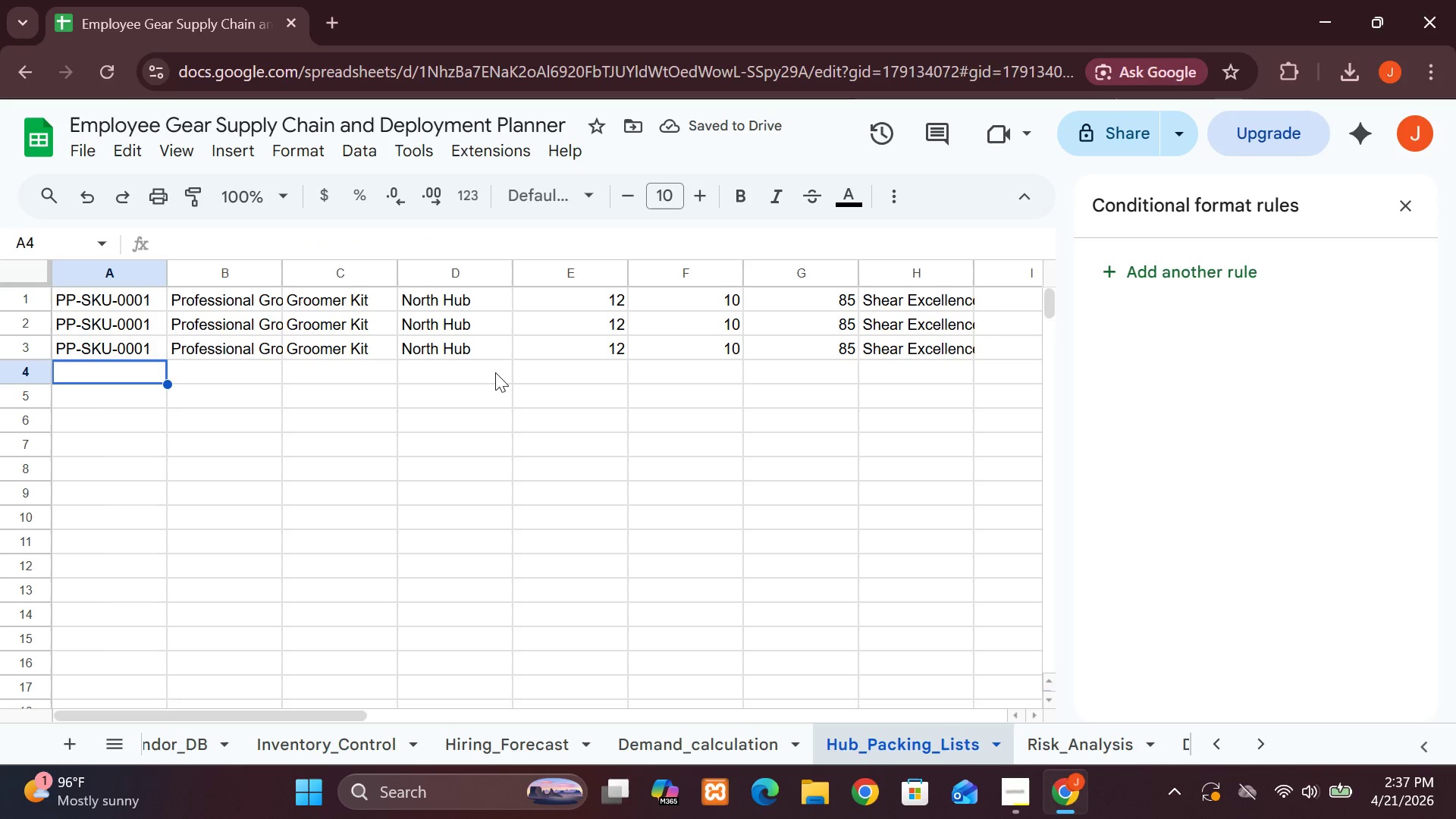 
key(Control+Z)
 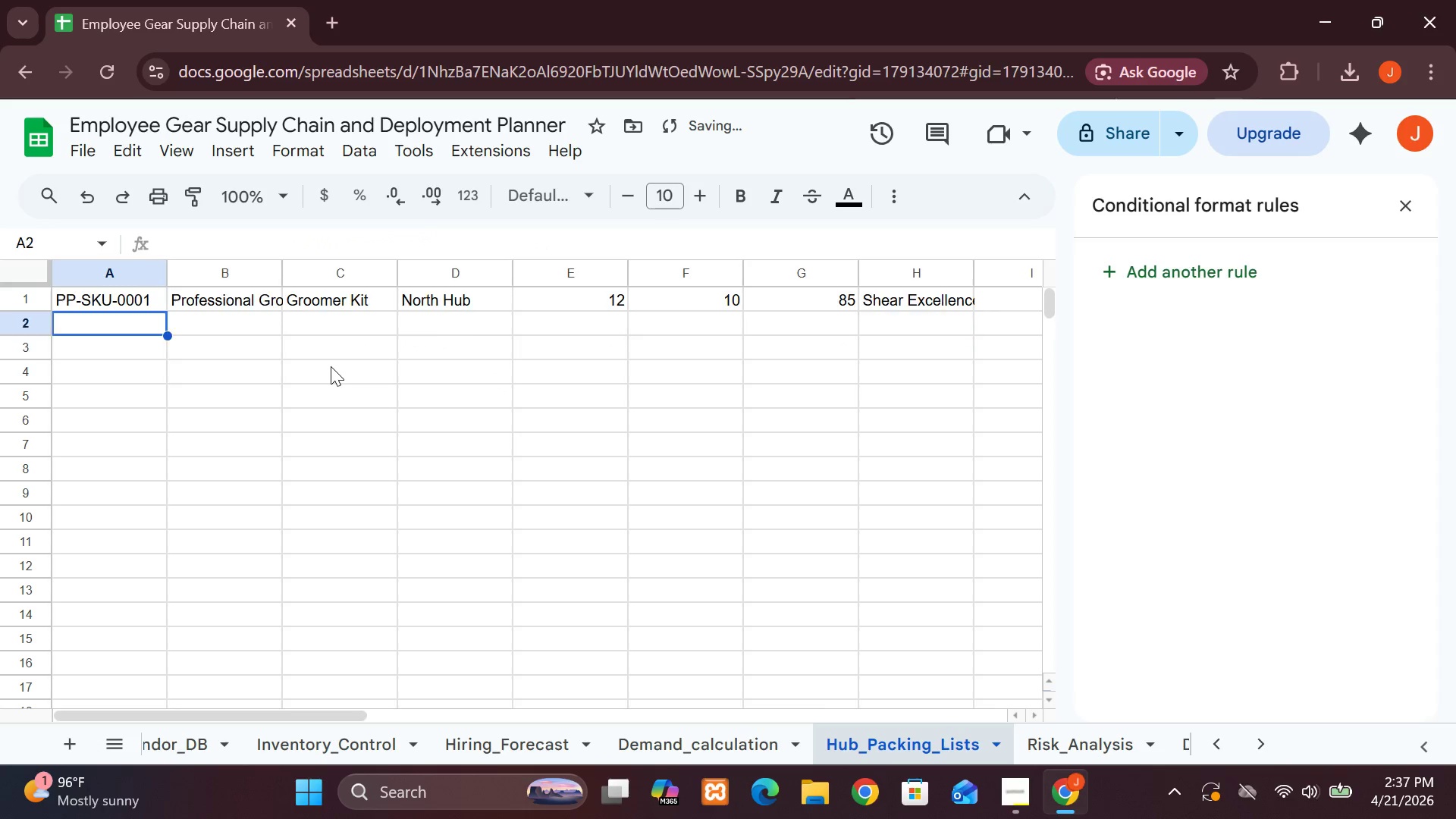 
key(Control+Z)
 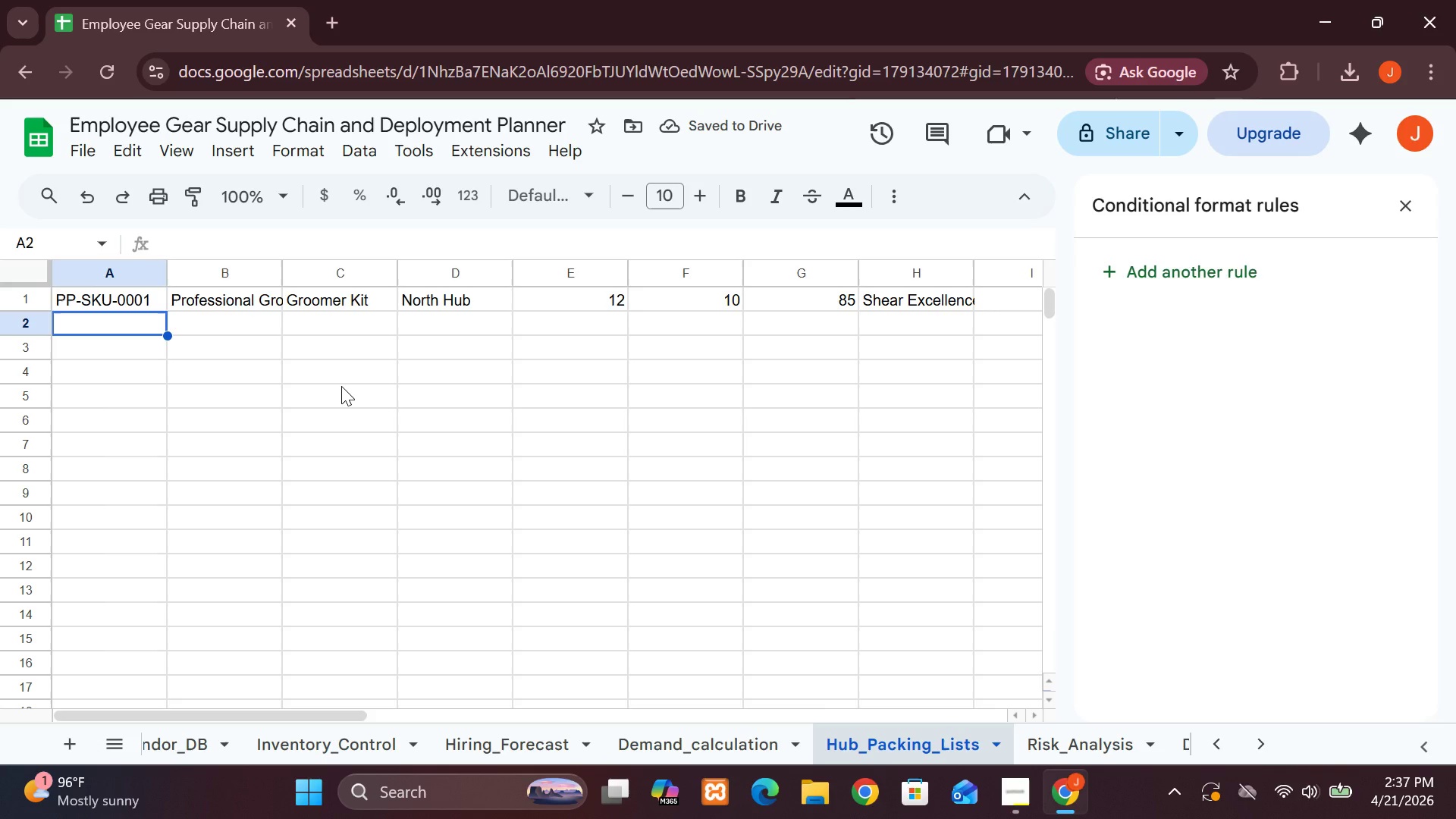 
wait(9.89)
 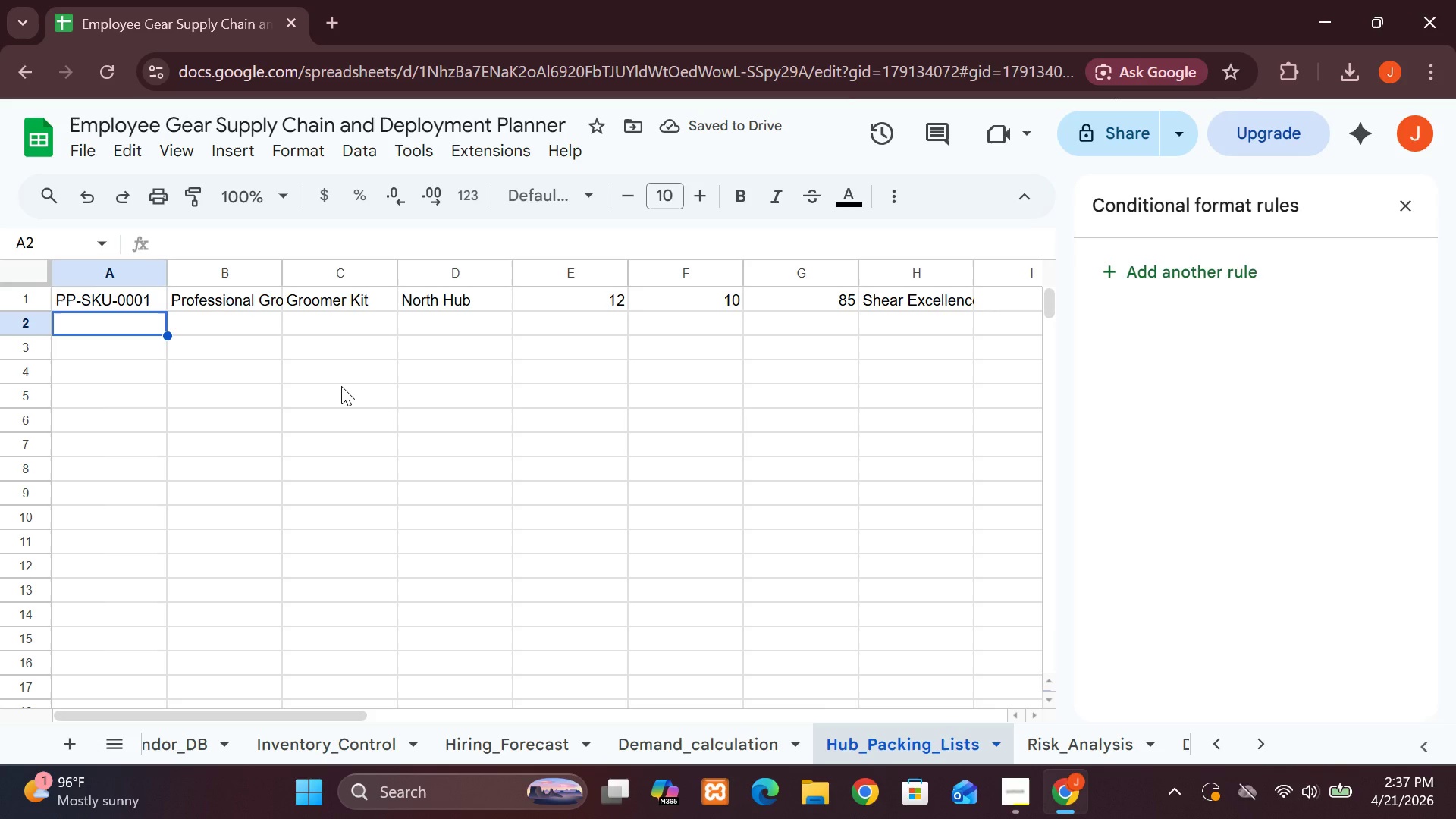 
left_click([1050, 742])
 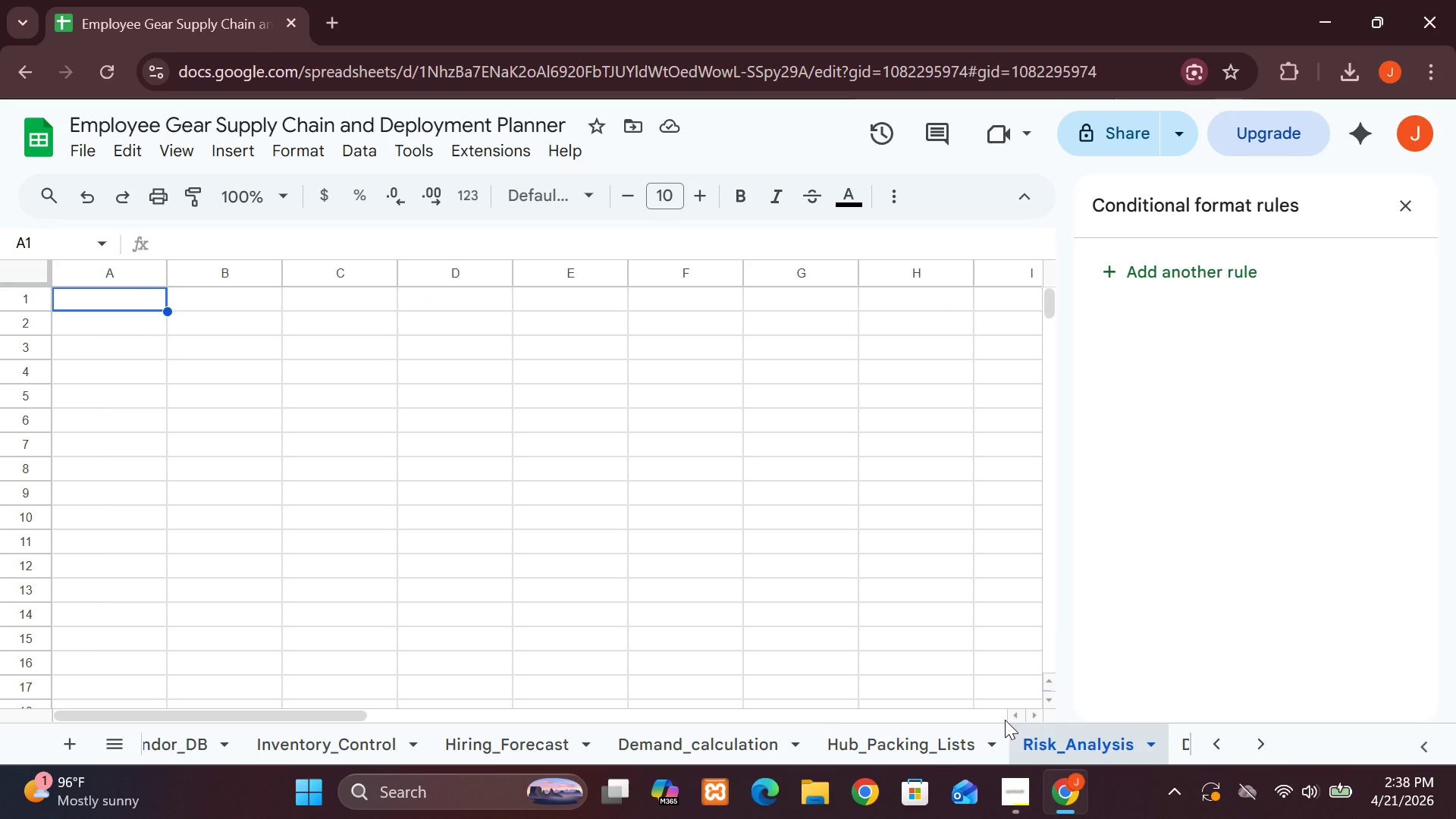 
wait(10.73)
 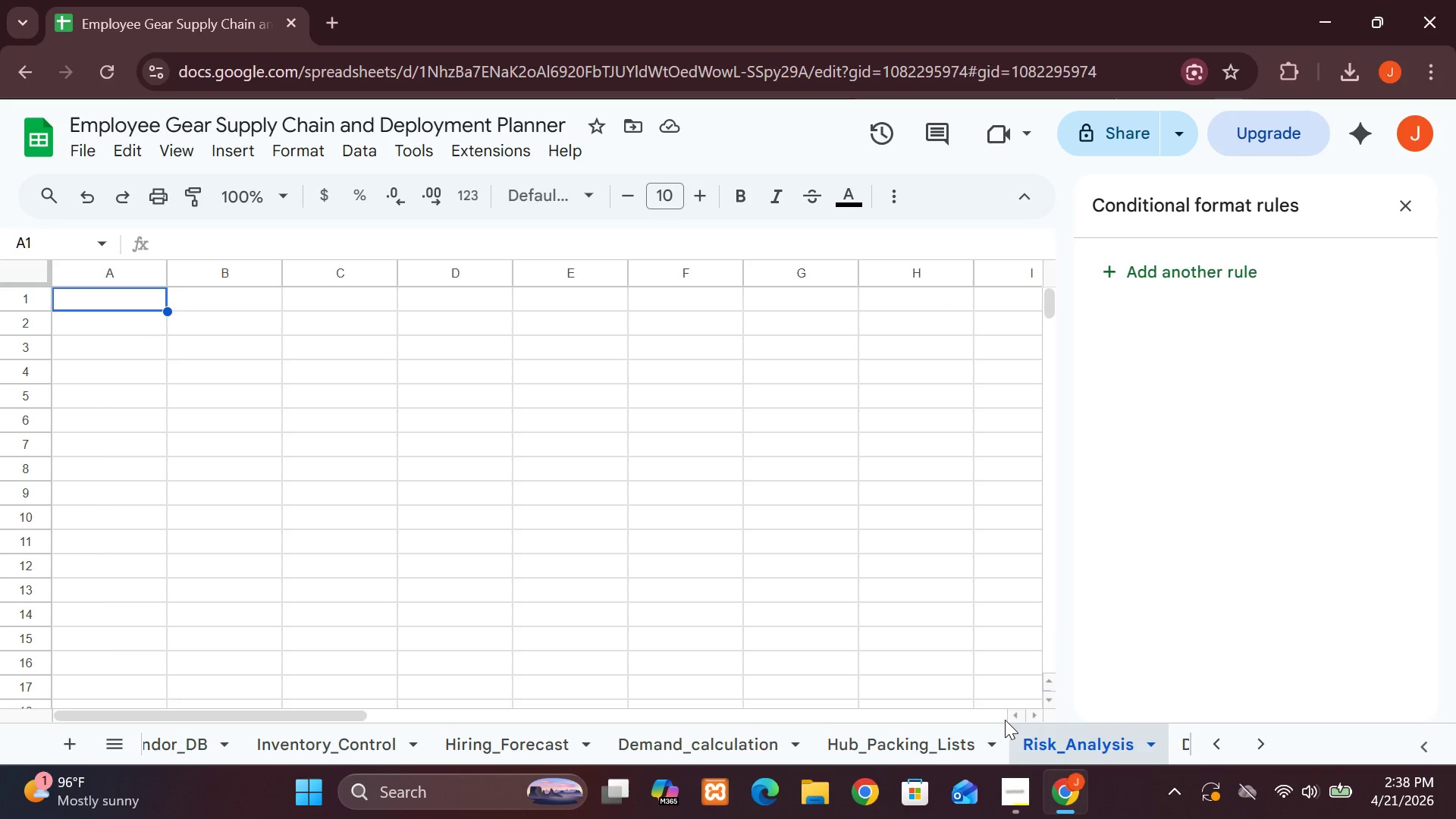 
left_click([94, 300])
 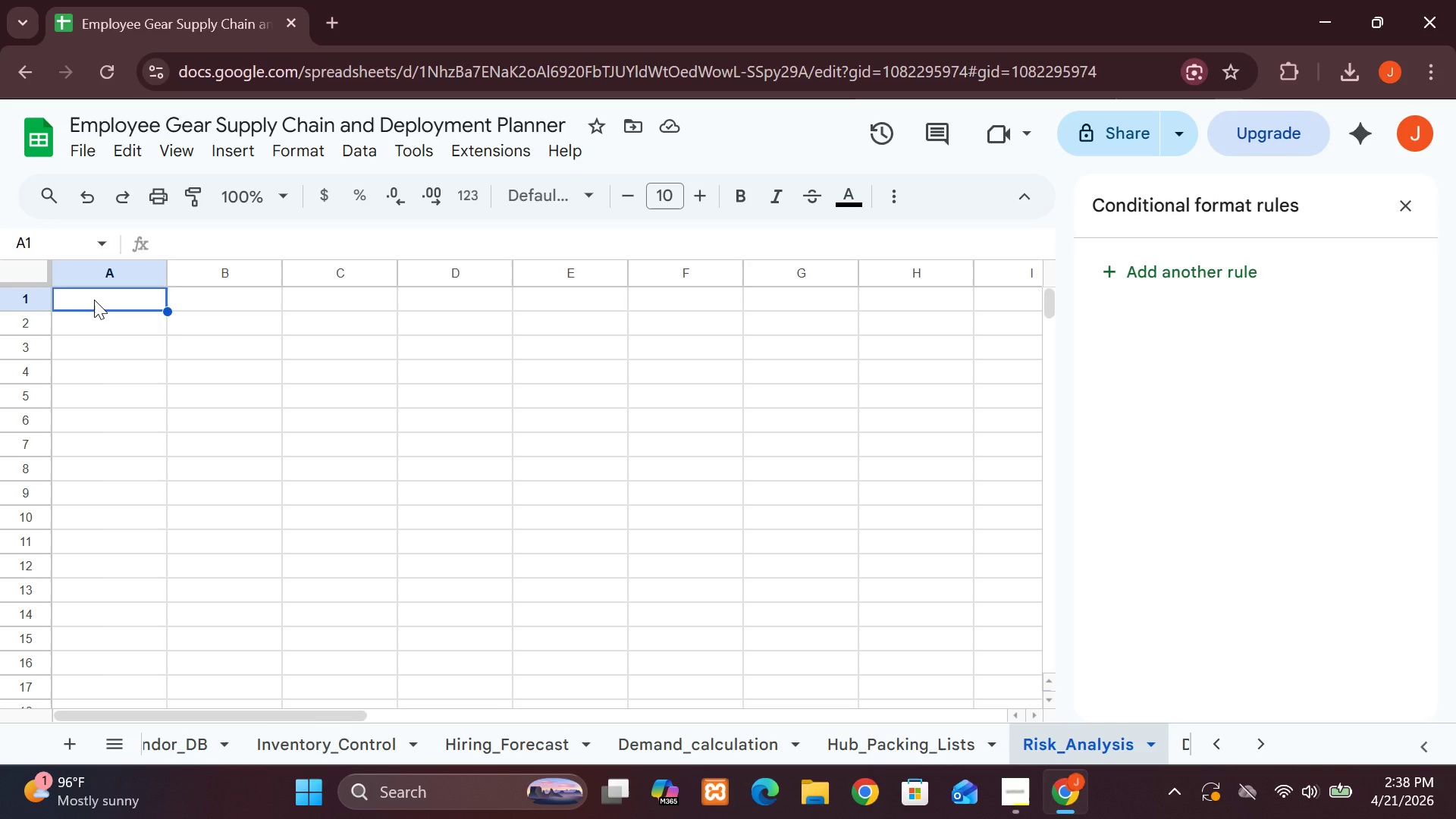 
type(Sene)
 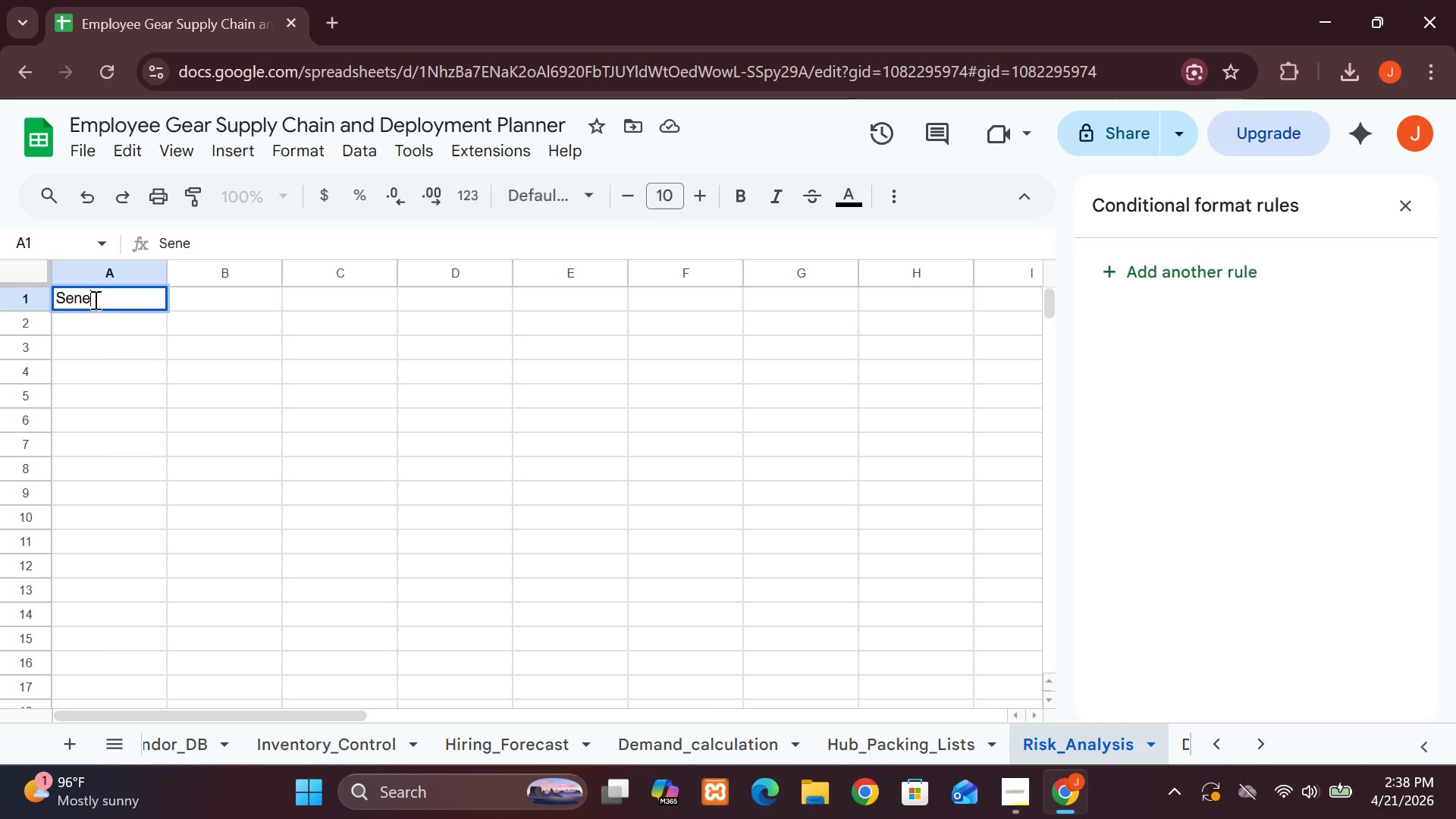 
key(Backspace)
type(ario)
 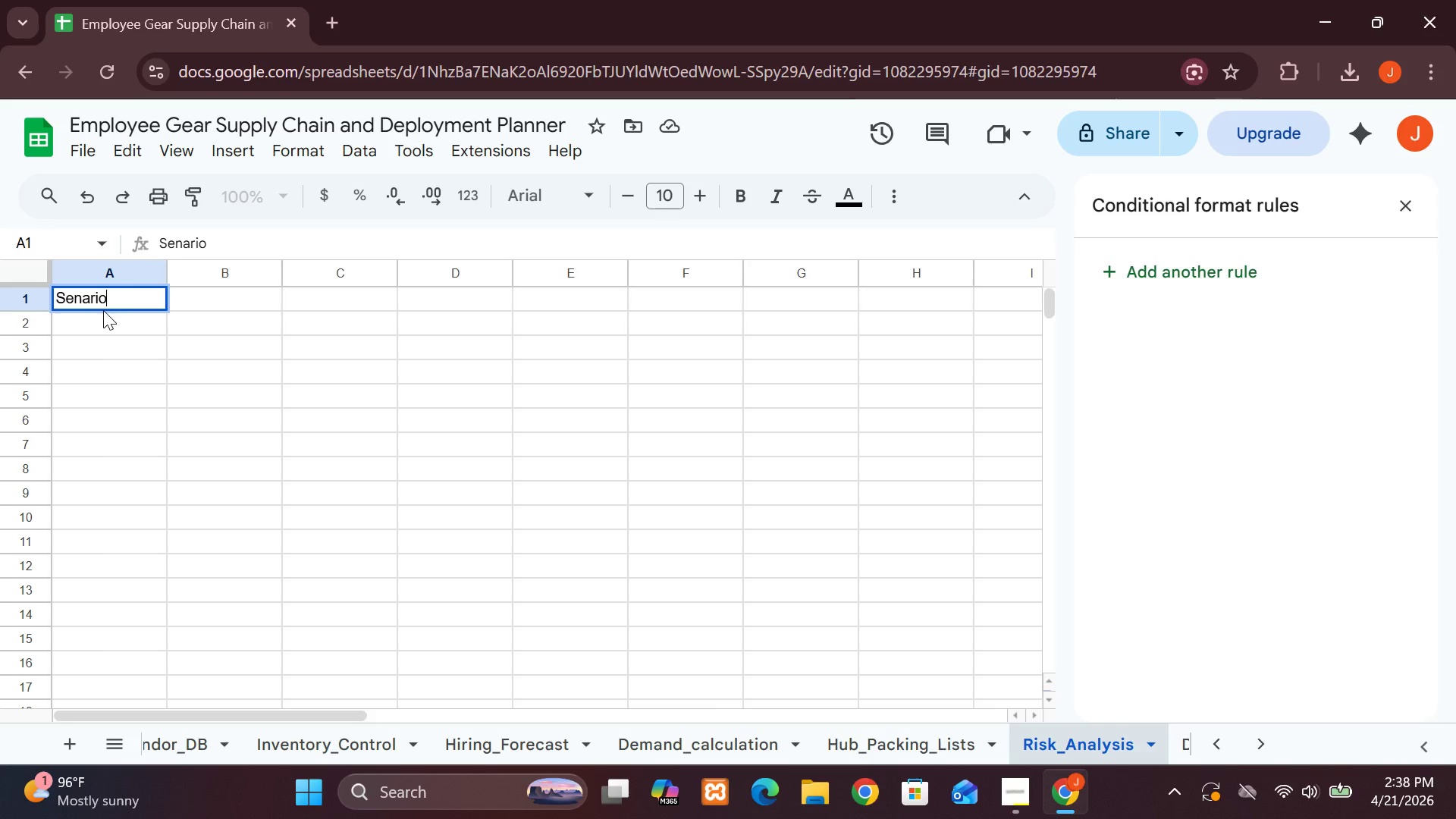 
wait(6.09)
 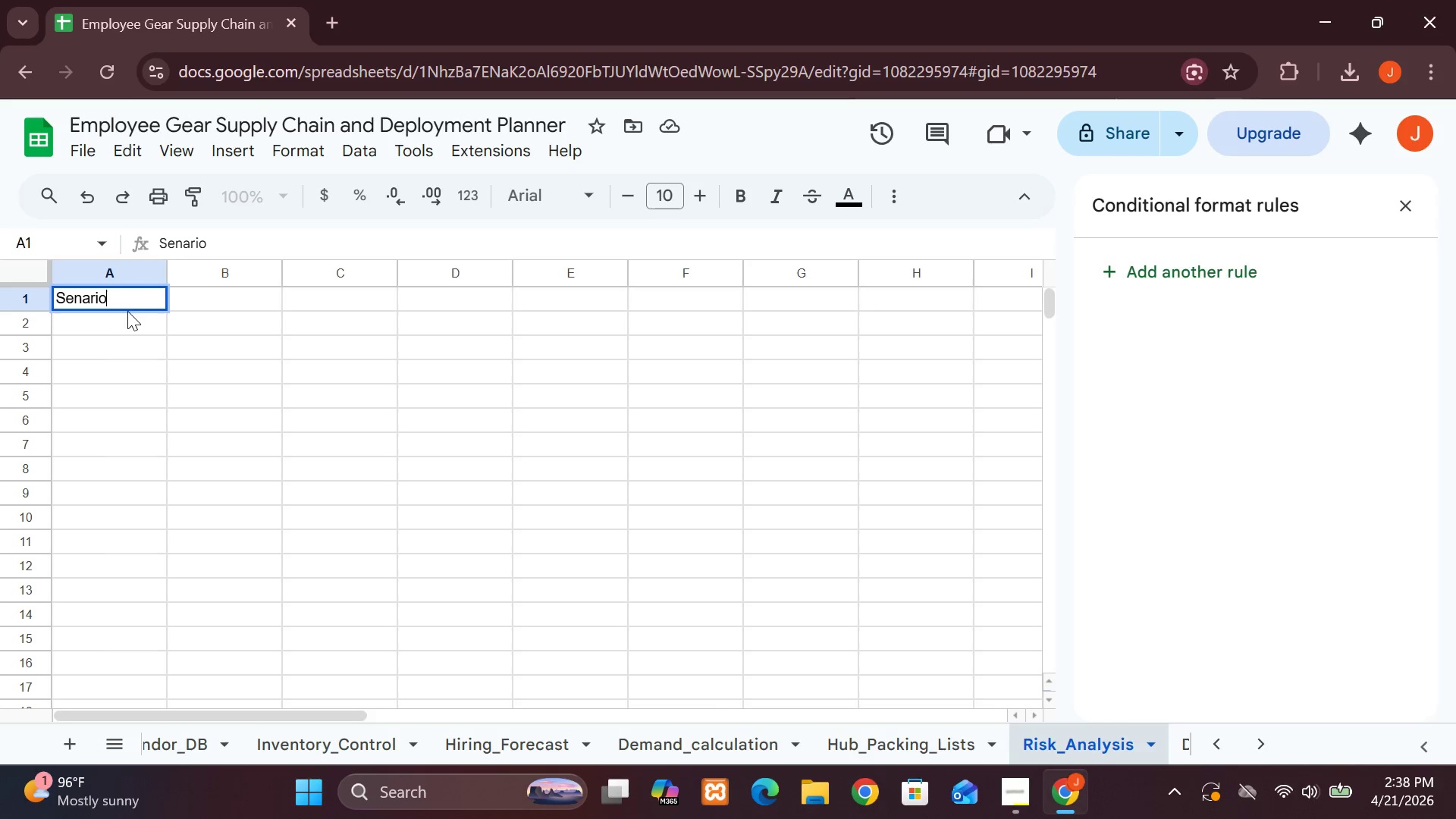 
left_click([208, 301])
 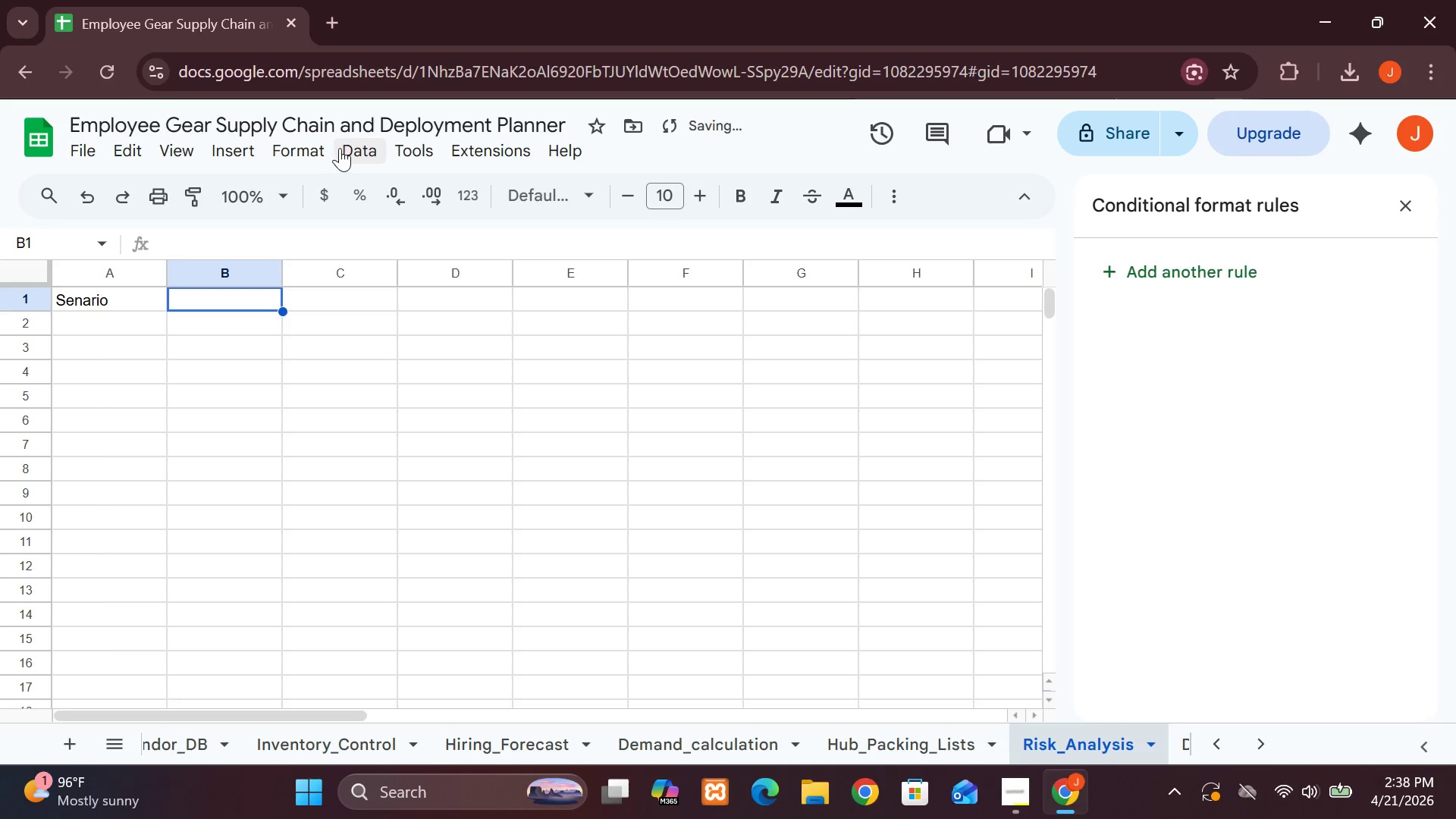 
left_click([349, 143])
 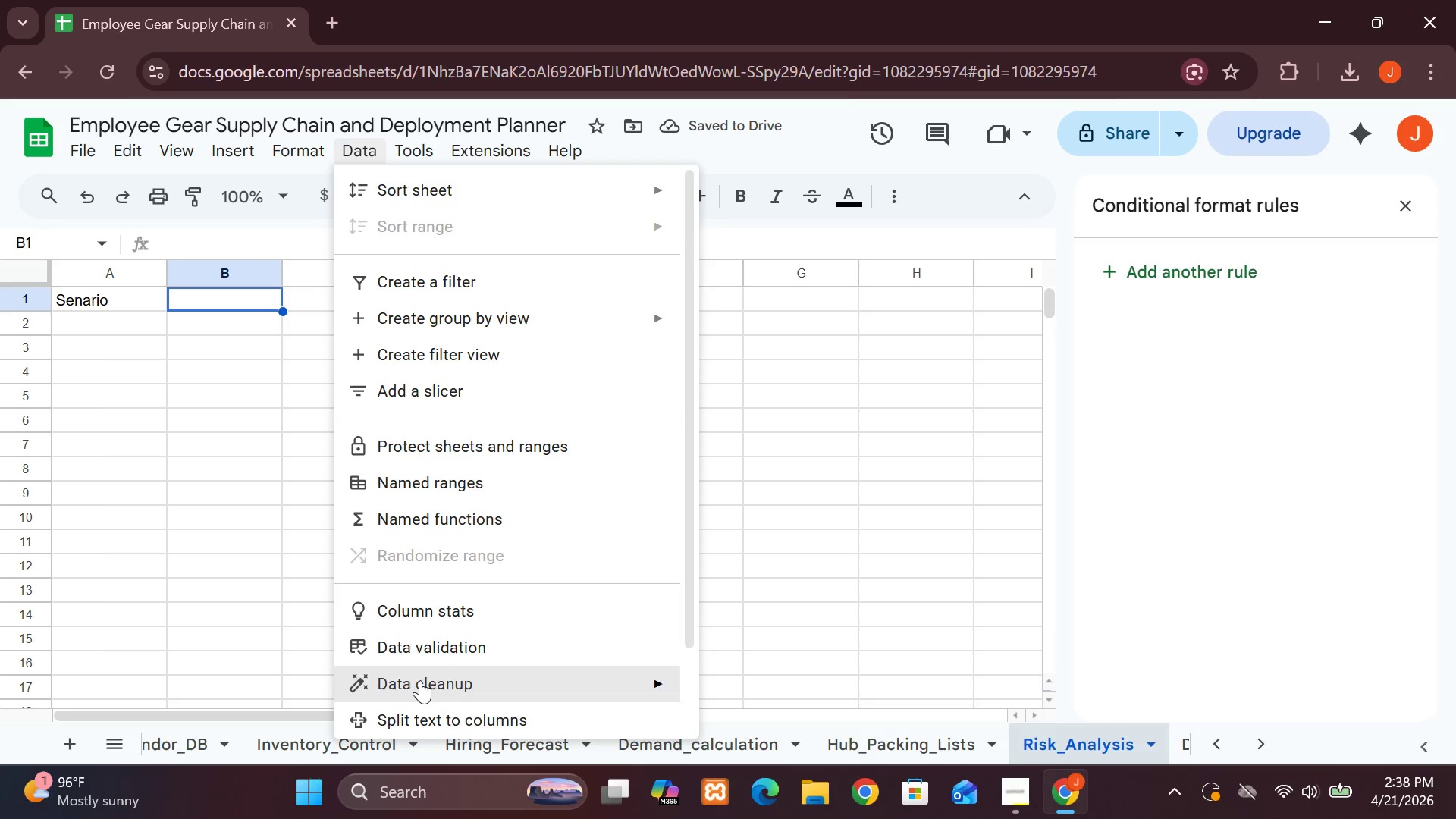 
left_click([421, 638])
 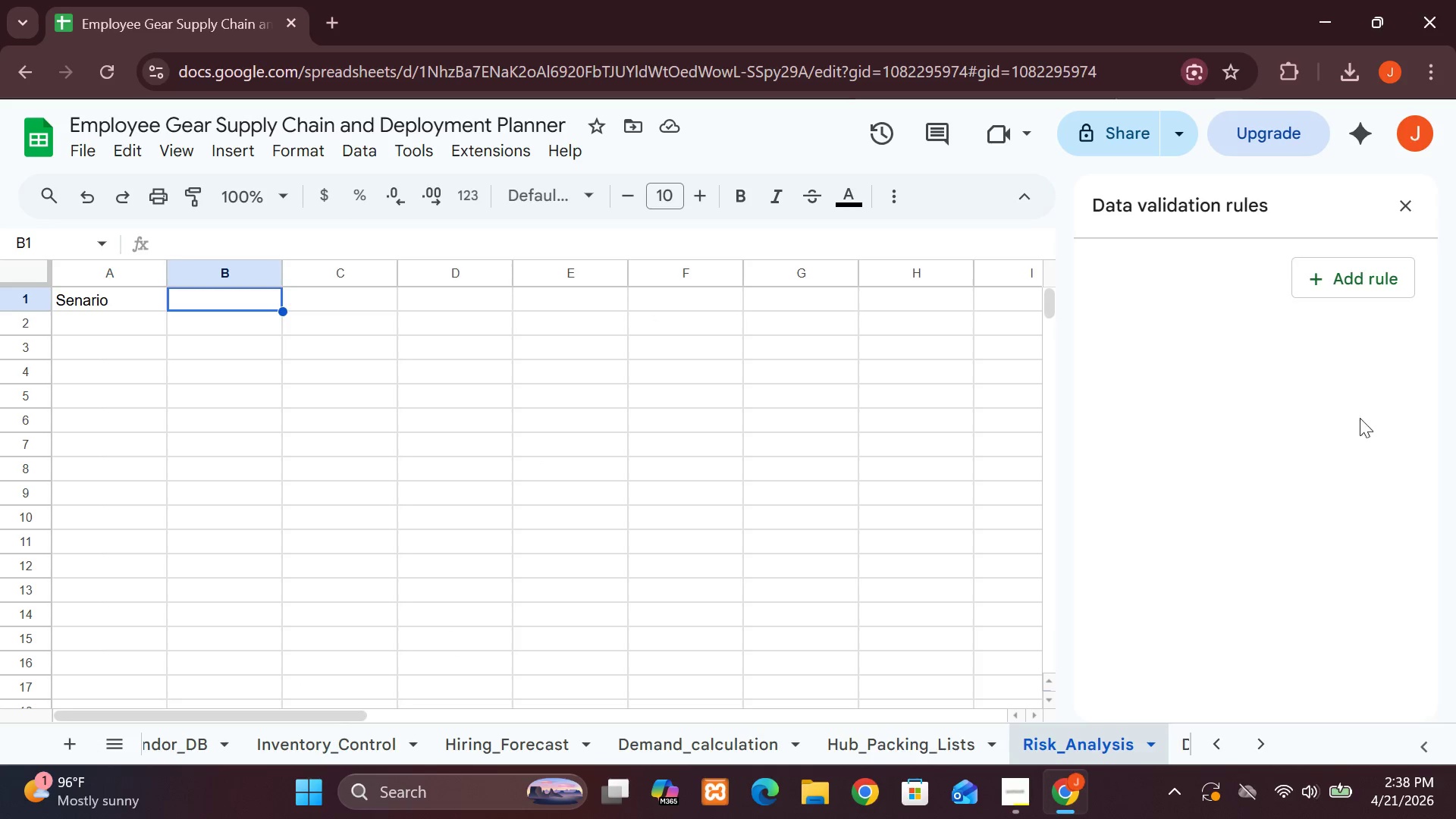 
left_click([1327, 269])
 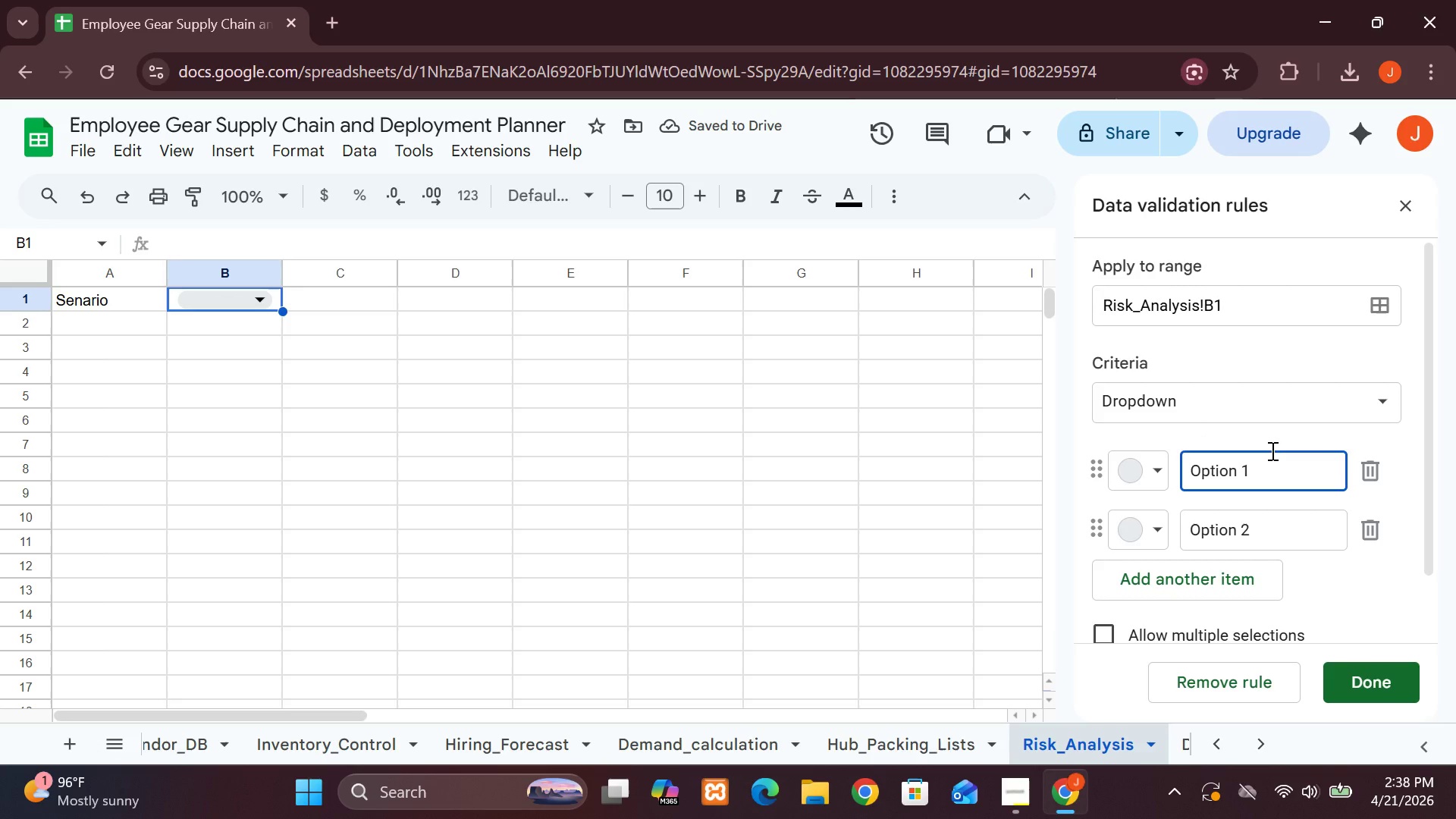 
double_click([1271, 450])
 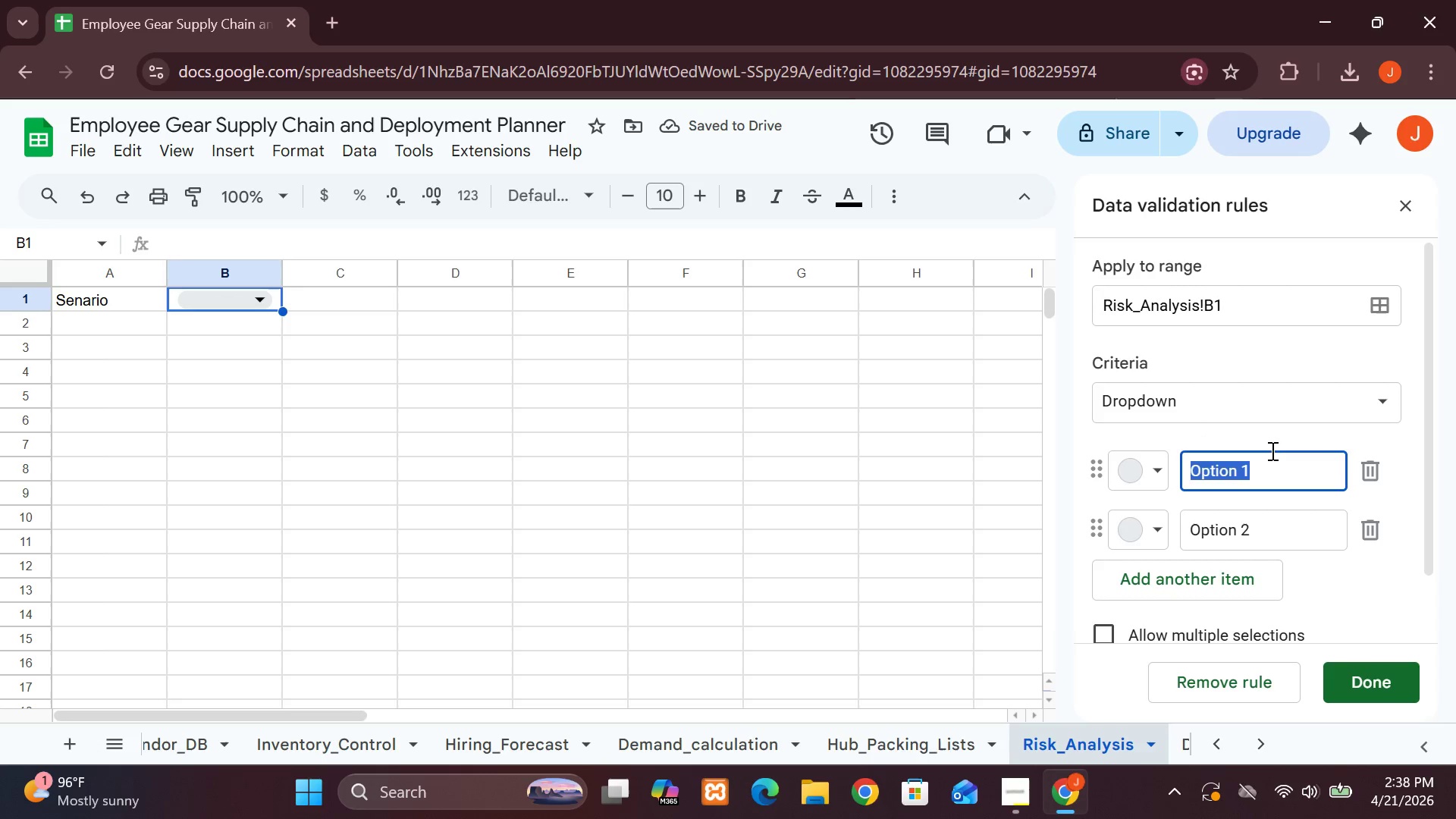 
triple_click([1271, 450])
 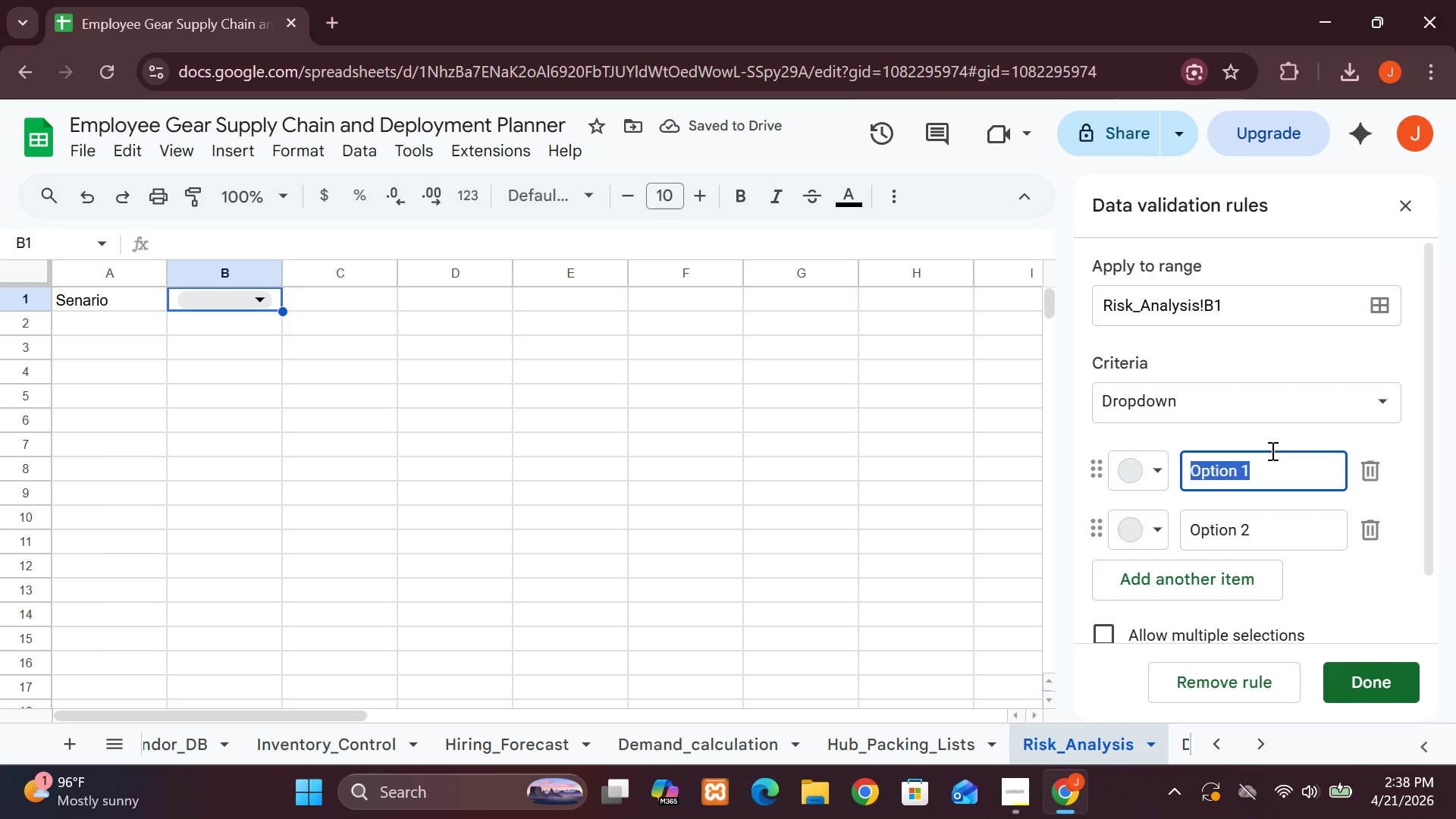 
type(NO)
key(Backspace)
type(r)
key(Backspace)
type(ormal)
 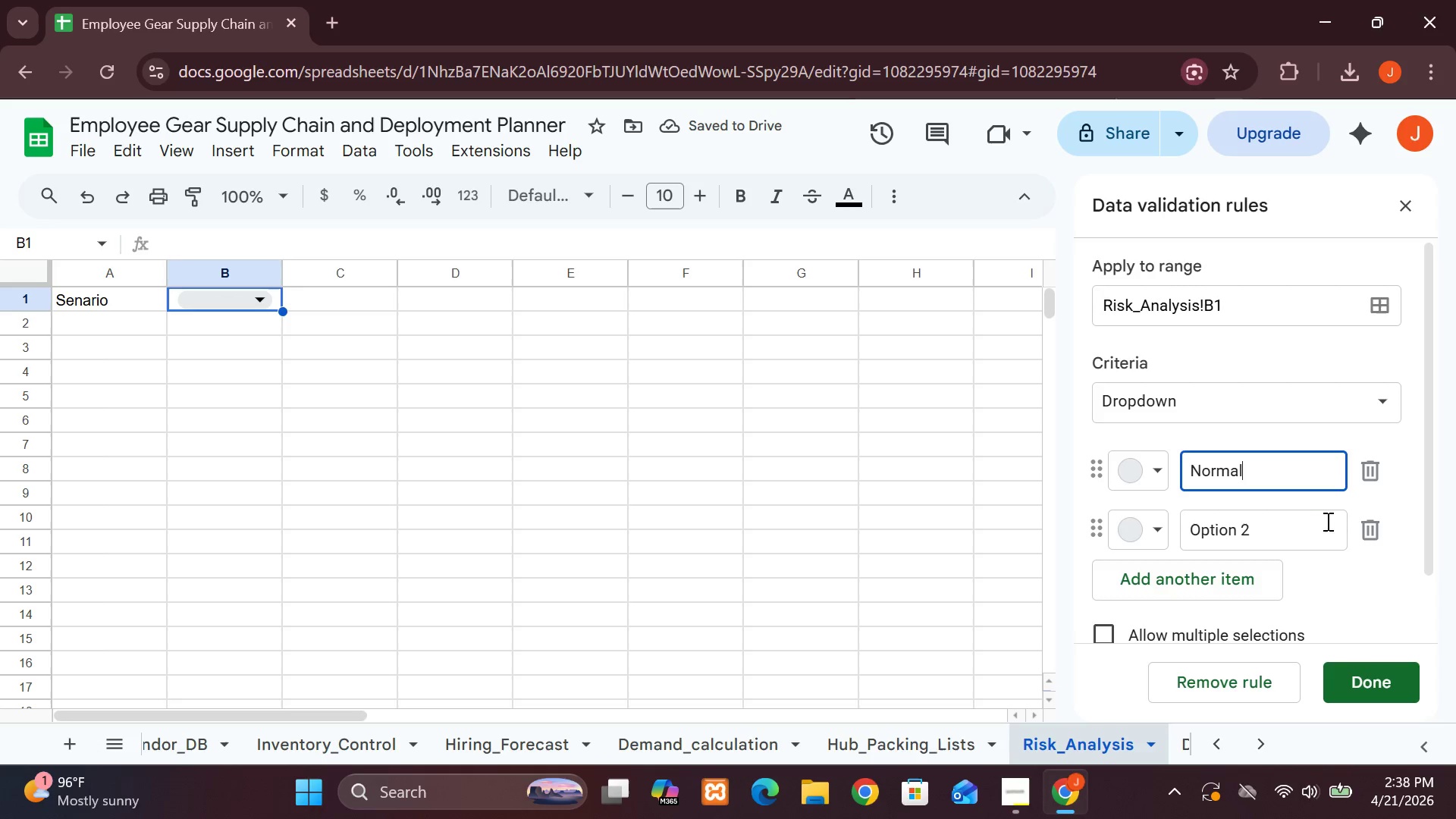 
double_click([1239, 534])
 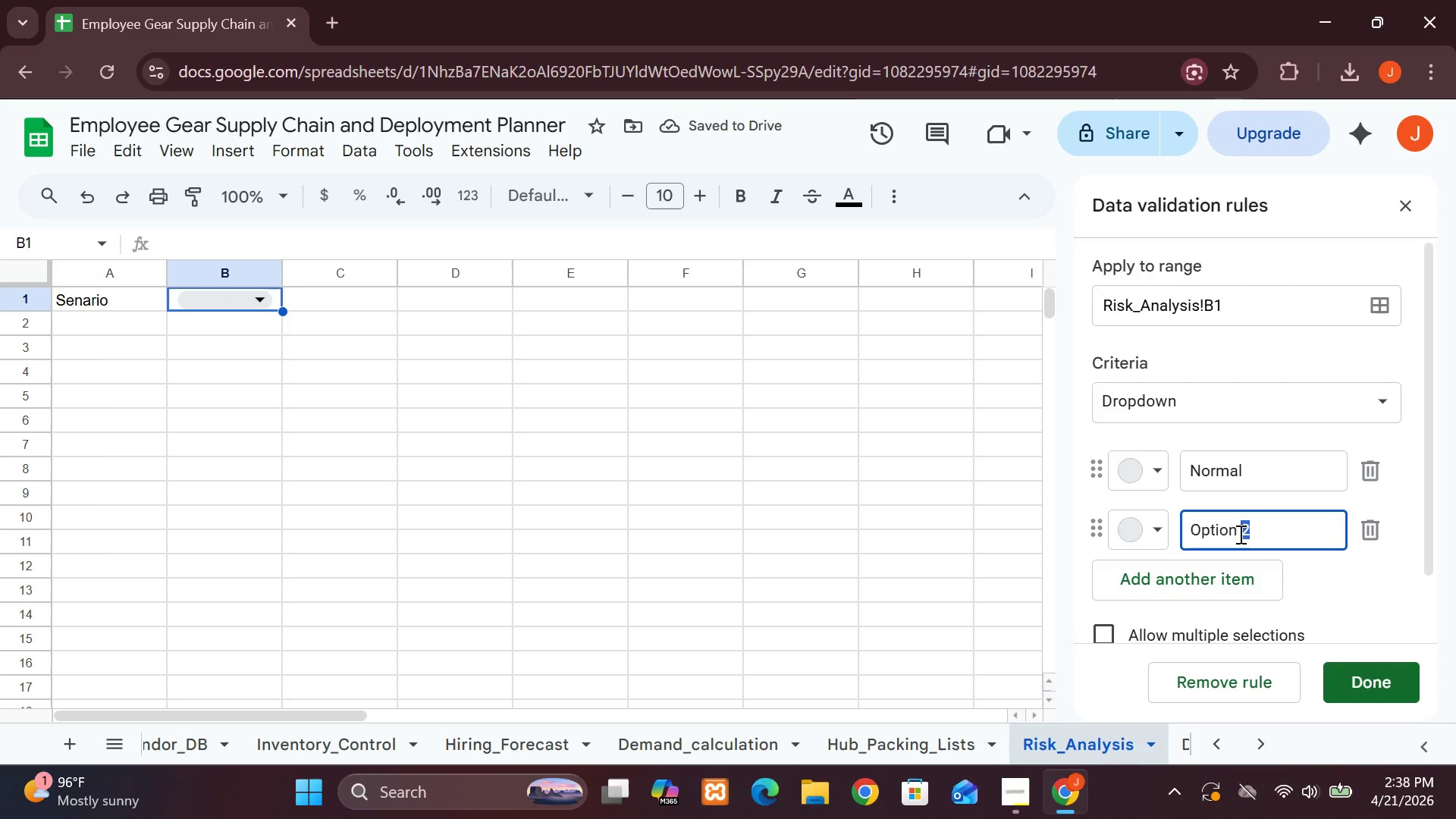 
triple_click([1239, 534])
 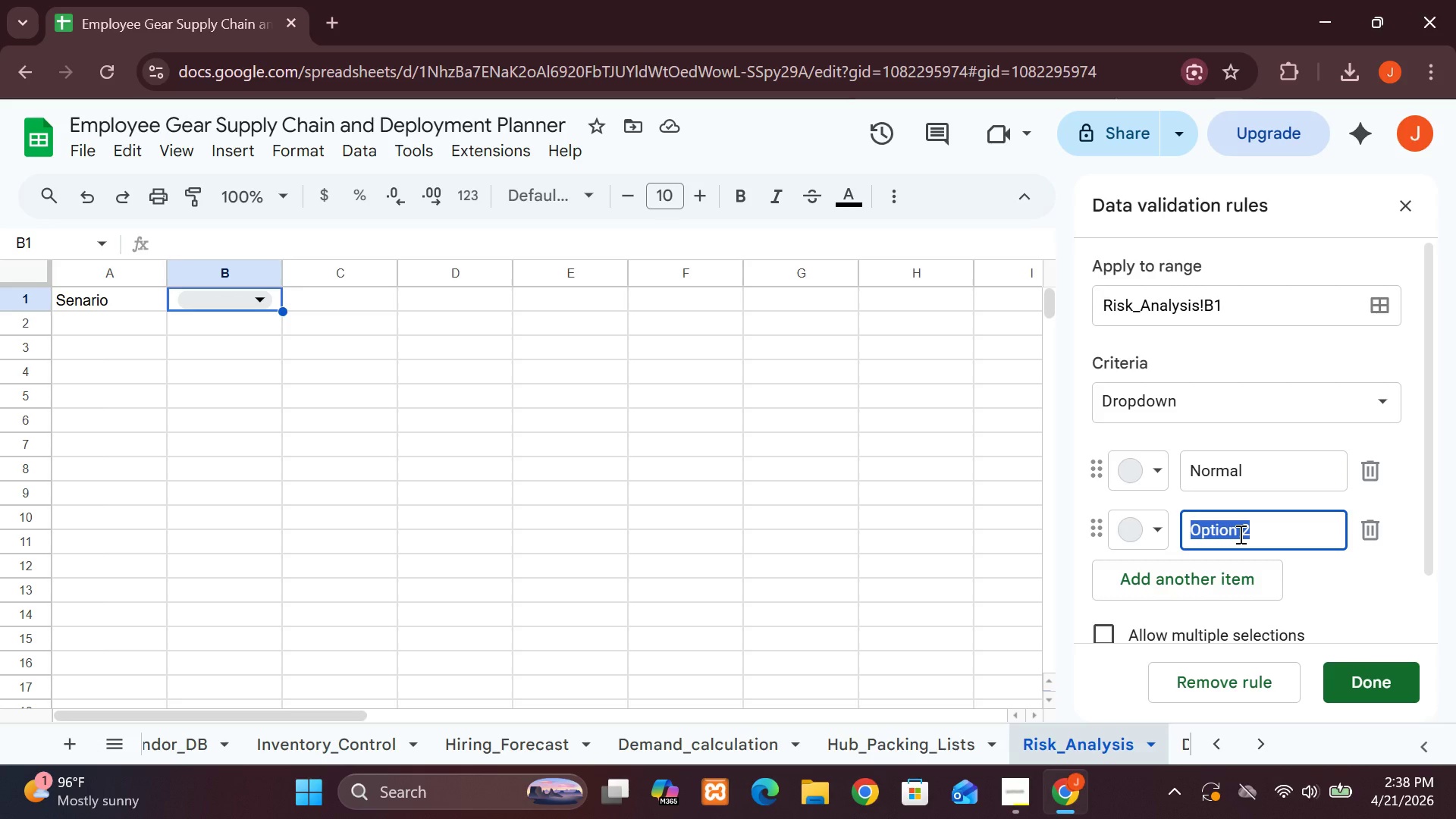 
type(Aggressive)
 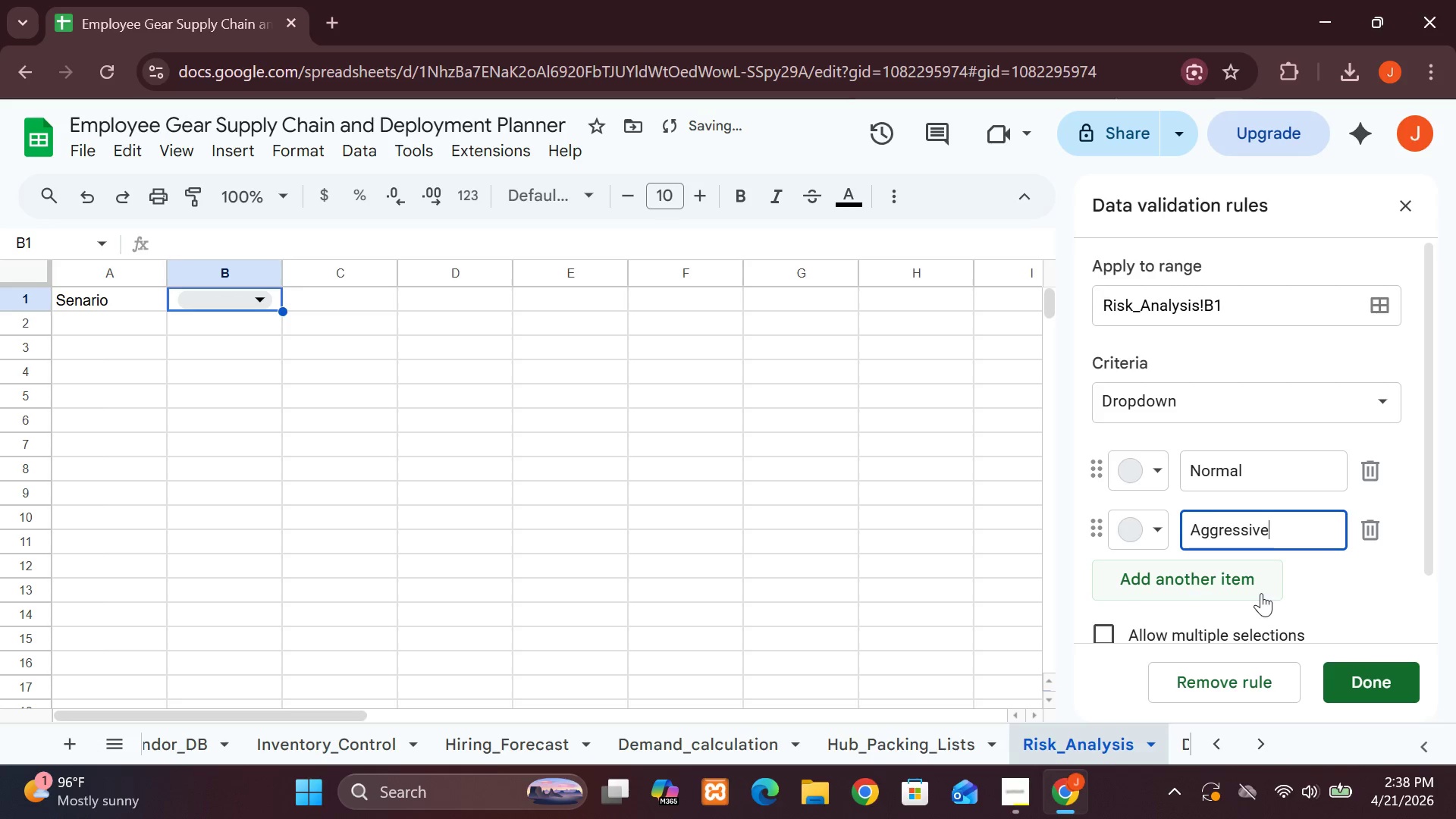 
left_click([1259, 592])
 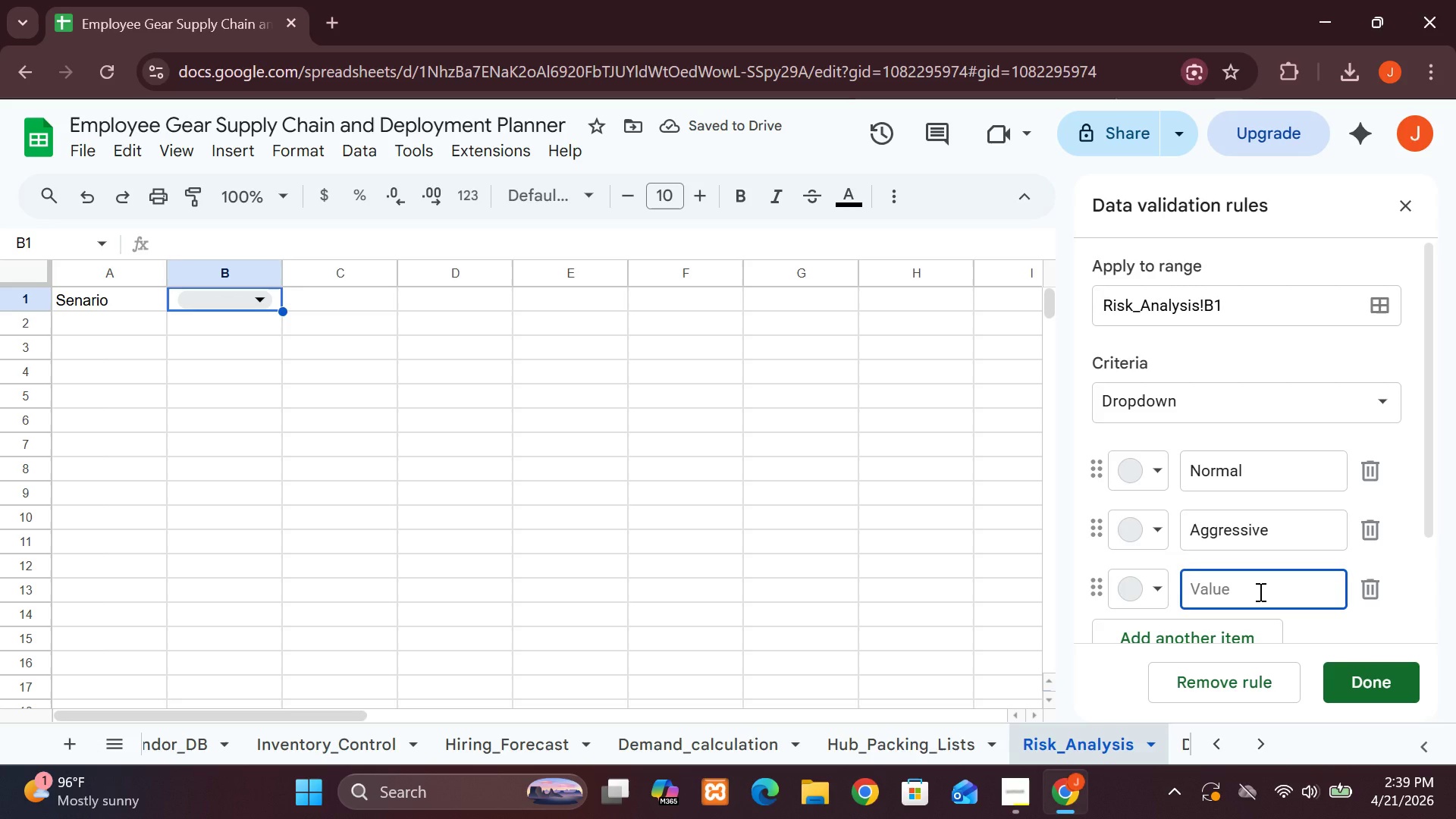 
type(Supply Delay)
 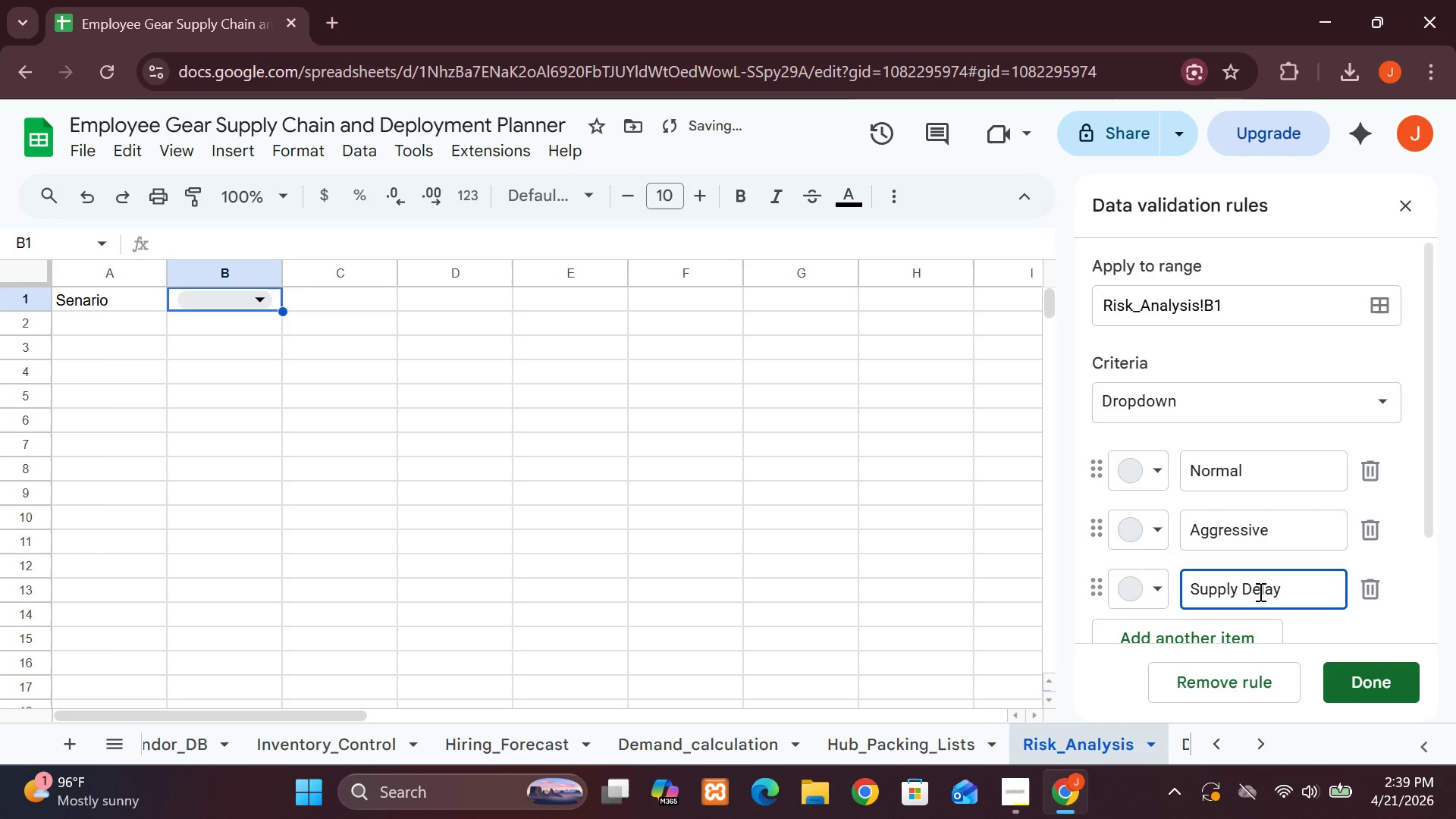 
wait(13.72)
 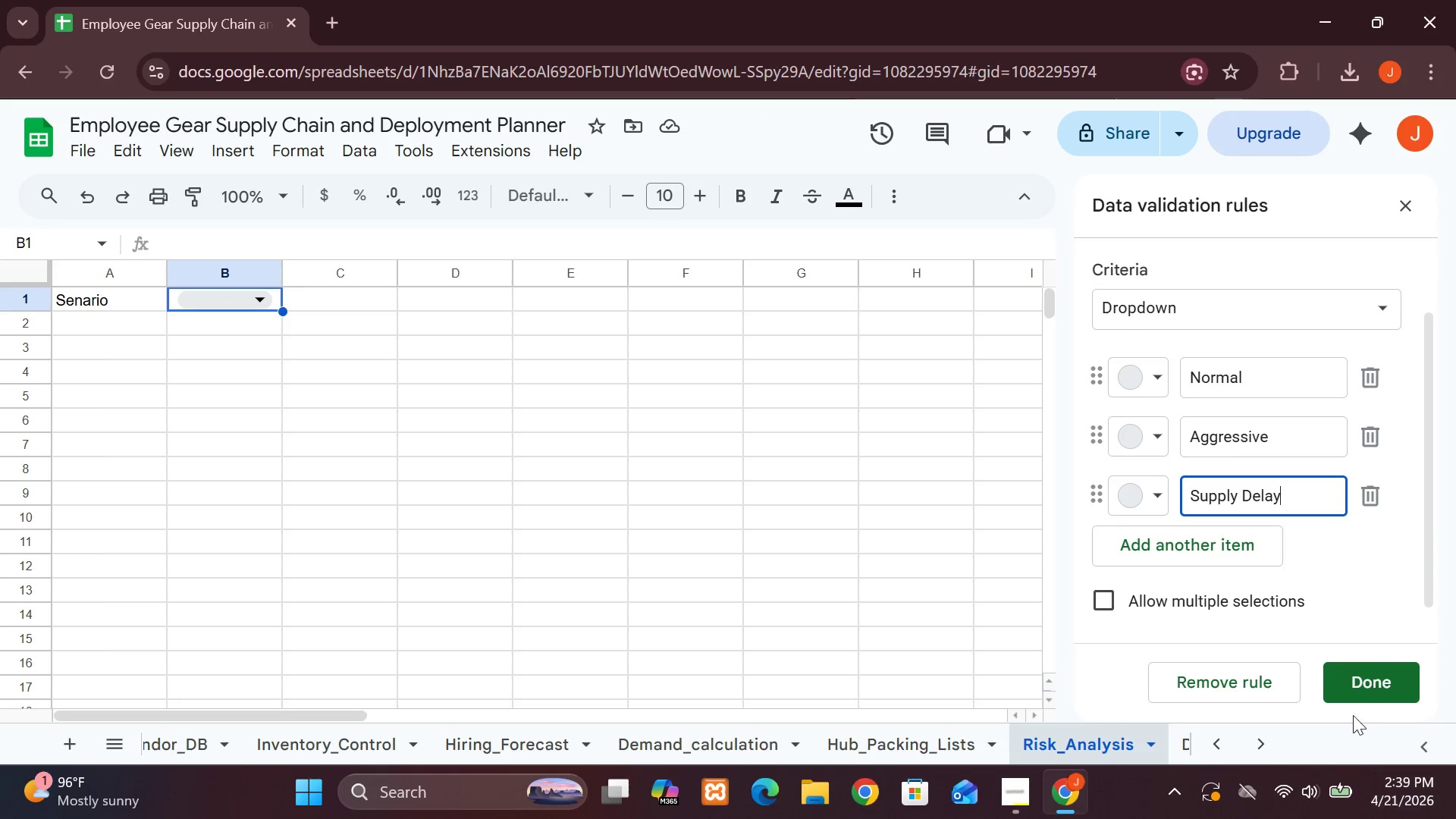 
left_click([1372, 671])
 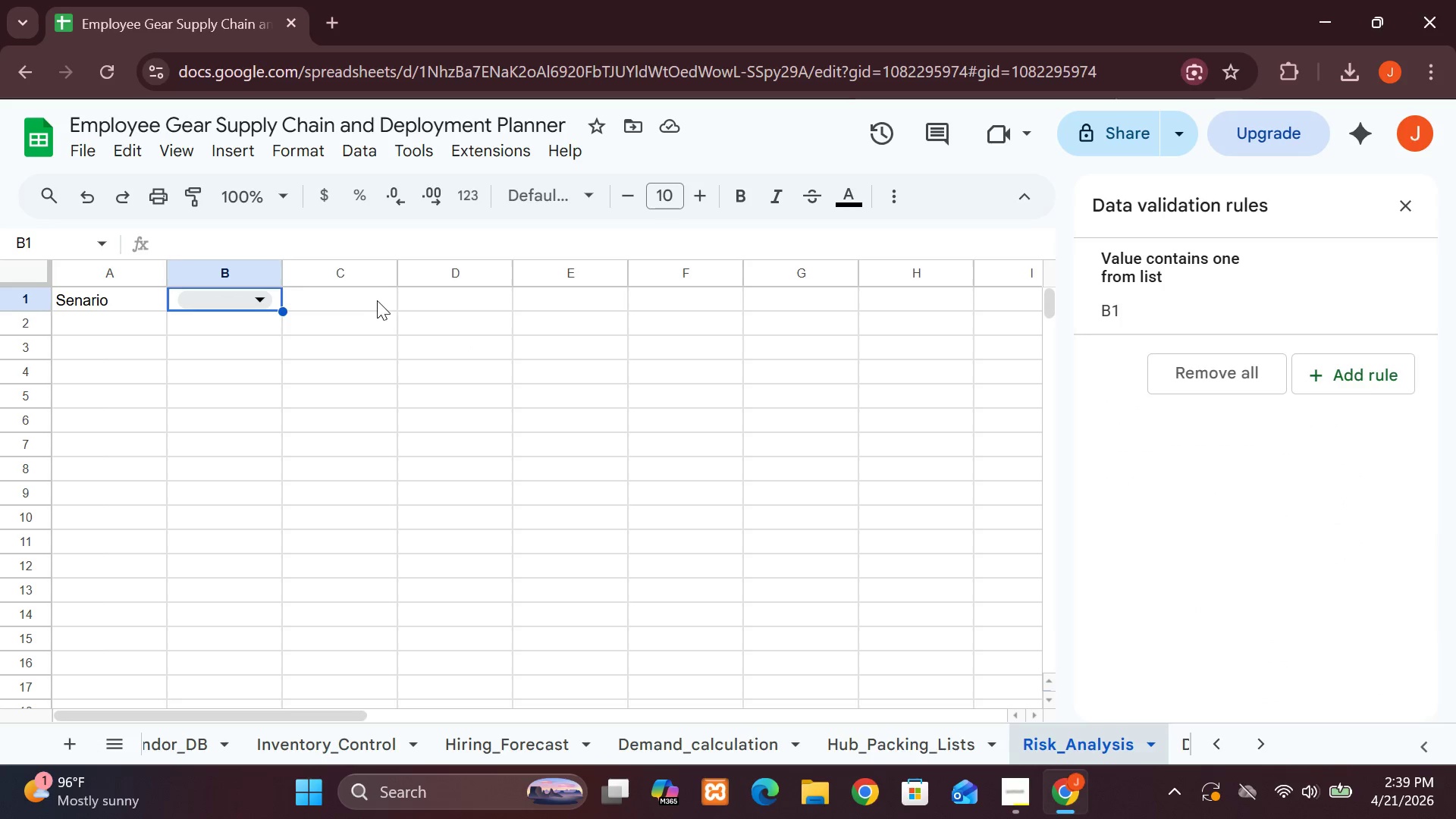 
left_click([375, 300])
 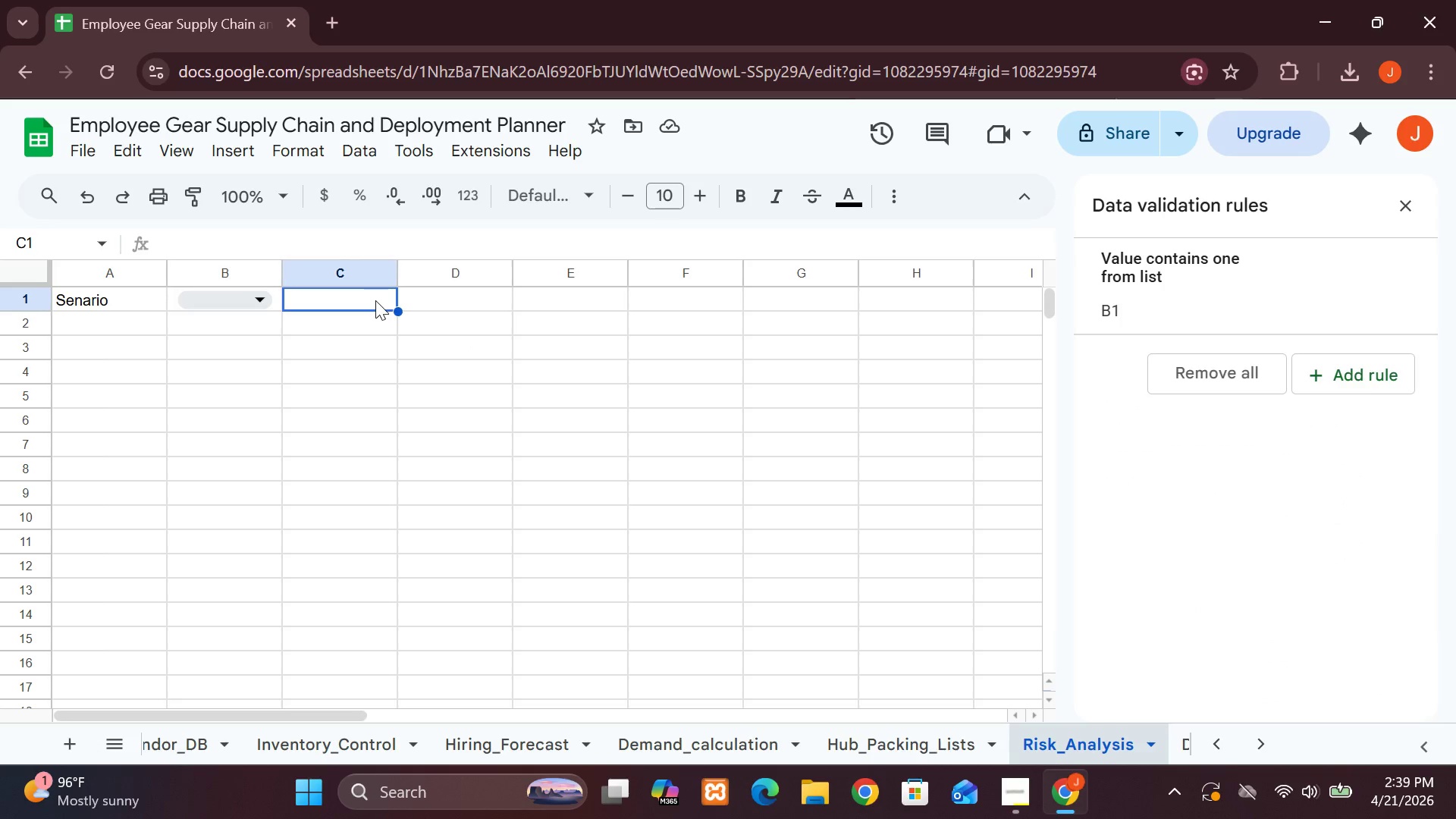 
wait(7.83)
 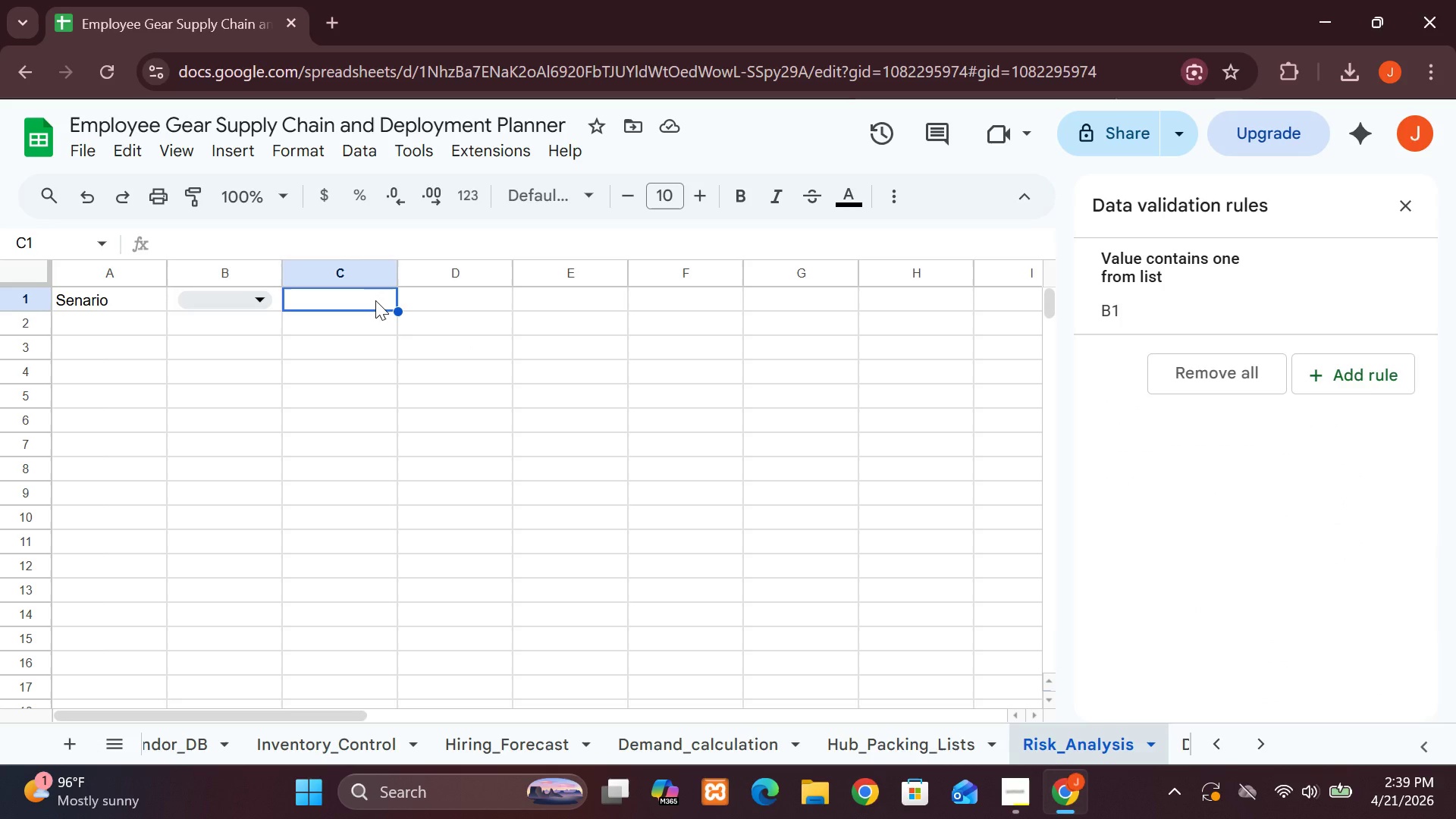 
left_click([256, 334])
 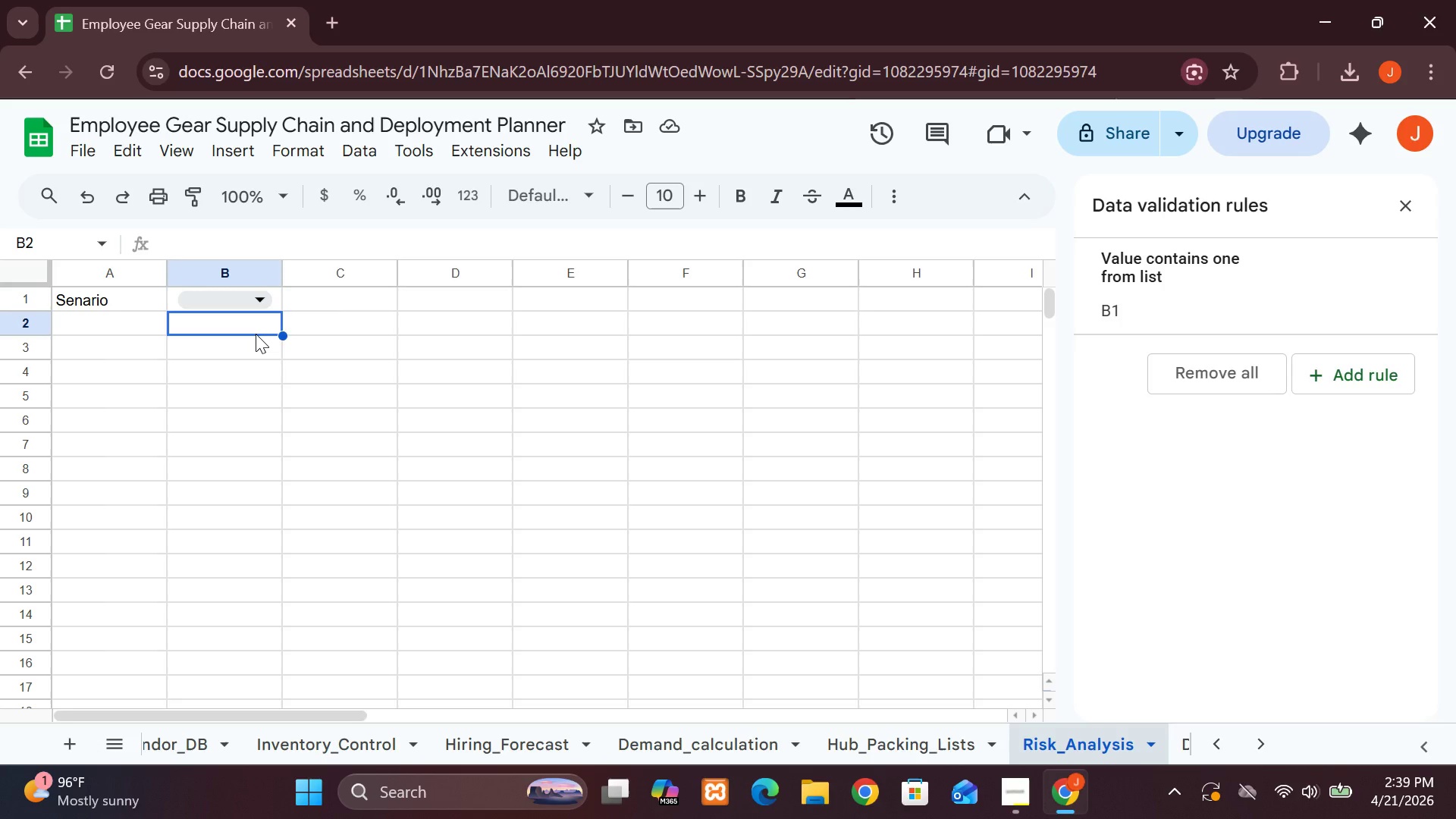 
hold_key(key=ShiftLeft, duration=0.56)
 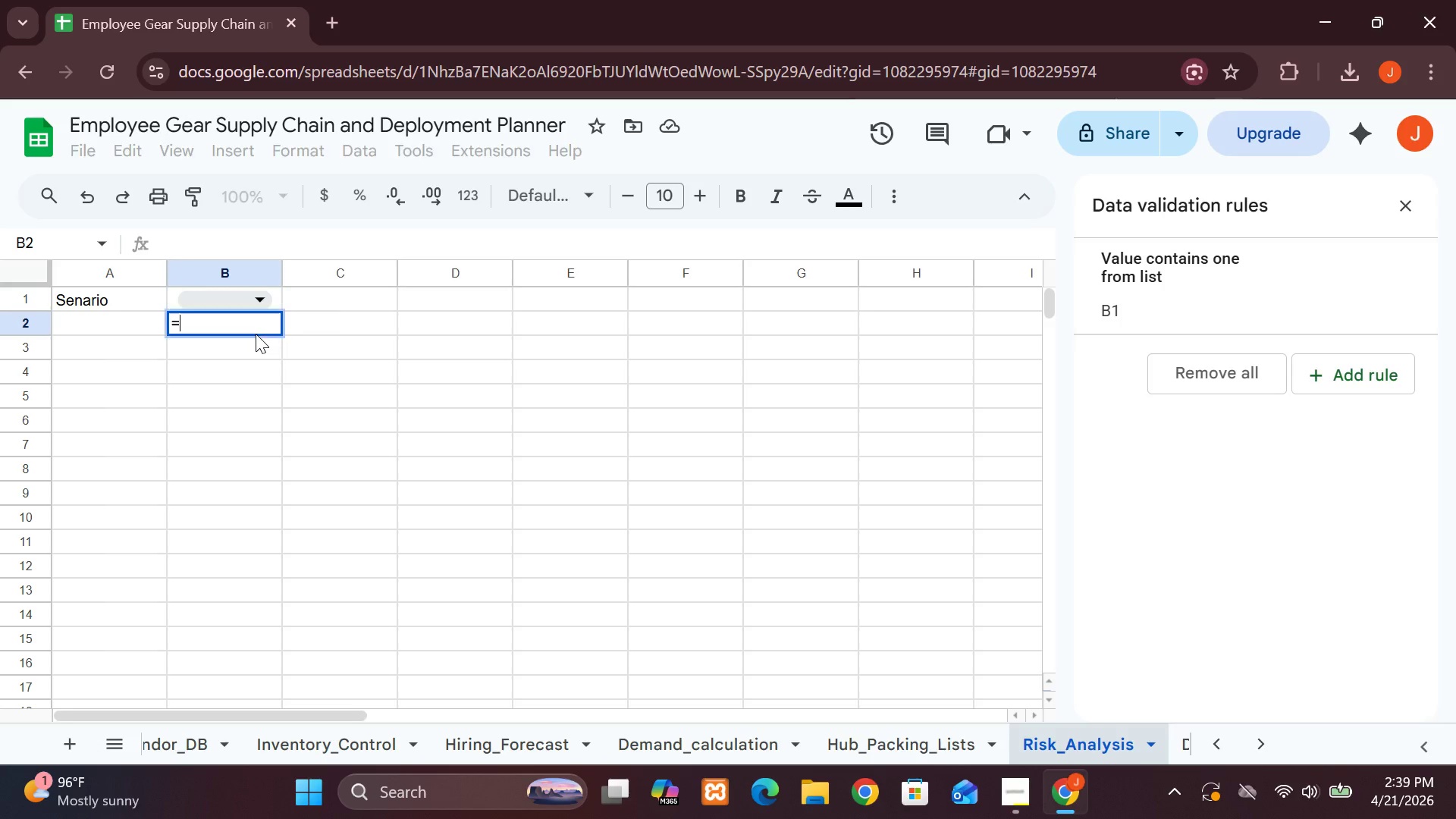 
key(Equal)
 